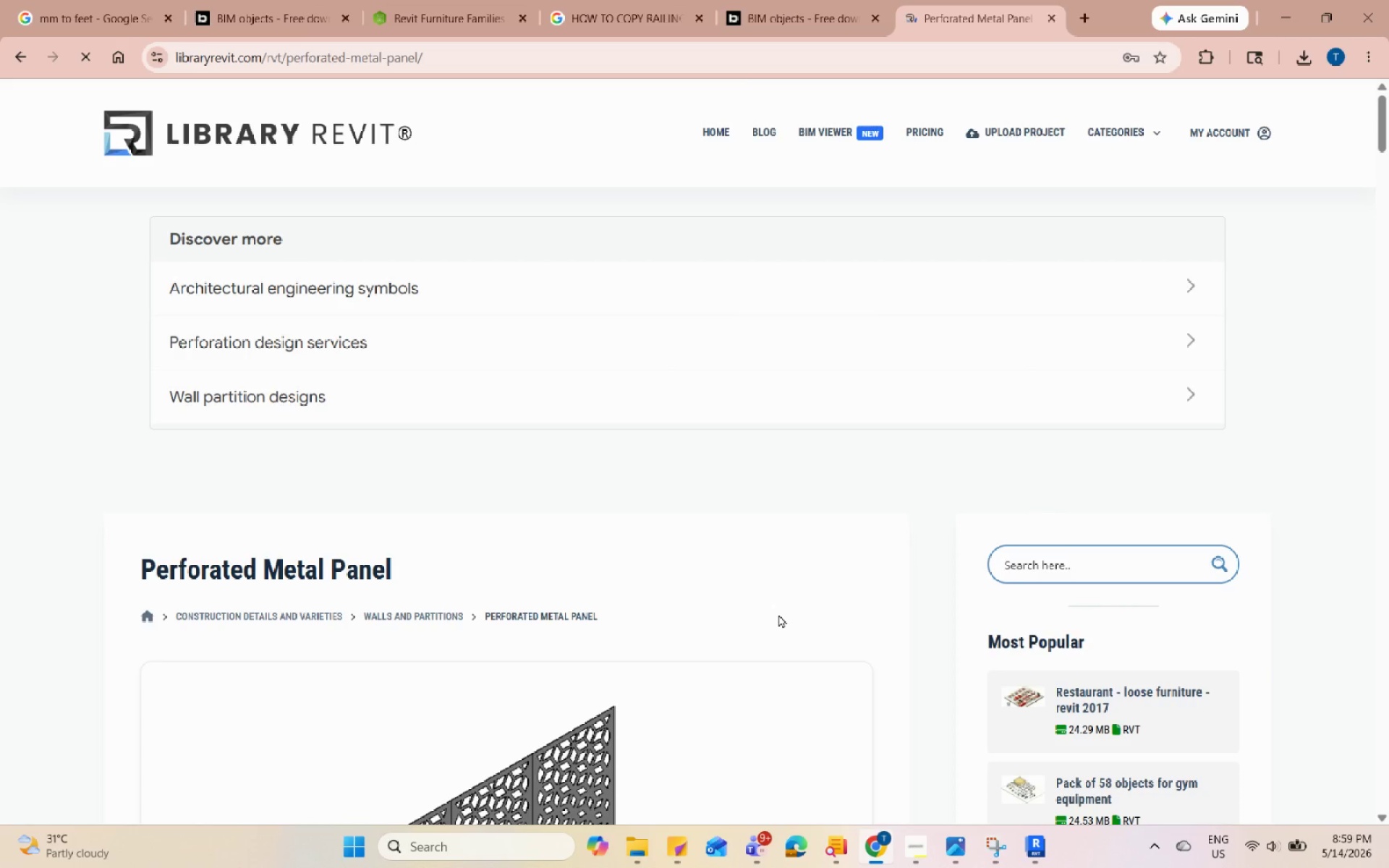 
scroll: coordinate [865, 617], scroll_direction: down, amount: 29.0
 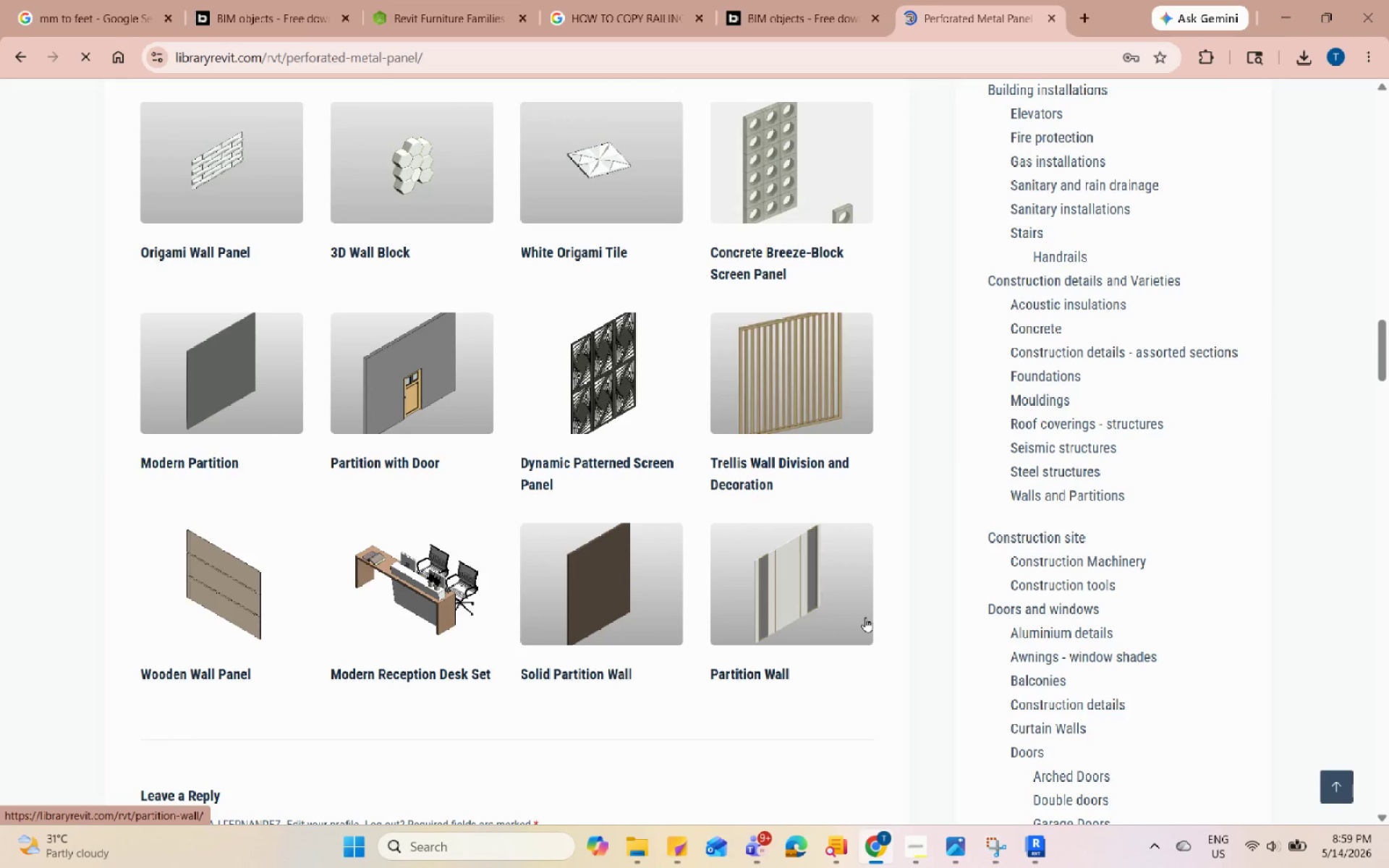 
scroll: coordinate [865, 617], scroll_direction: up, amount: 1.0
 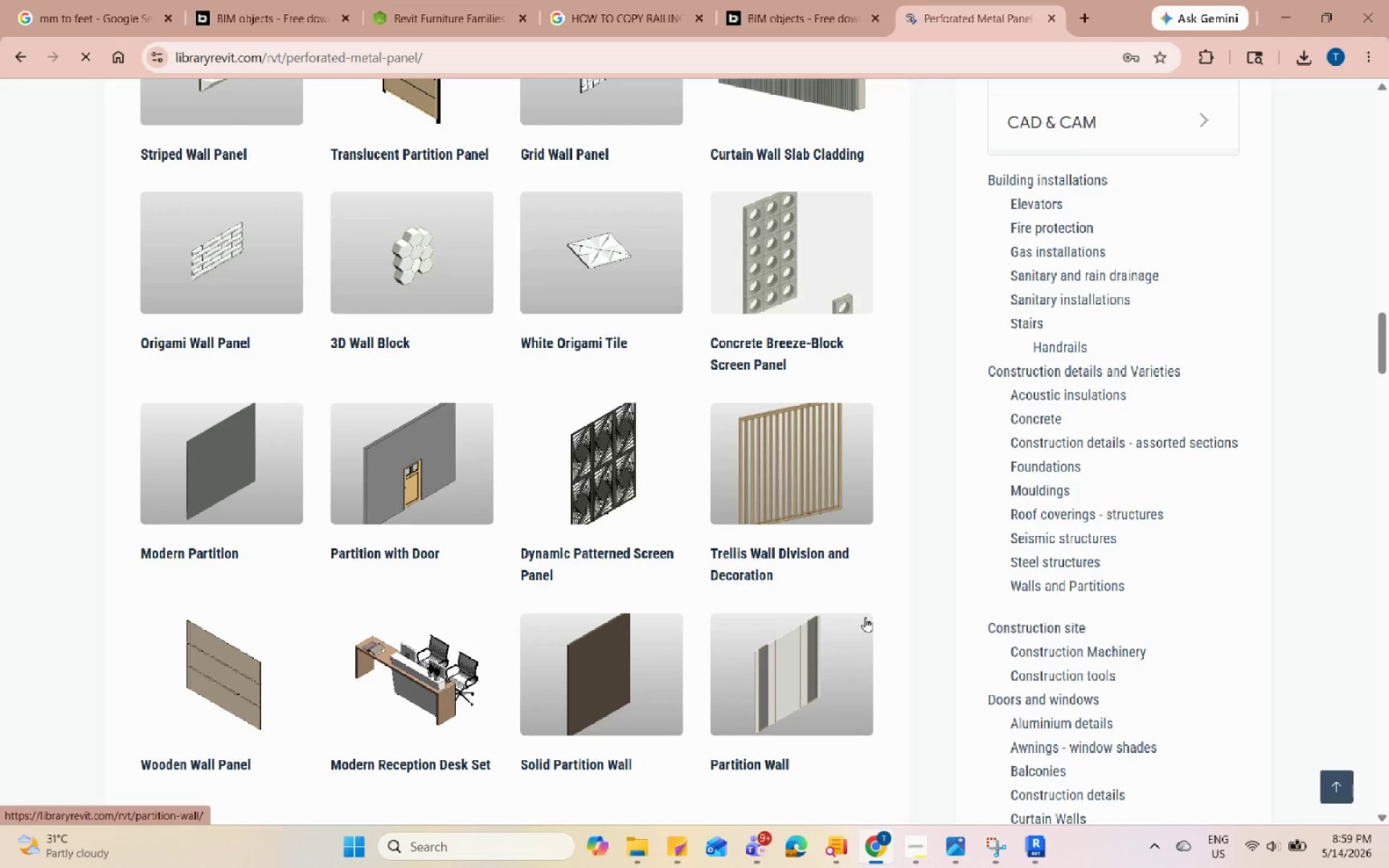 
scroll: coordinate [866, 617], scroll_direction: down, amount: 1.0
 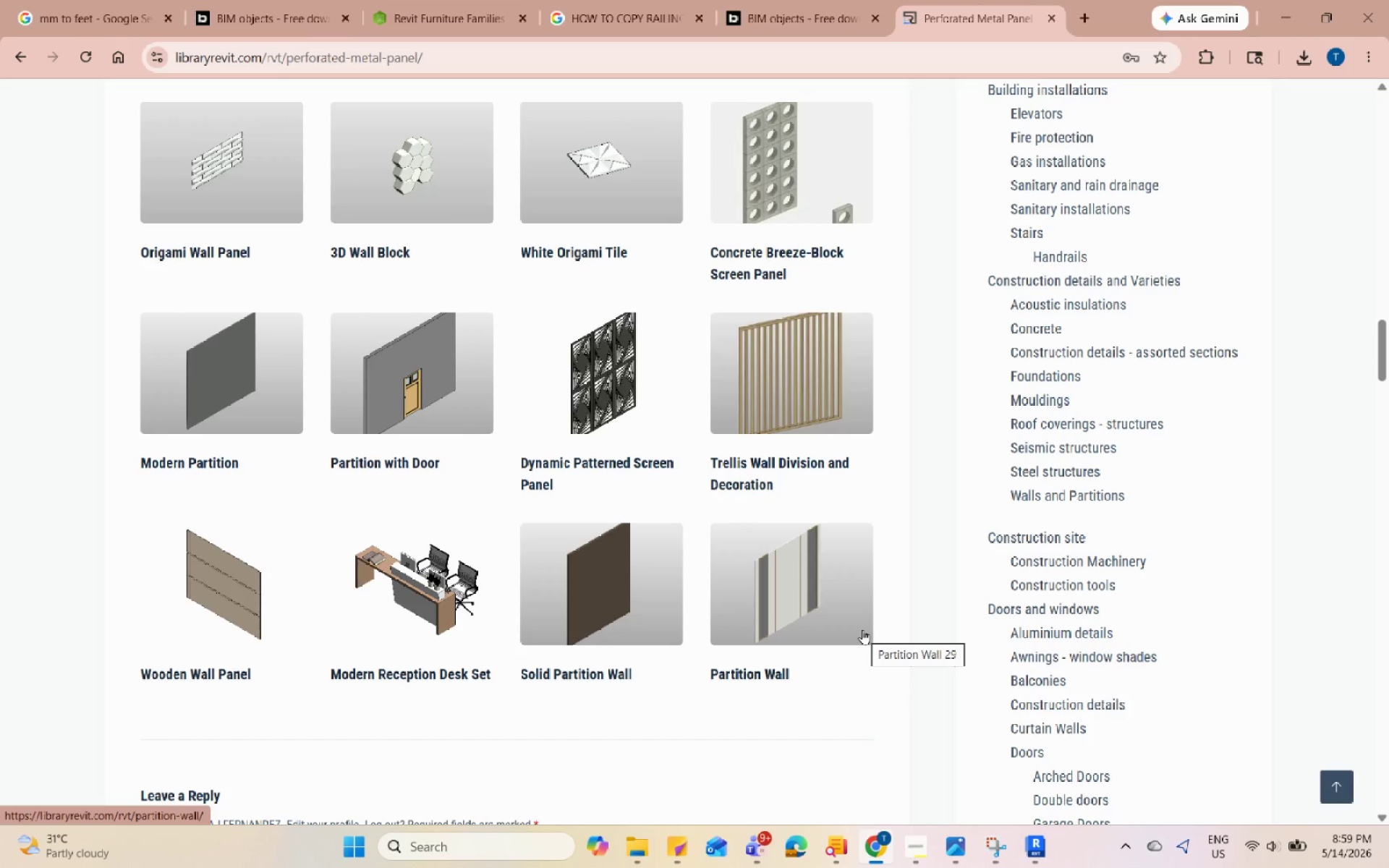 
wait(16.36)
 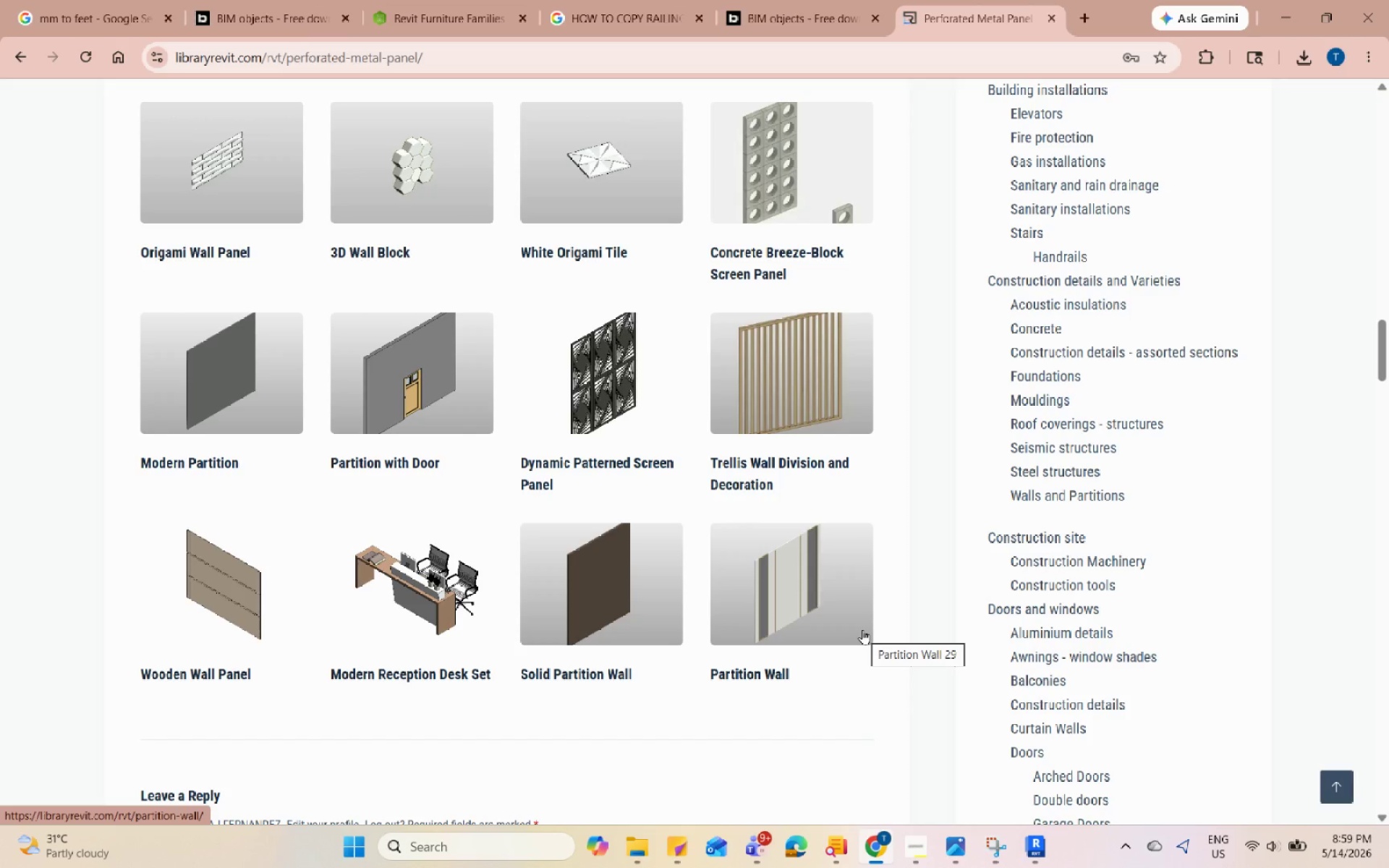 
scroll: coordinate [431, 596], scroll_direction: down, amount: 3.0
 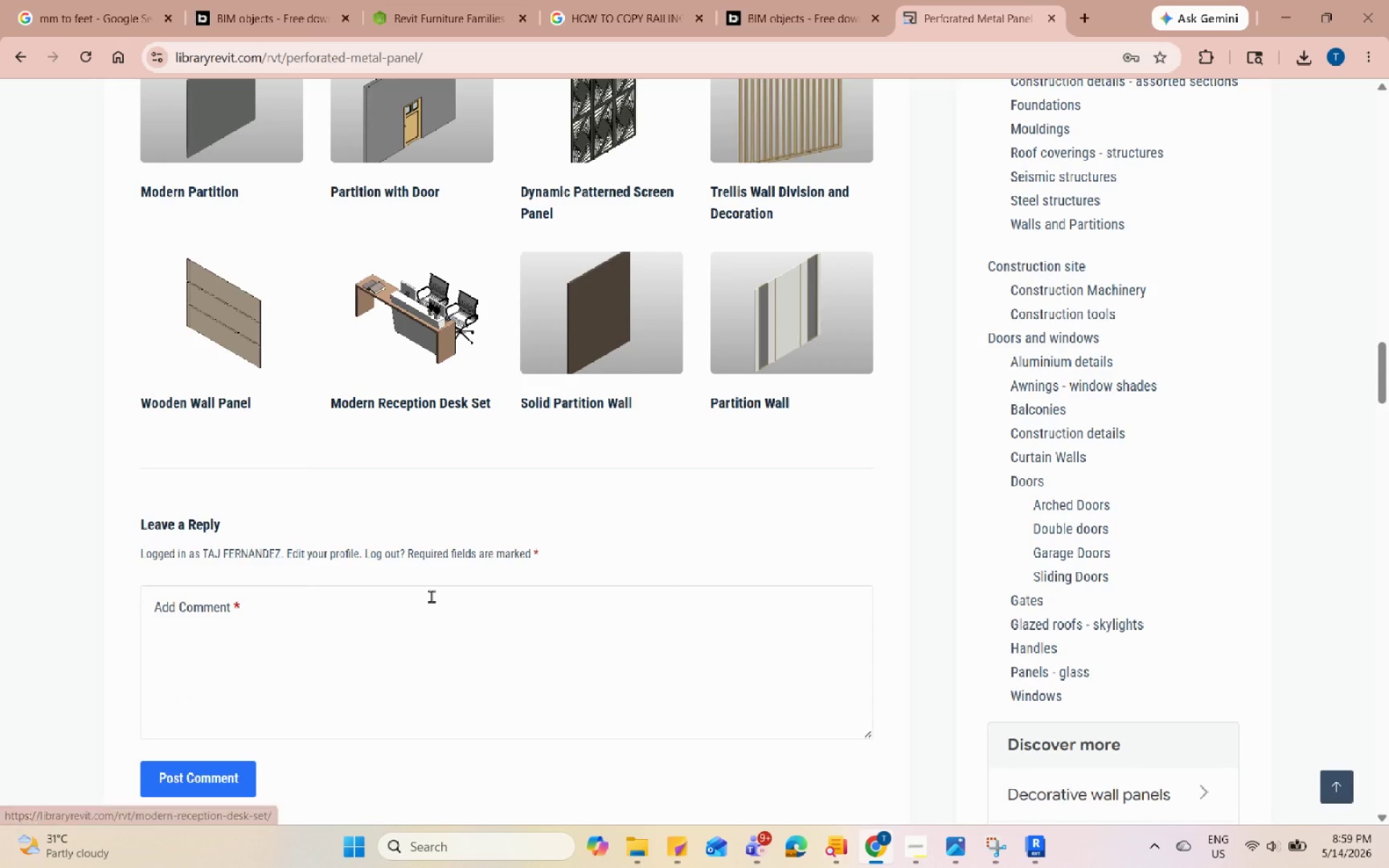 
scroll: coordinate [431, 596], scroll_direction: up, amount: 3.0
 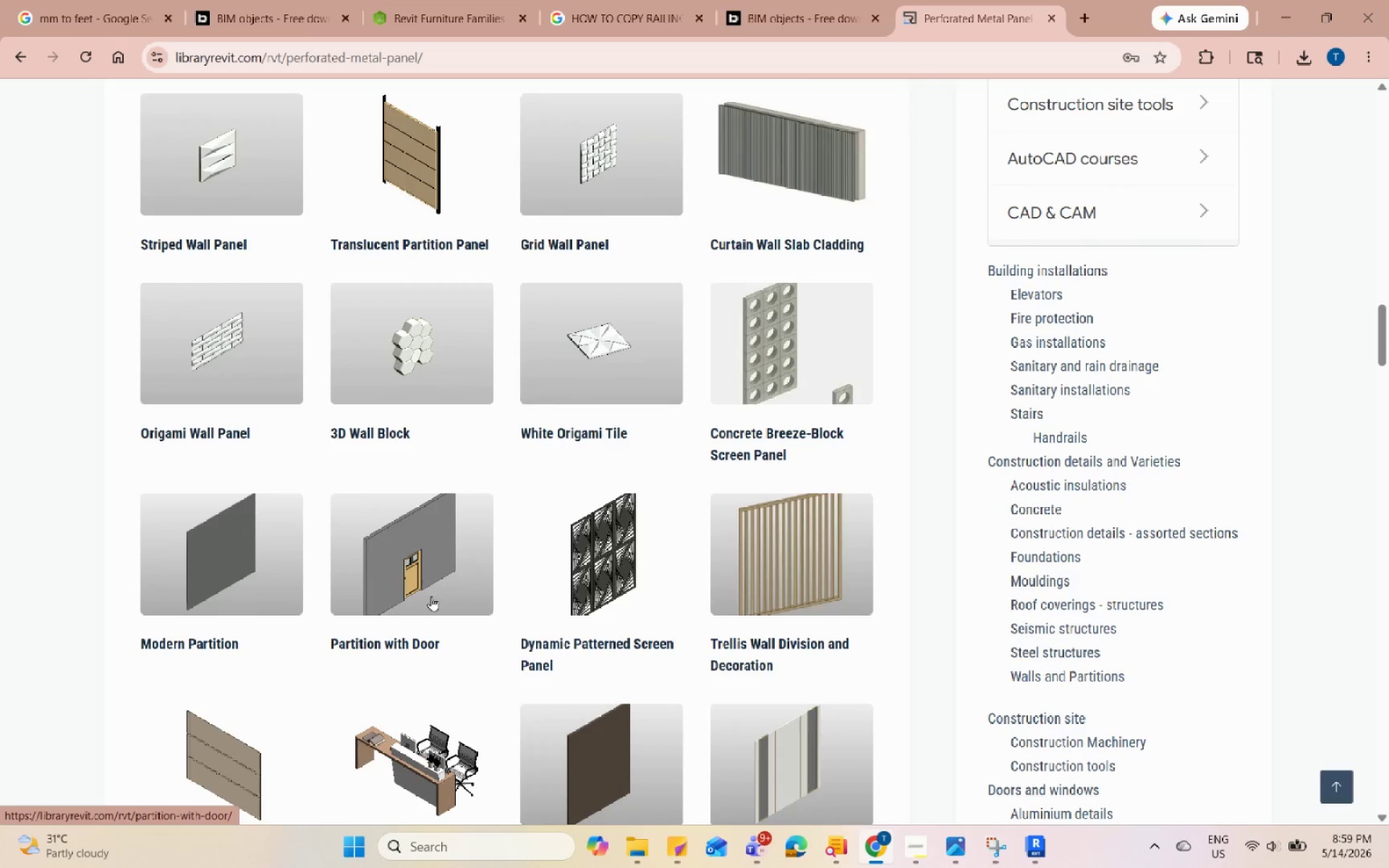 
mouse_move([603, 565])
 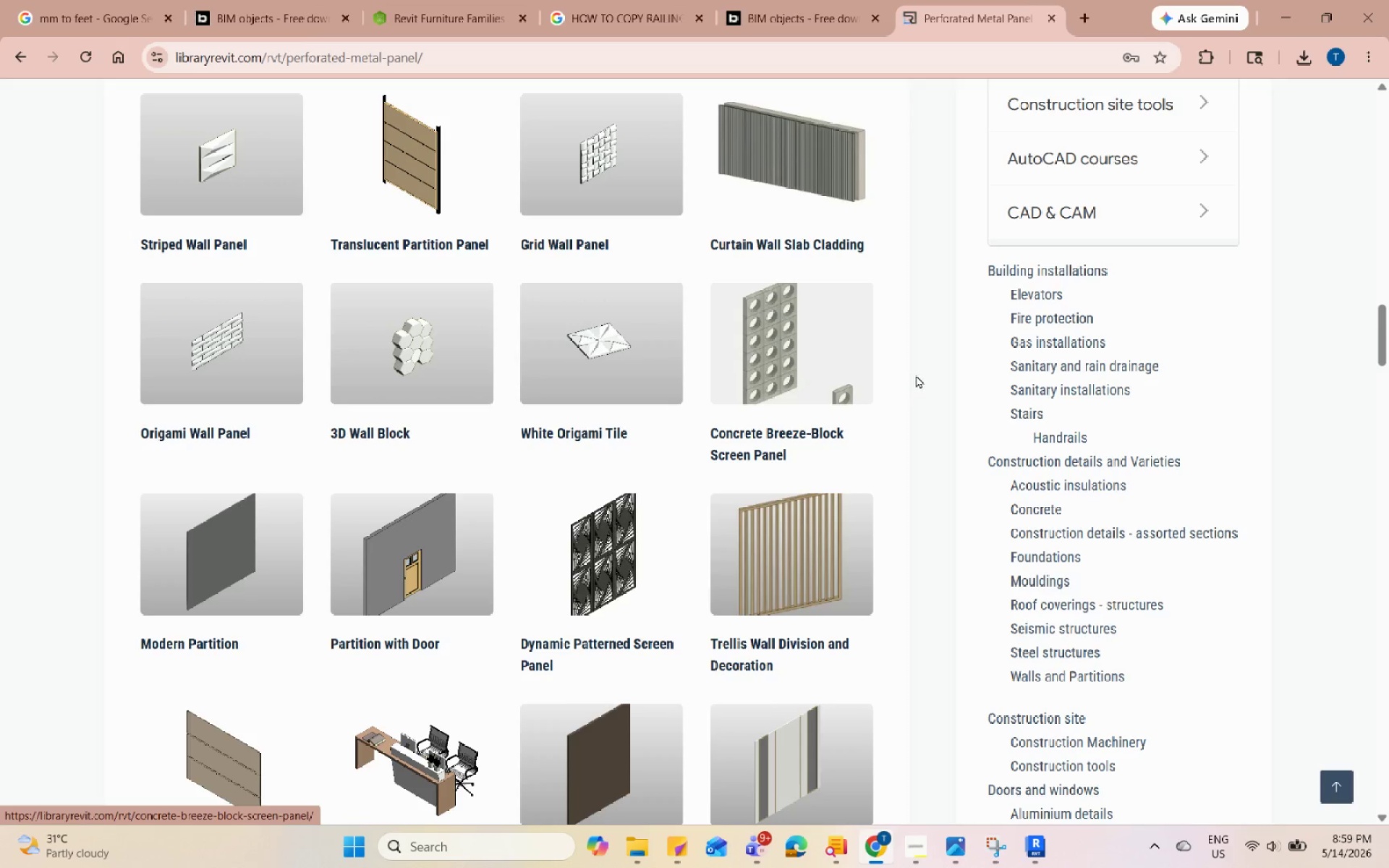 
left_click([916, 375])
 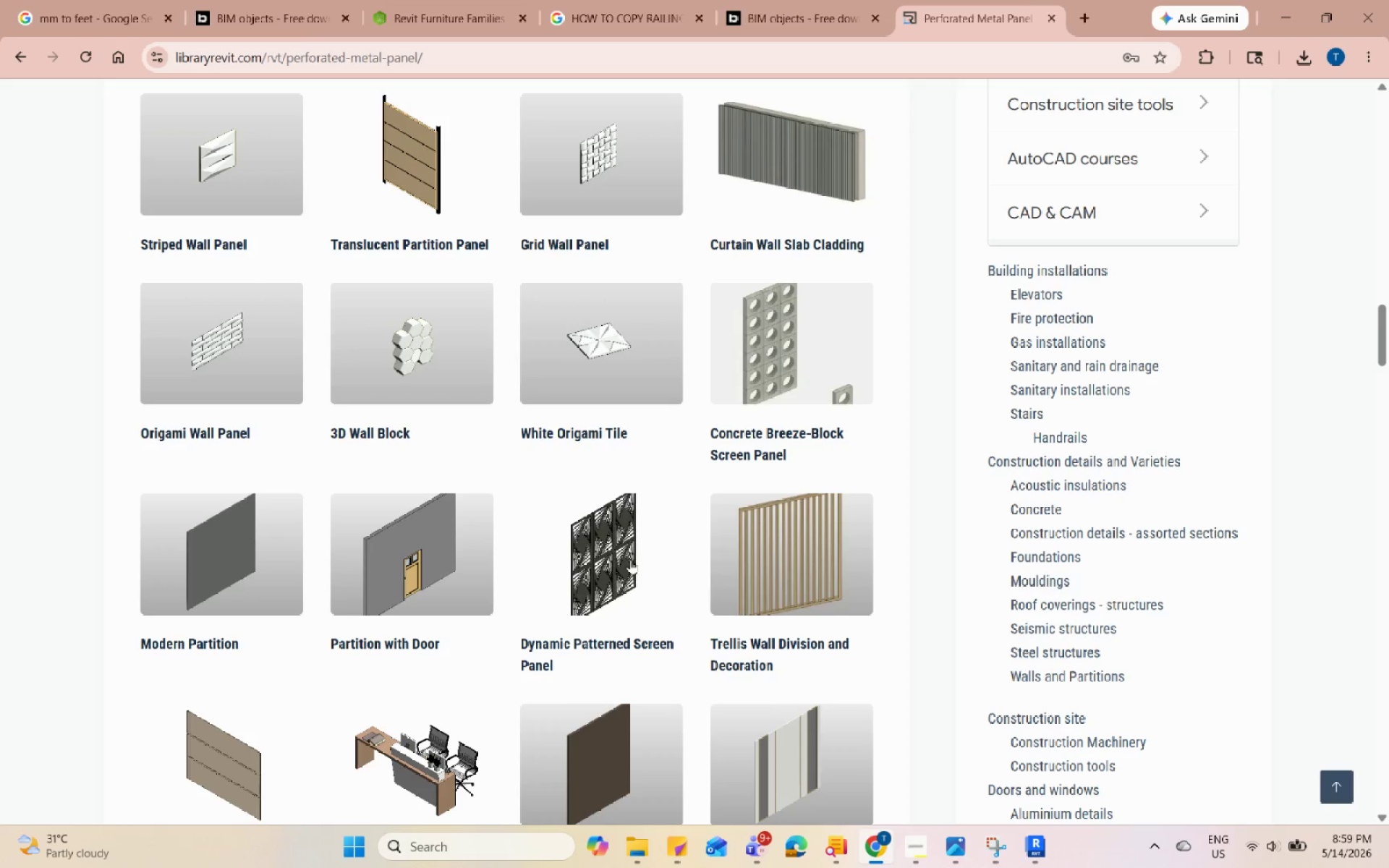 
left_click([630, 559])
 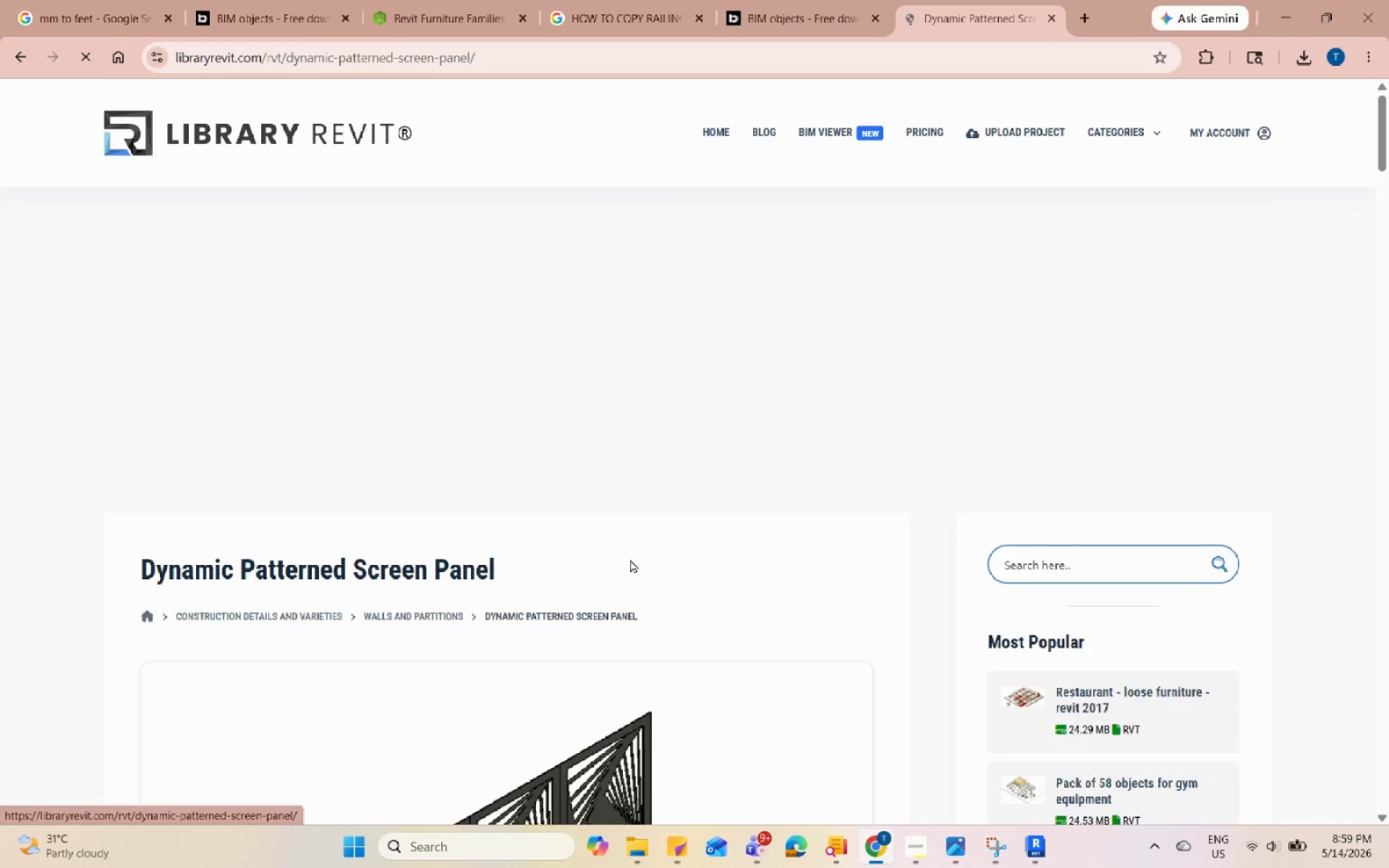 
scroll: coordinate [382, 475], scroll_direction: down, amount: 18.0
 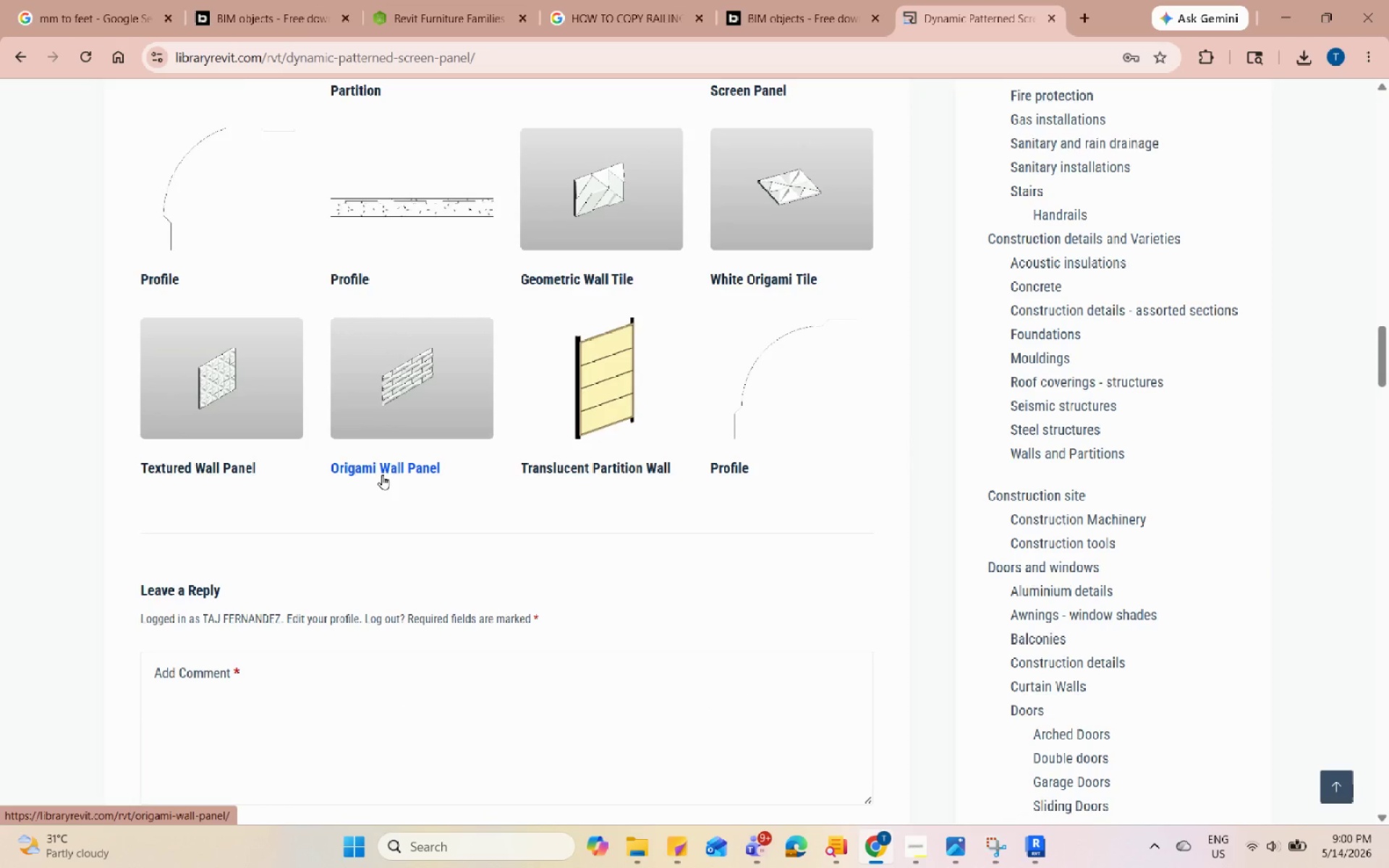 
scroll: coordinate [382, 475], scroll_direction: up, amount: 2.0
 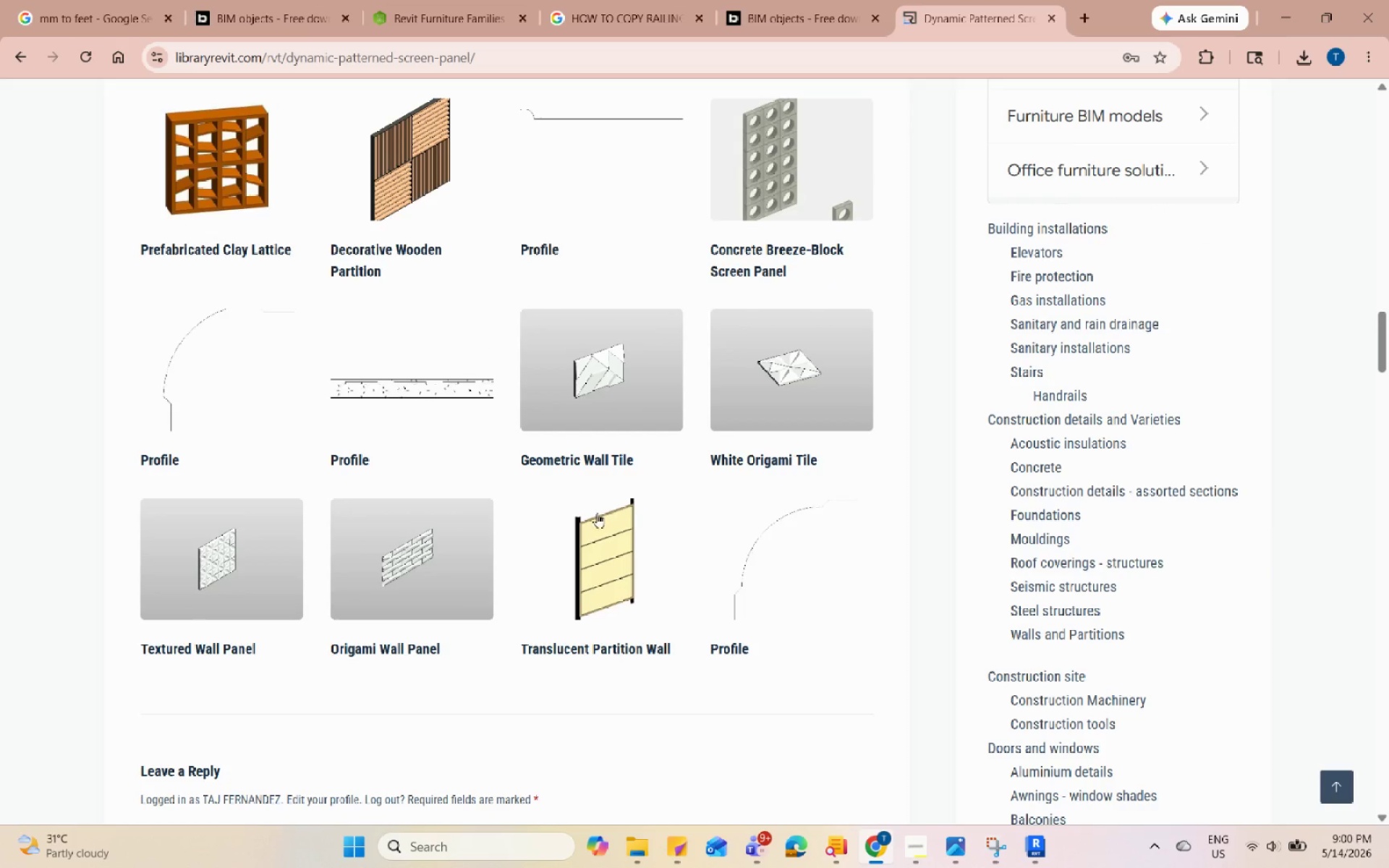 
scroll: coordinate [731, 558], scroll_direction: down, amount: 3.0
 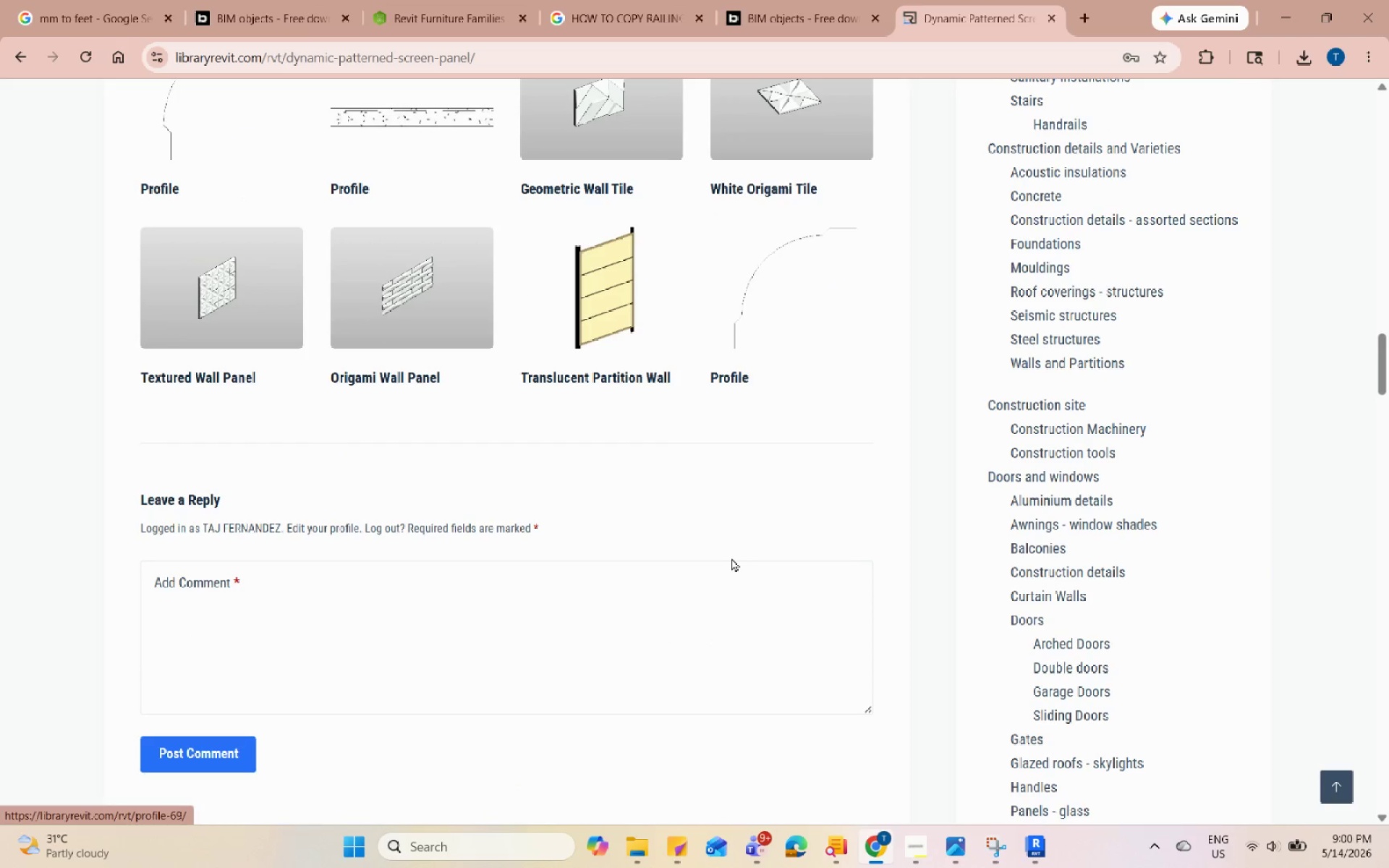 
scroll: coordinate [731, 558], scroll_direction: up, amount: 25.0
 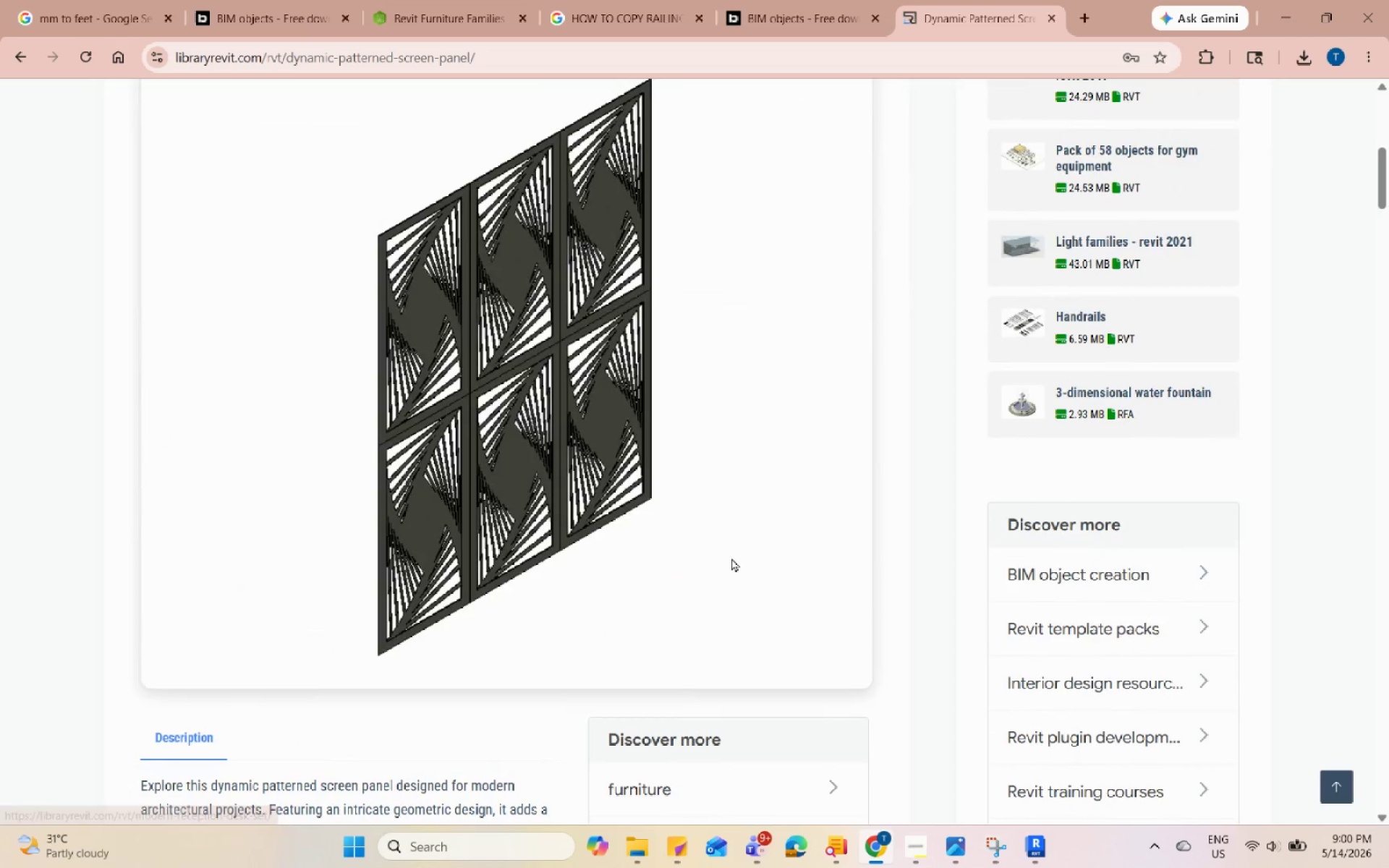 
scroll: coordinate [732, 558], scroll_direction: down, amount: 20.0
 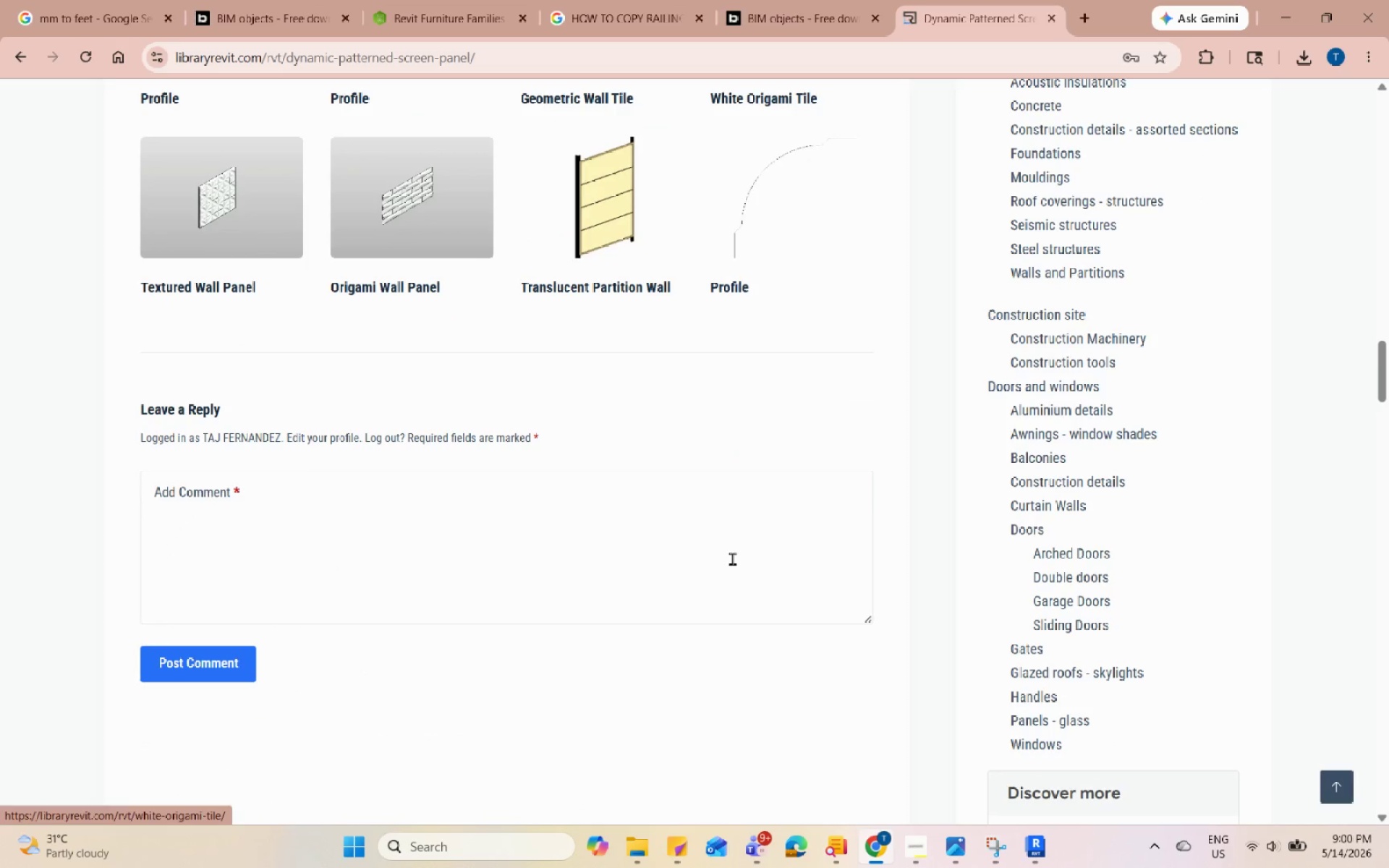 
scroll: coordinate [732, 558], scroll_direction: up, amount: 31.0
 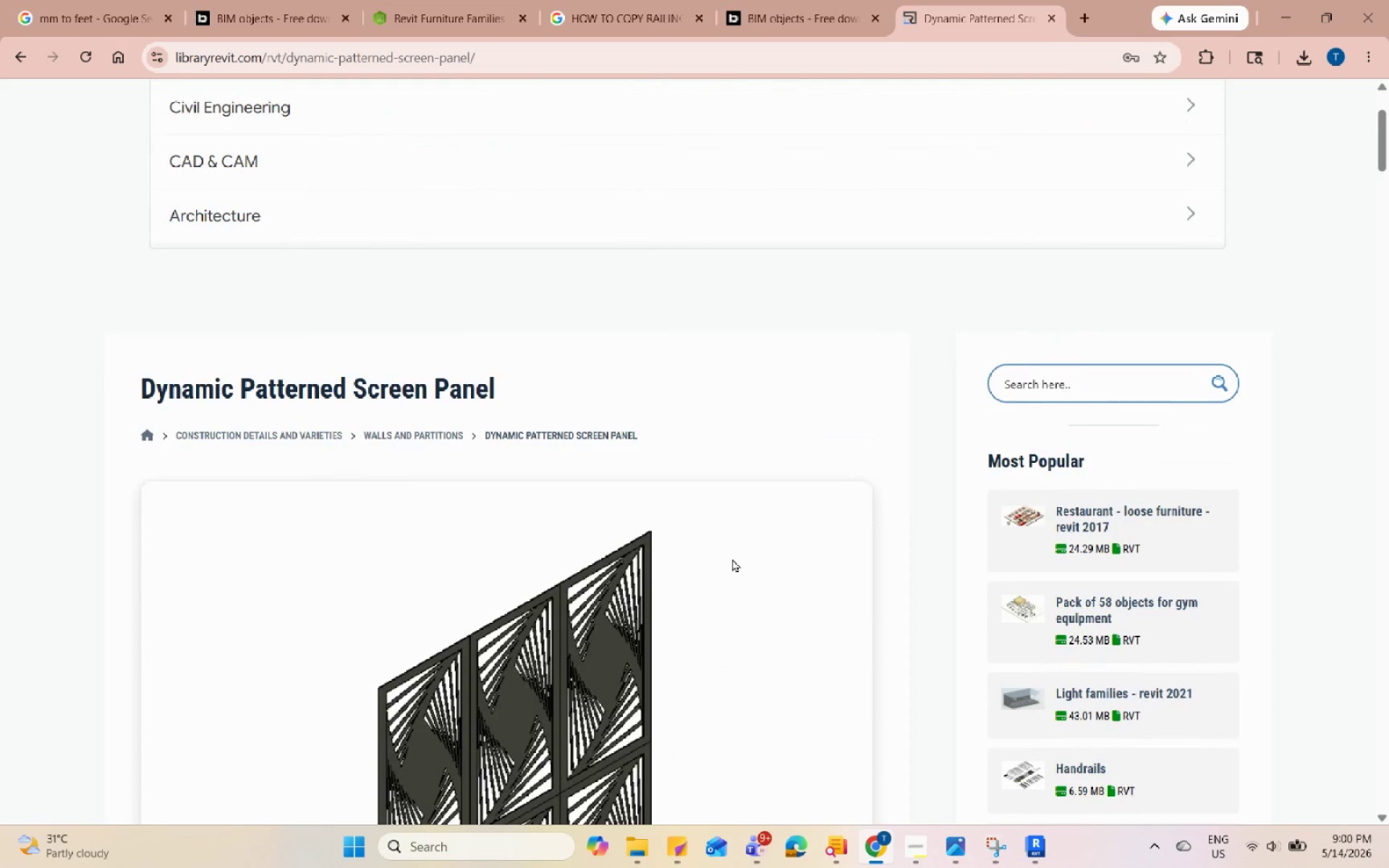 
scroll: coordinate [372, 524], scroll_direction: down, amount: 11.0
 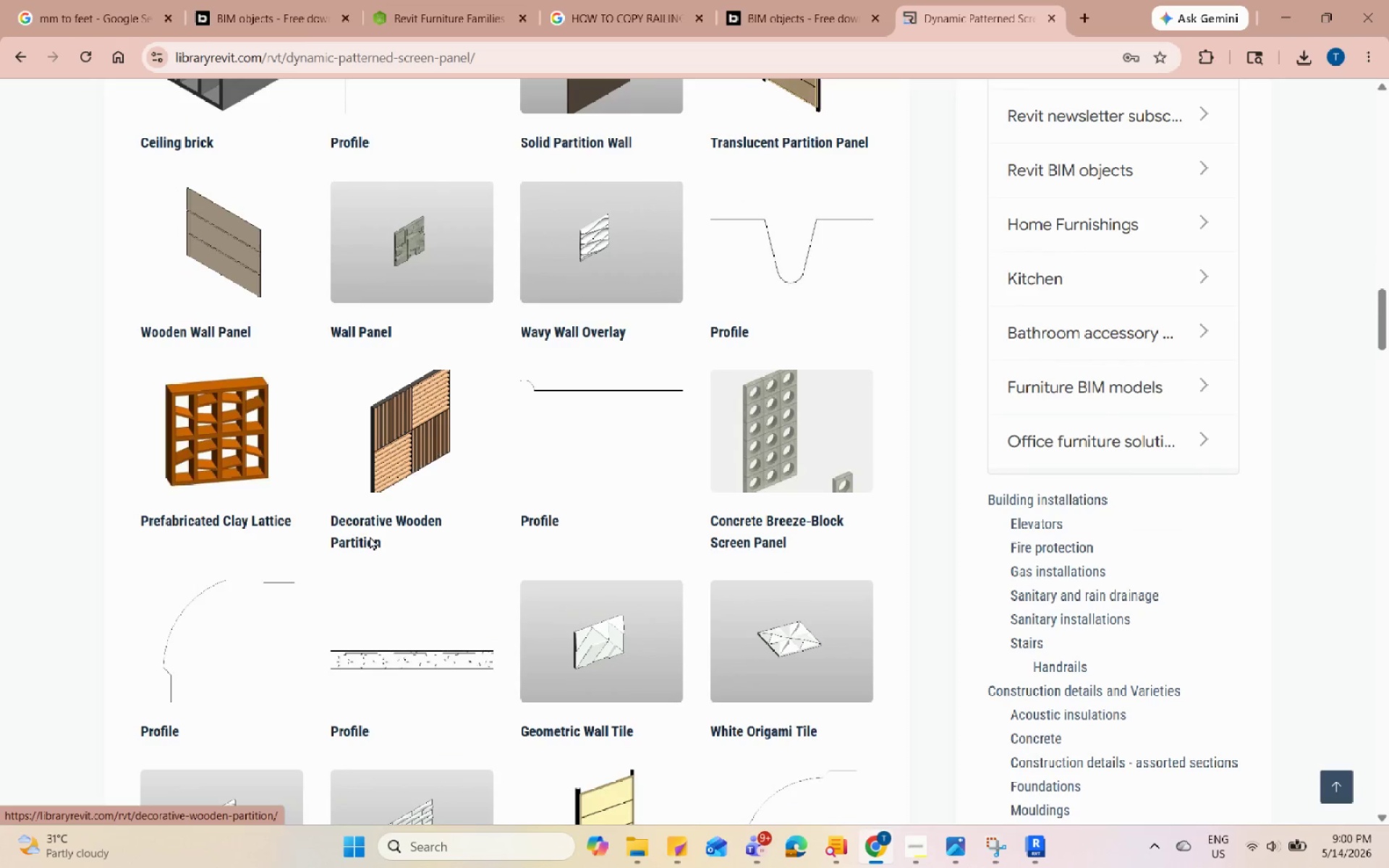 
left_click([224, 448])
 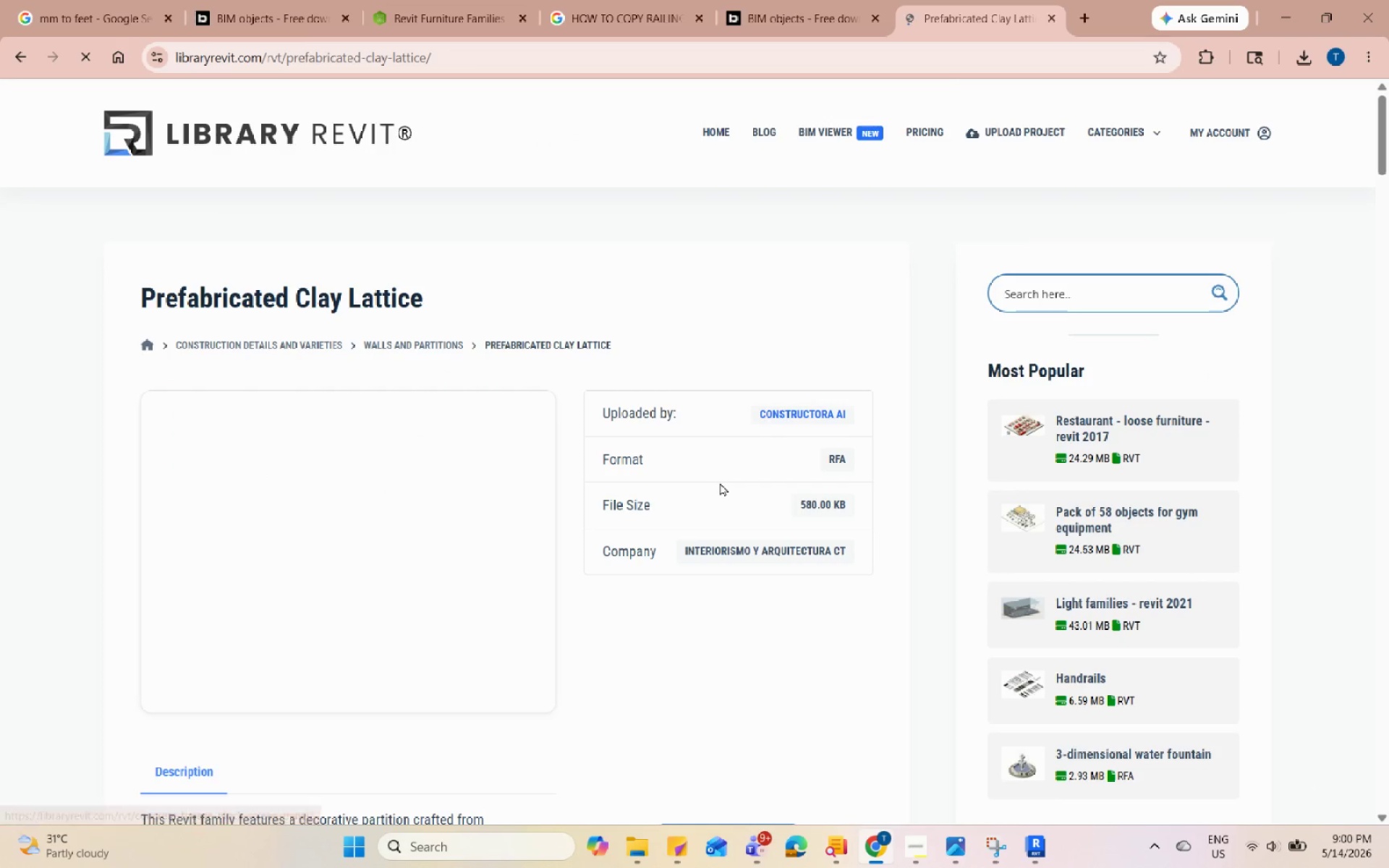 
scroll: coordinate [645, 485], scroll_direction: down, amount: 30.0
 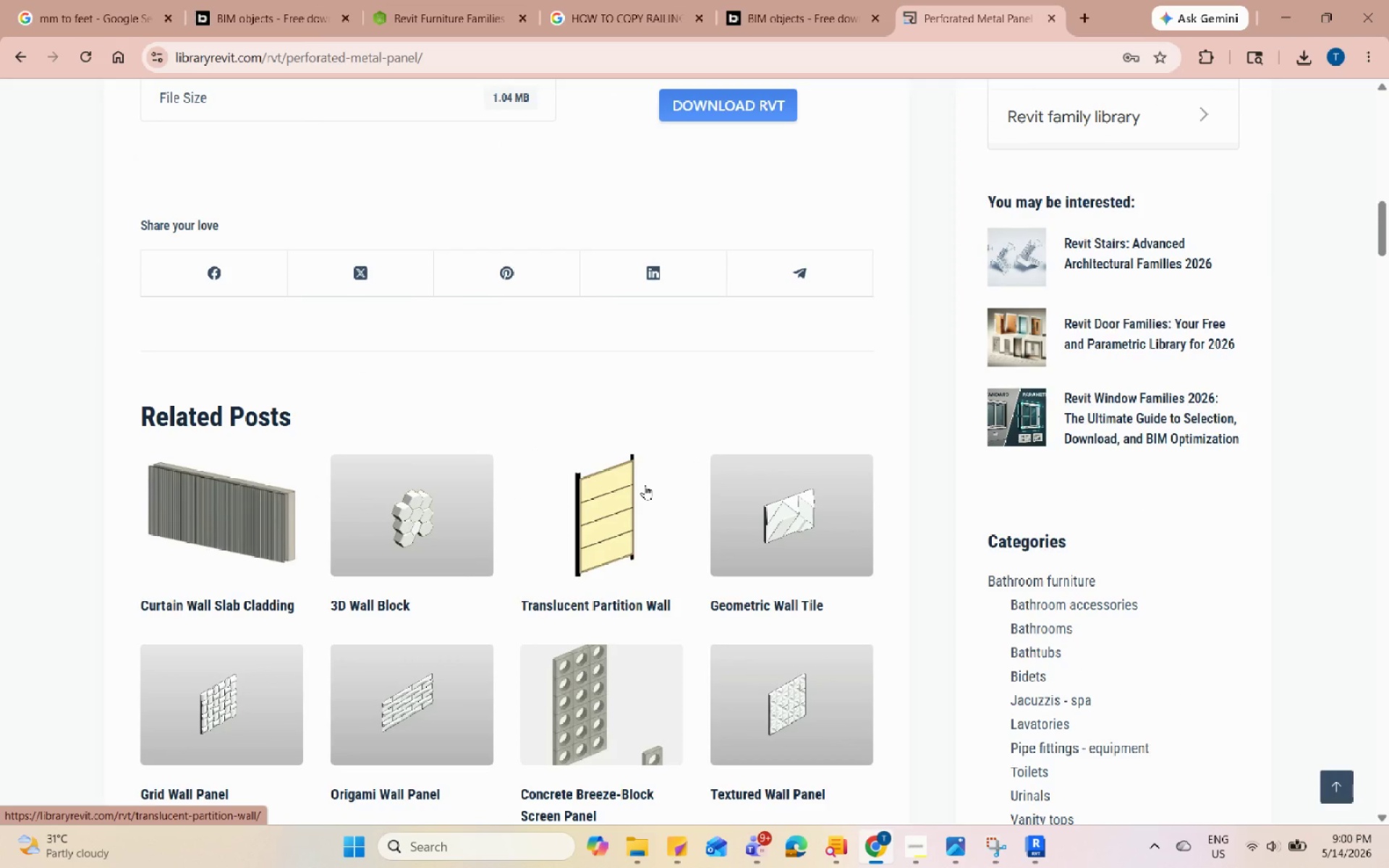 
scroll: coordinate [671, 362], scroll_direction: up, amount: 9.0
 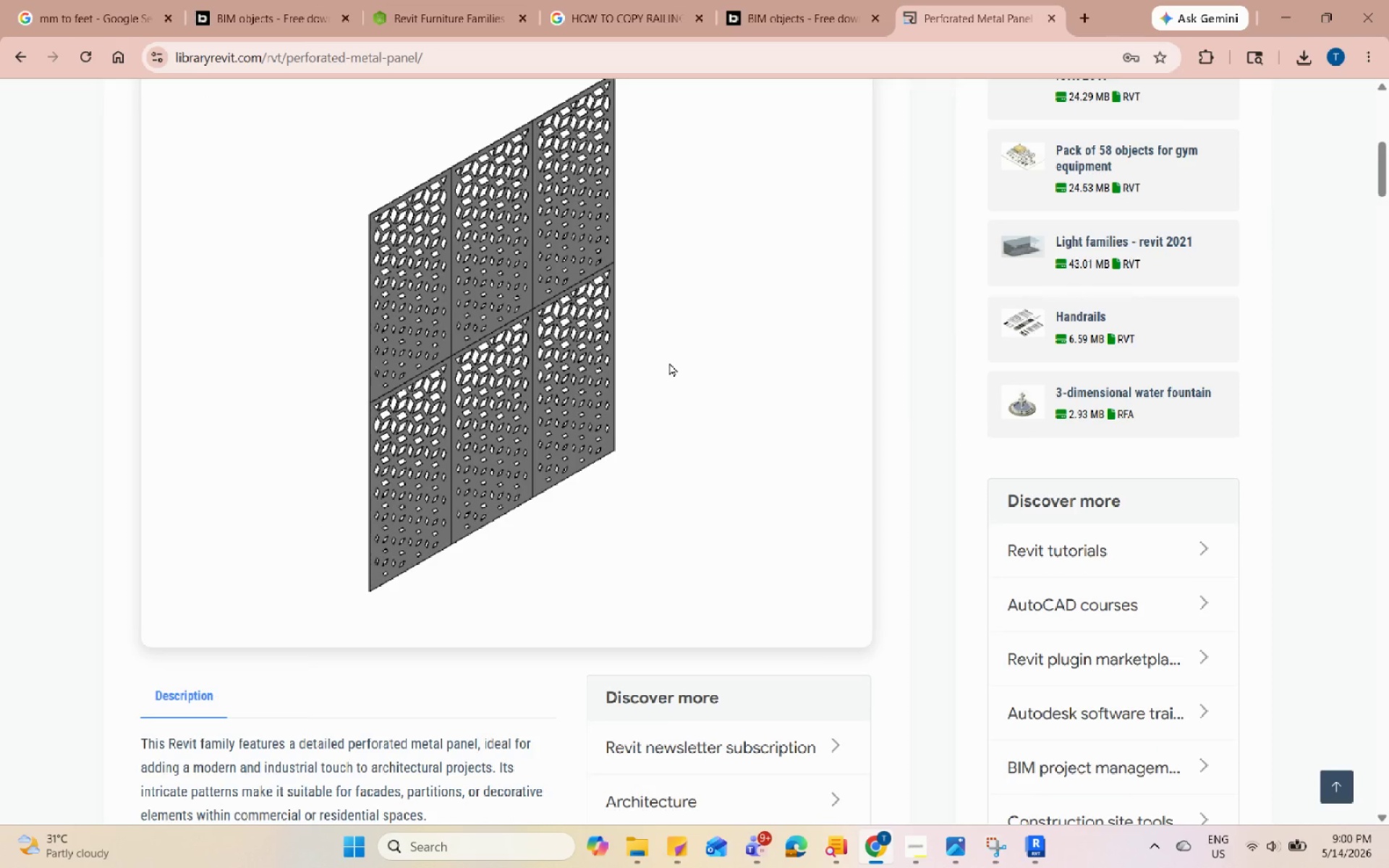 
scroll: coordinate [668, 373], scroll_direction: down, amount: 11.0
 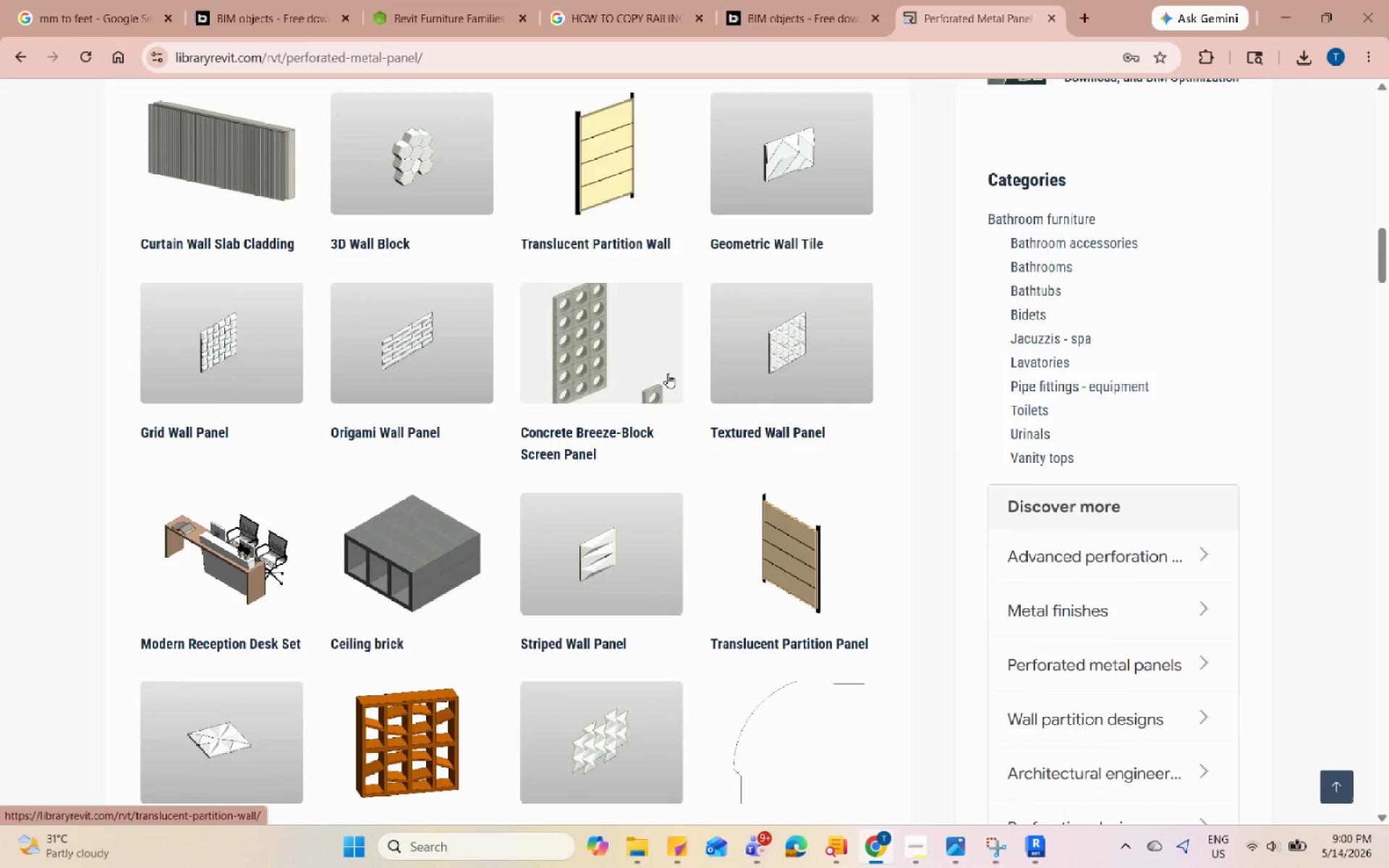 
scroll: coordinate [668, 373], scroll_direction: up, amount: 1.0
 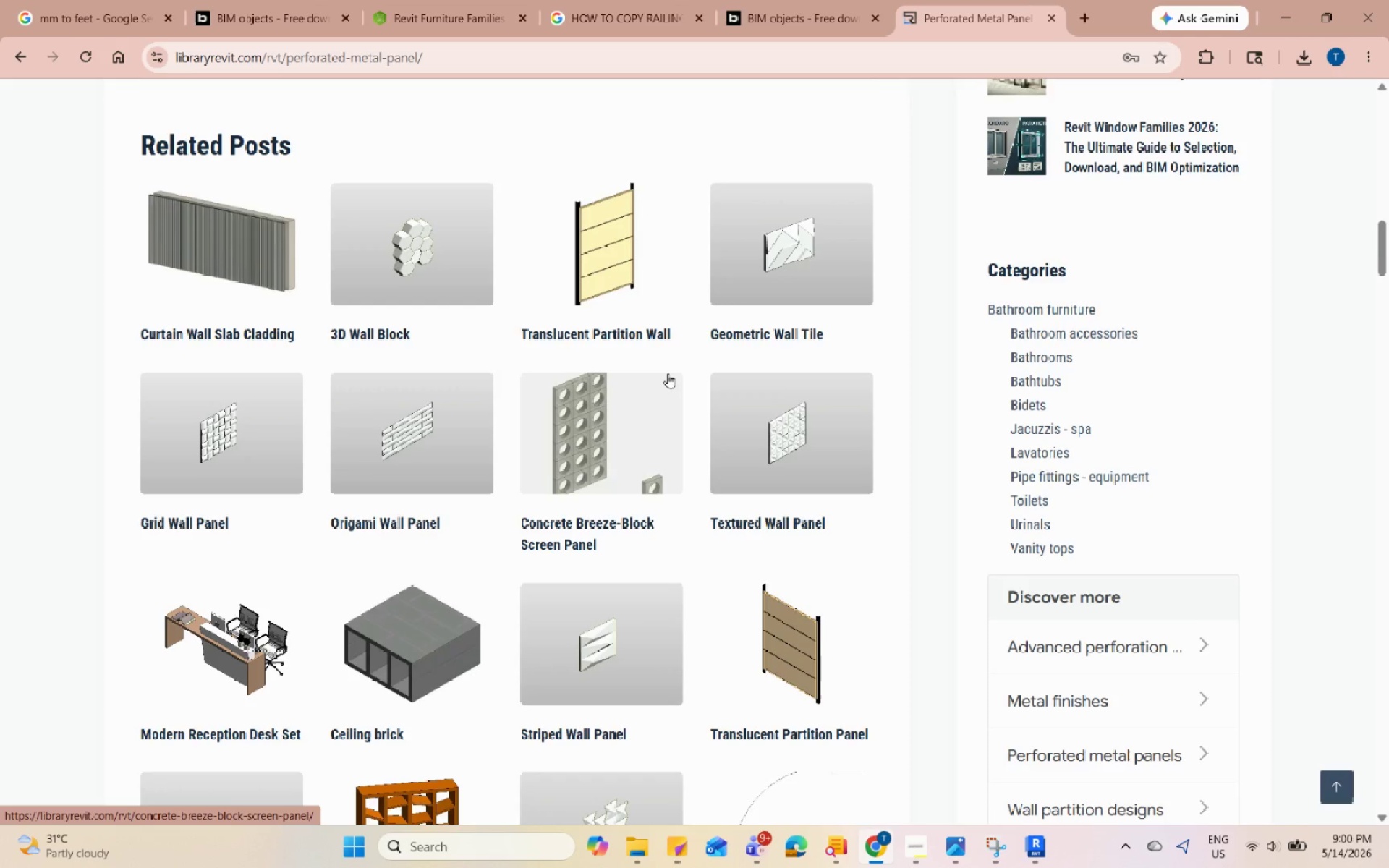 
scroll: coordinate [668, 373], scroll_direction: down, amount: 5.0
 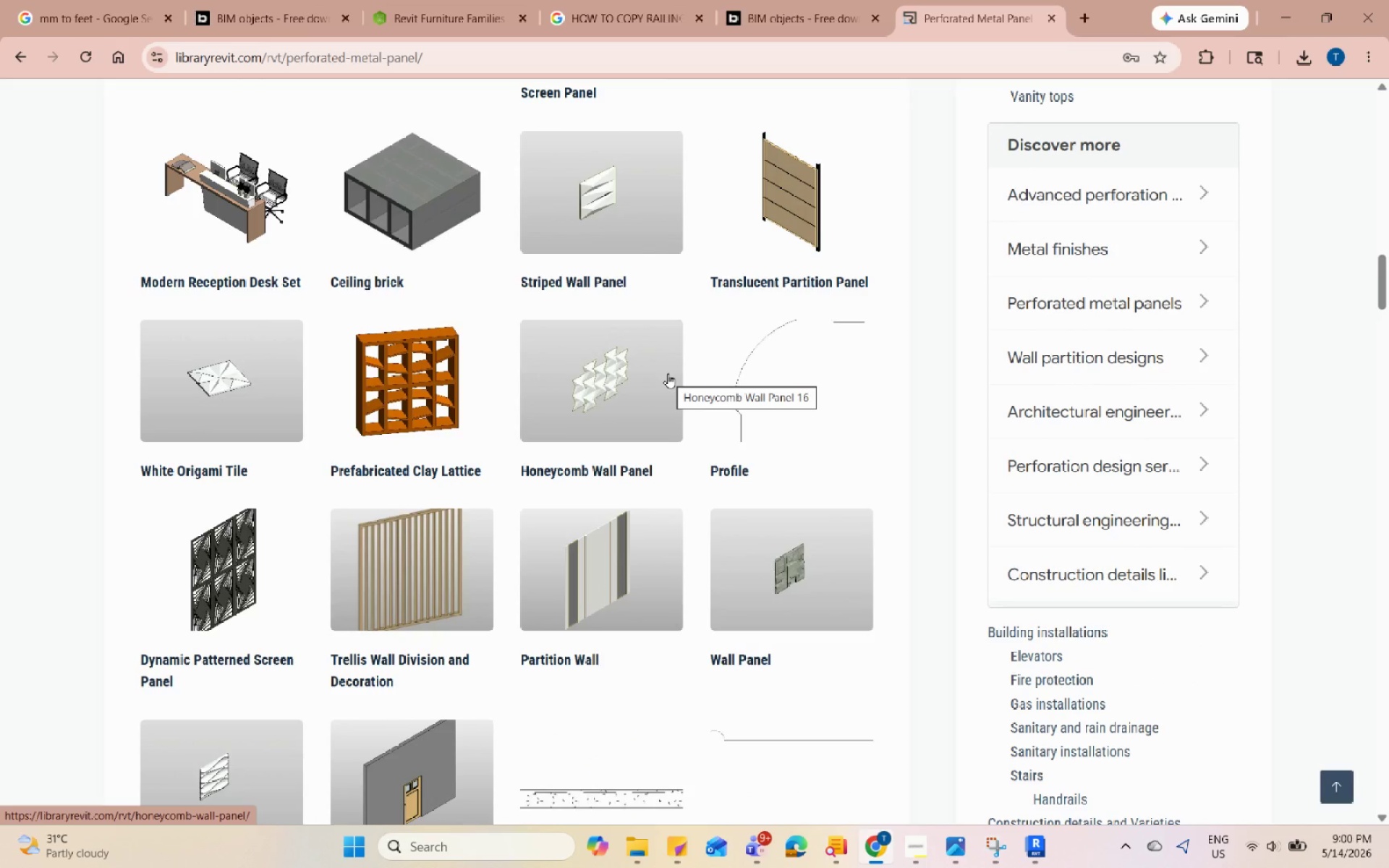 
scroll: coordinate [1042, 245], scroll_direction: up, amount: 27.0
 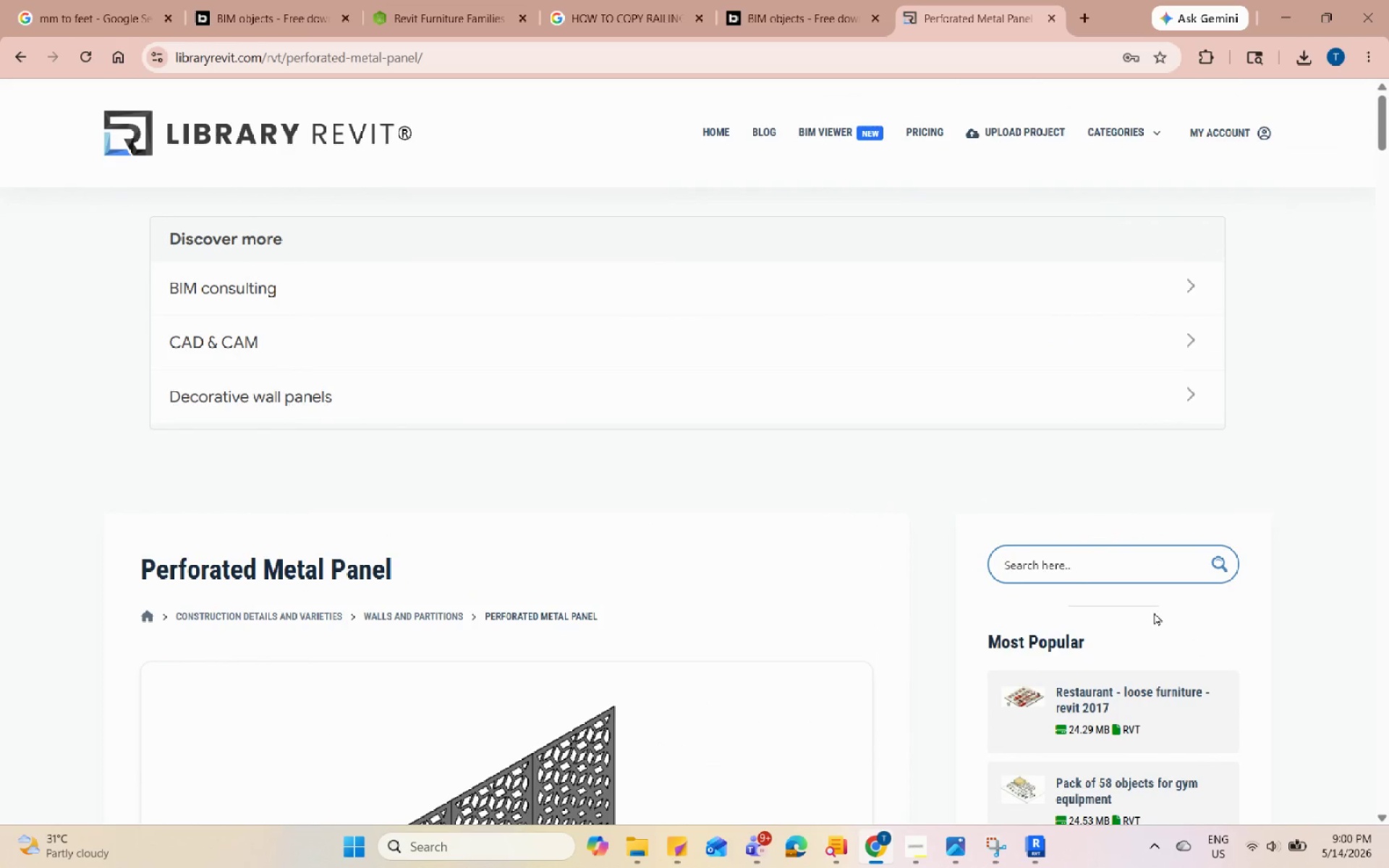 
left_click([1133, 551])
 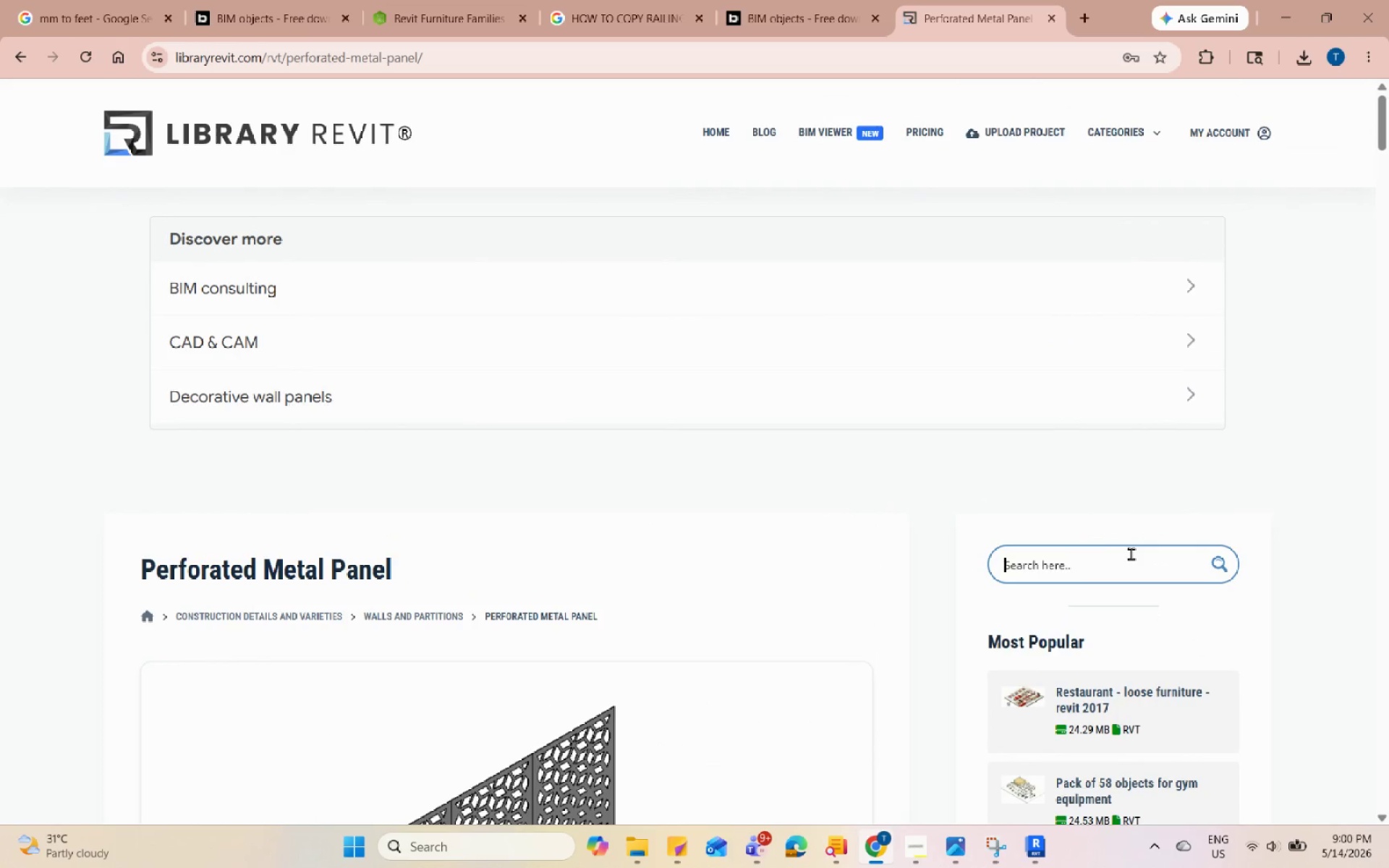 
type(PANEL)
 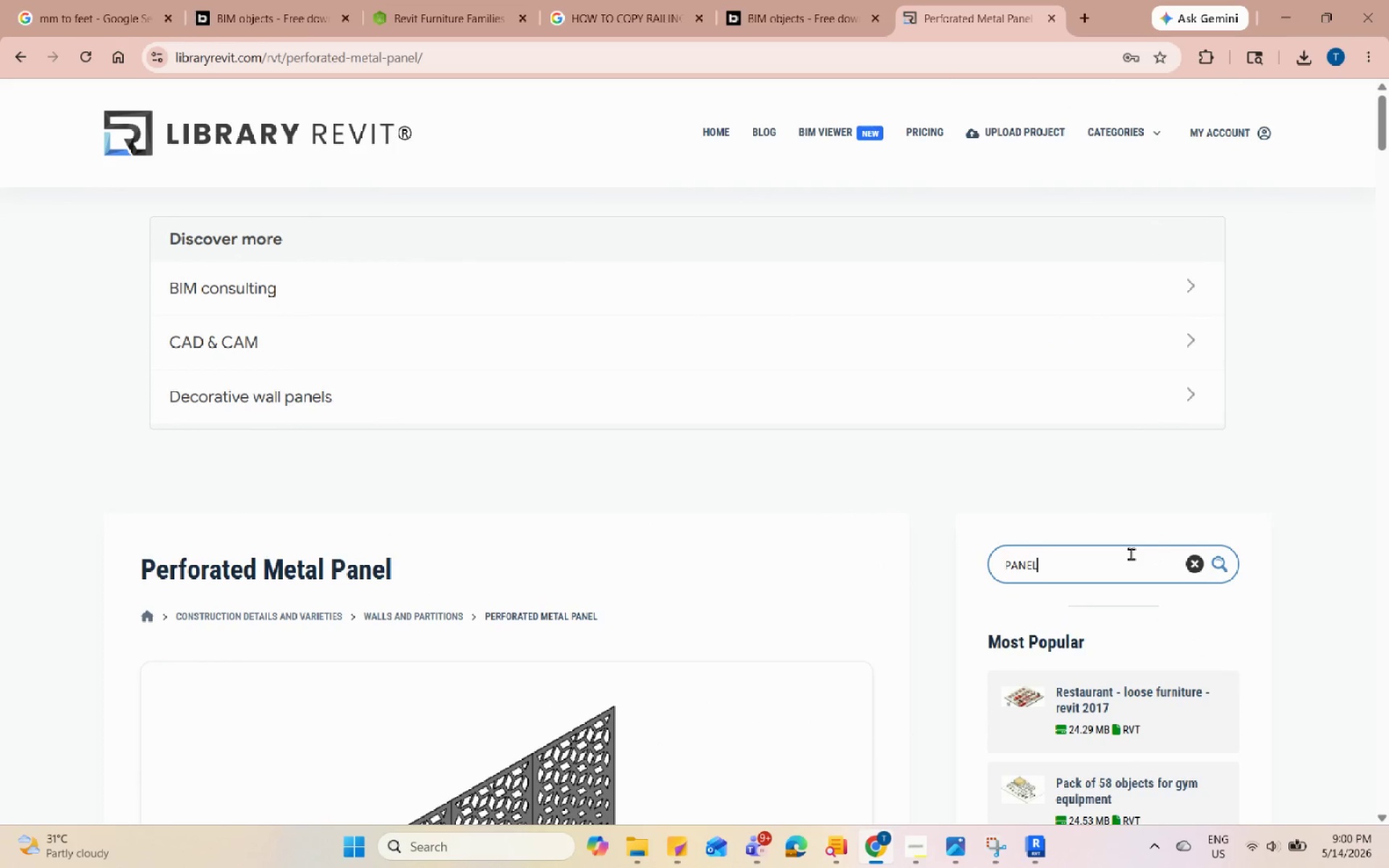 
key(Enter)
 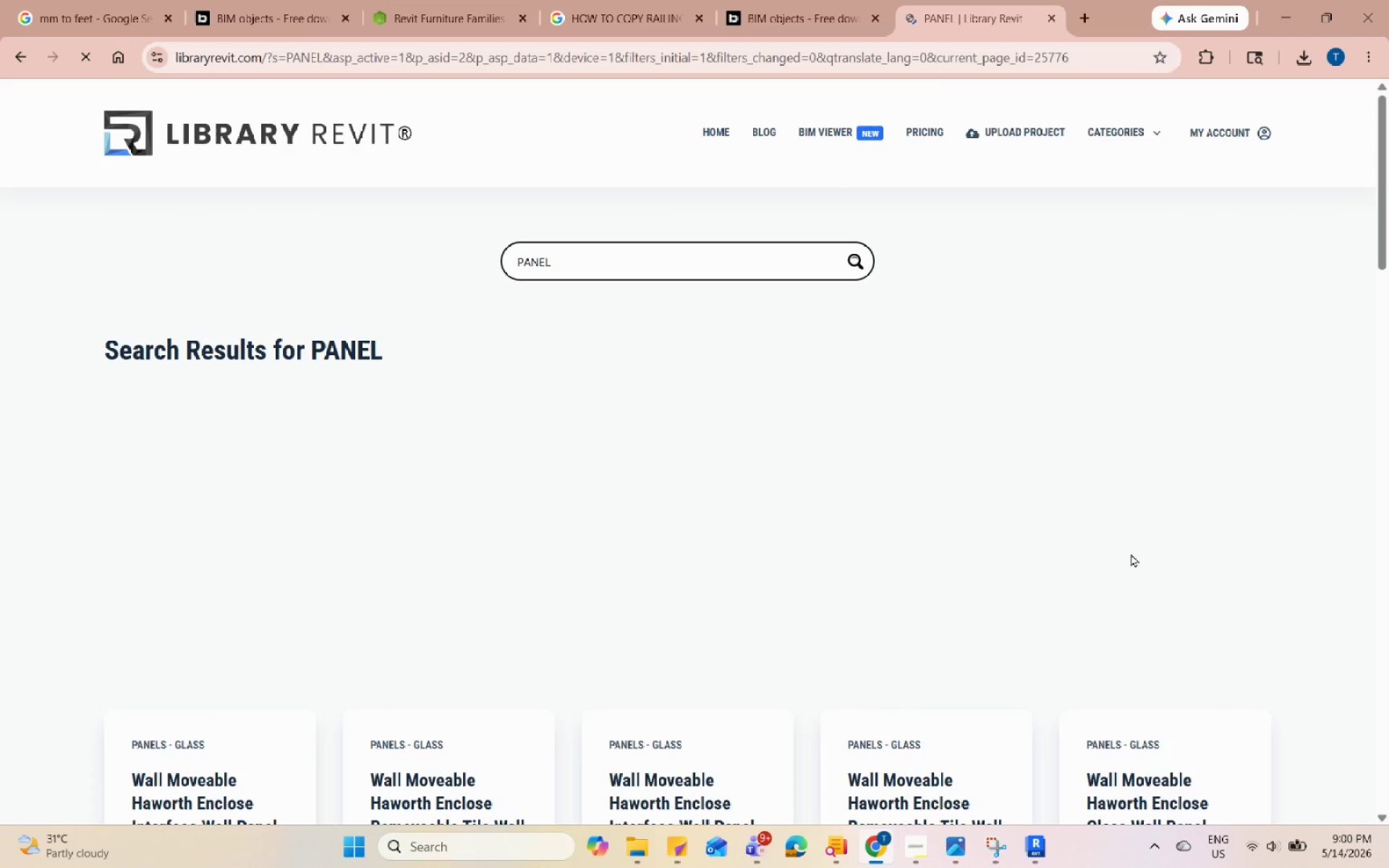 
scroll: coordinate [1134, 548], scroll_direction: down, amount: 21.0
 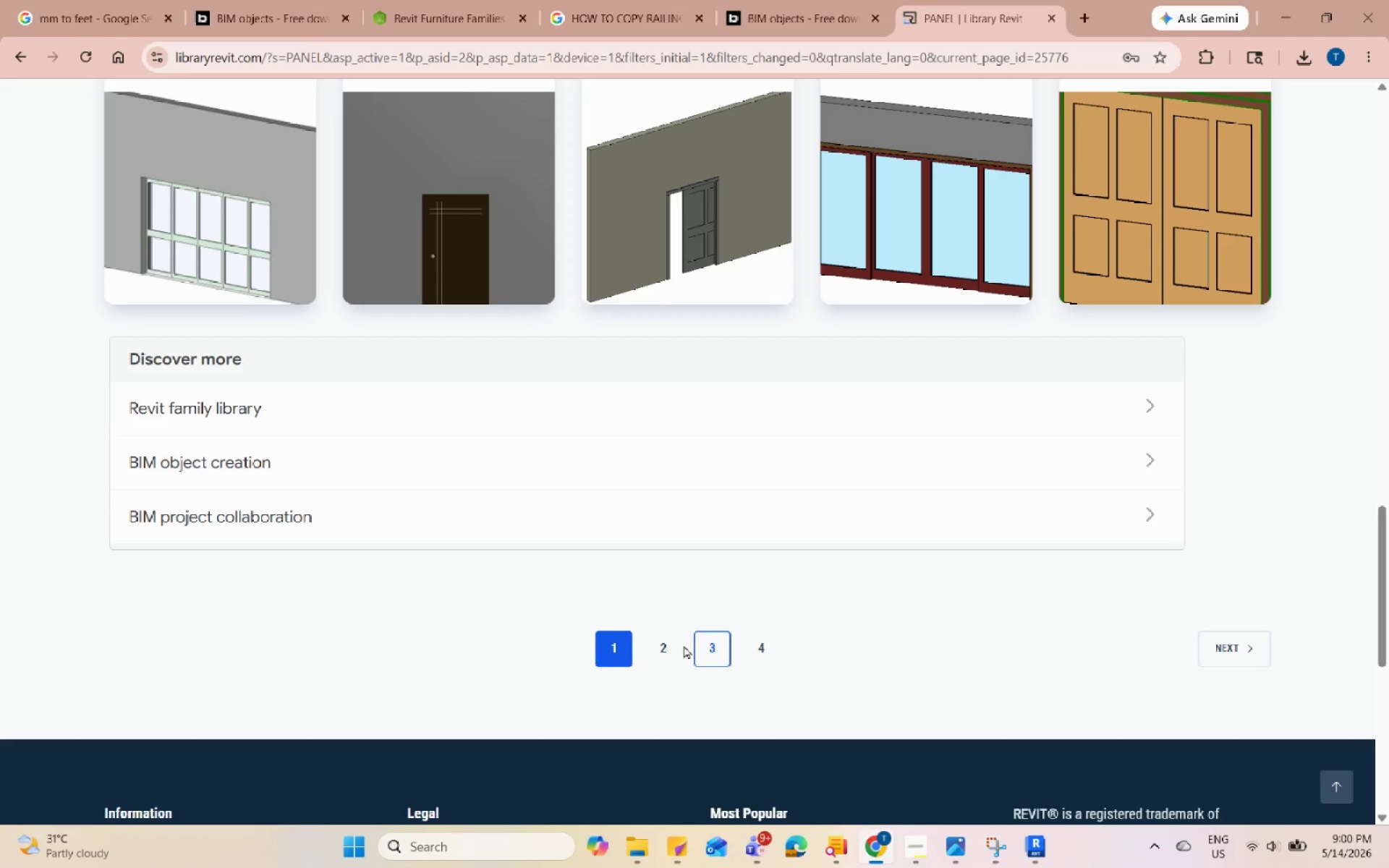 
left_click([674, 643])
 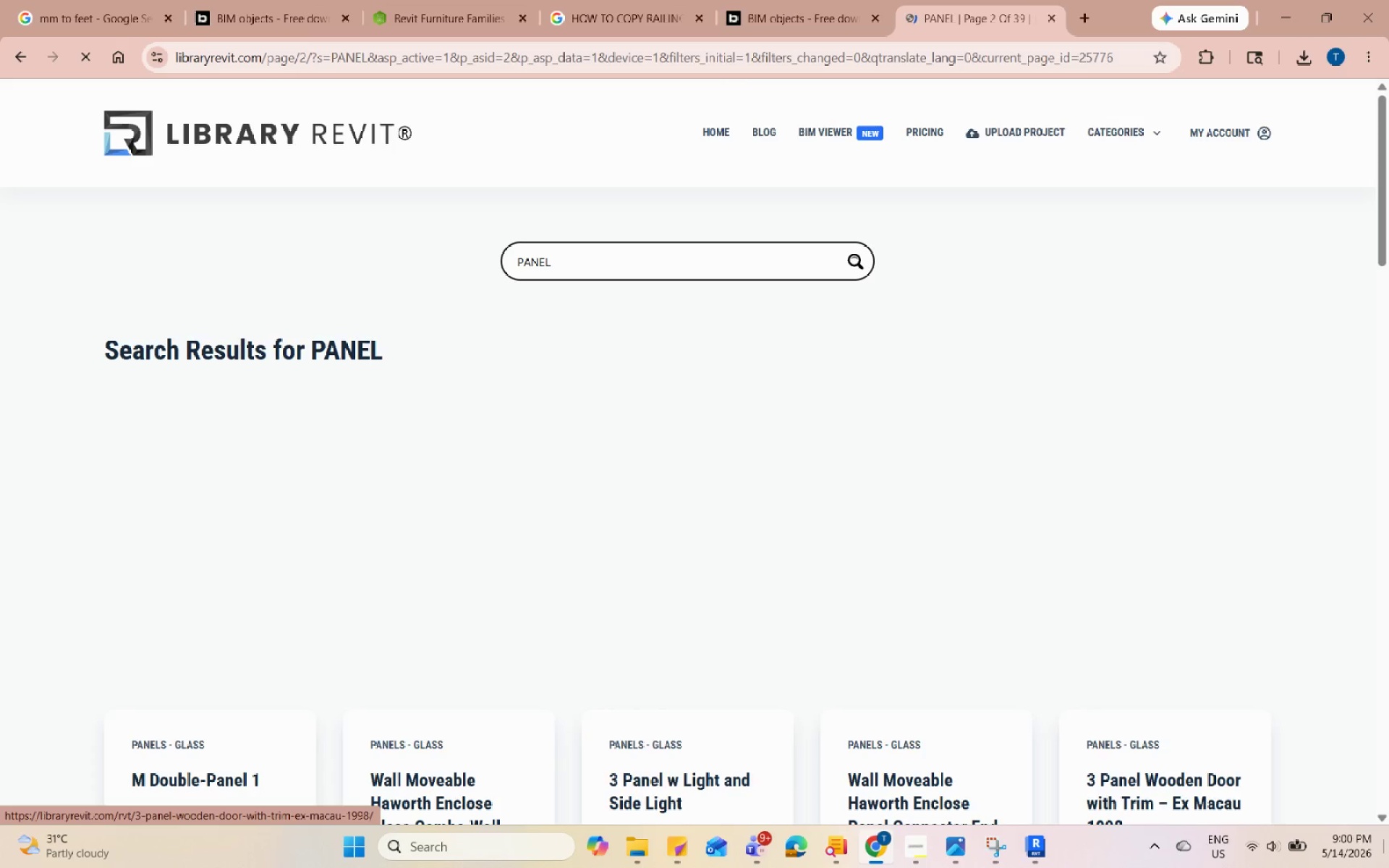 
scroll: coordinate [1216, 553], scroll_direction: down, amount: 8.0
 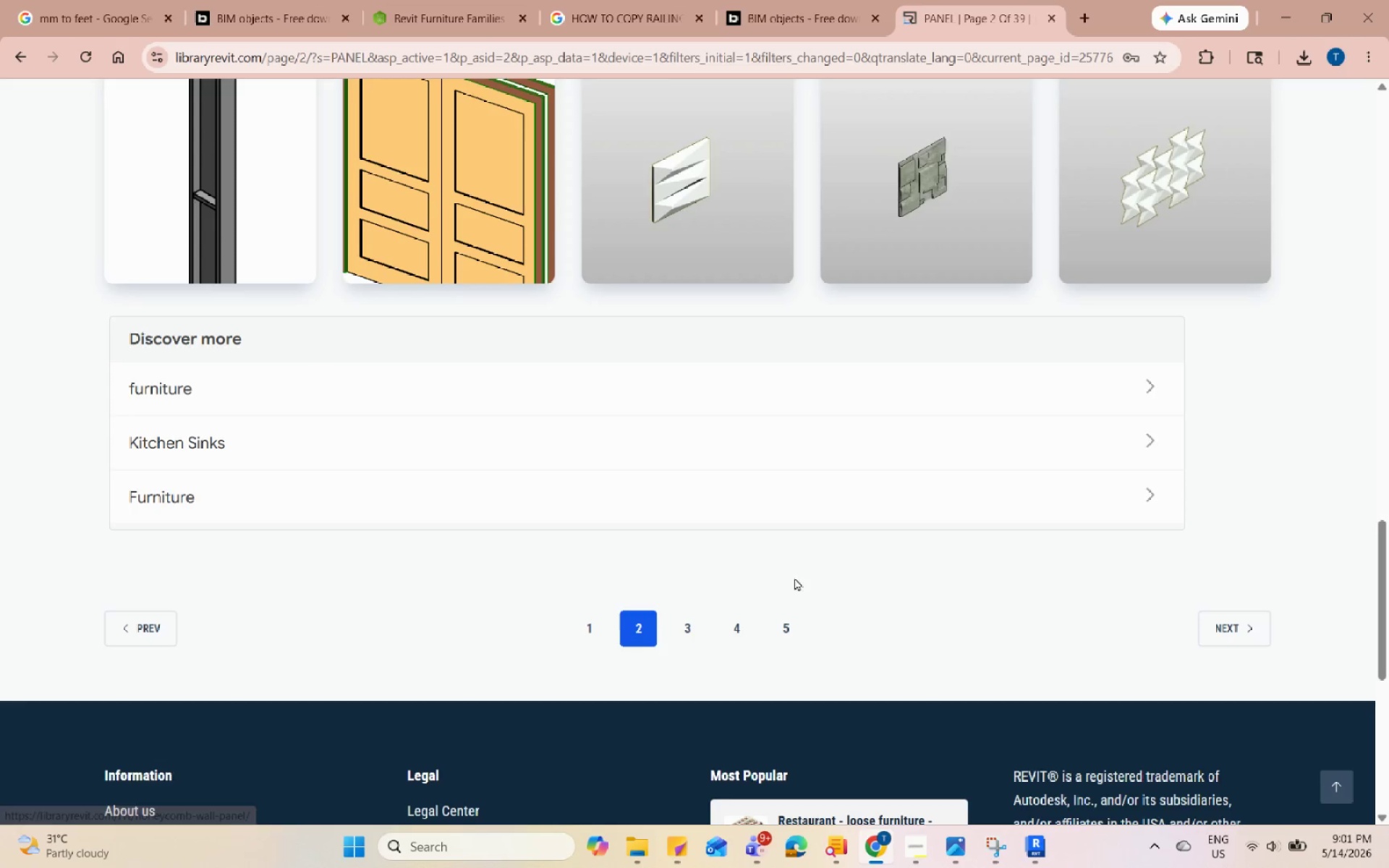 
left_click([698, 614])
 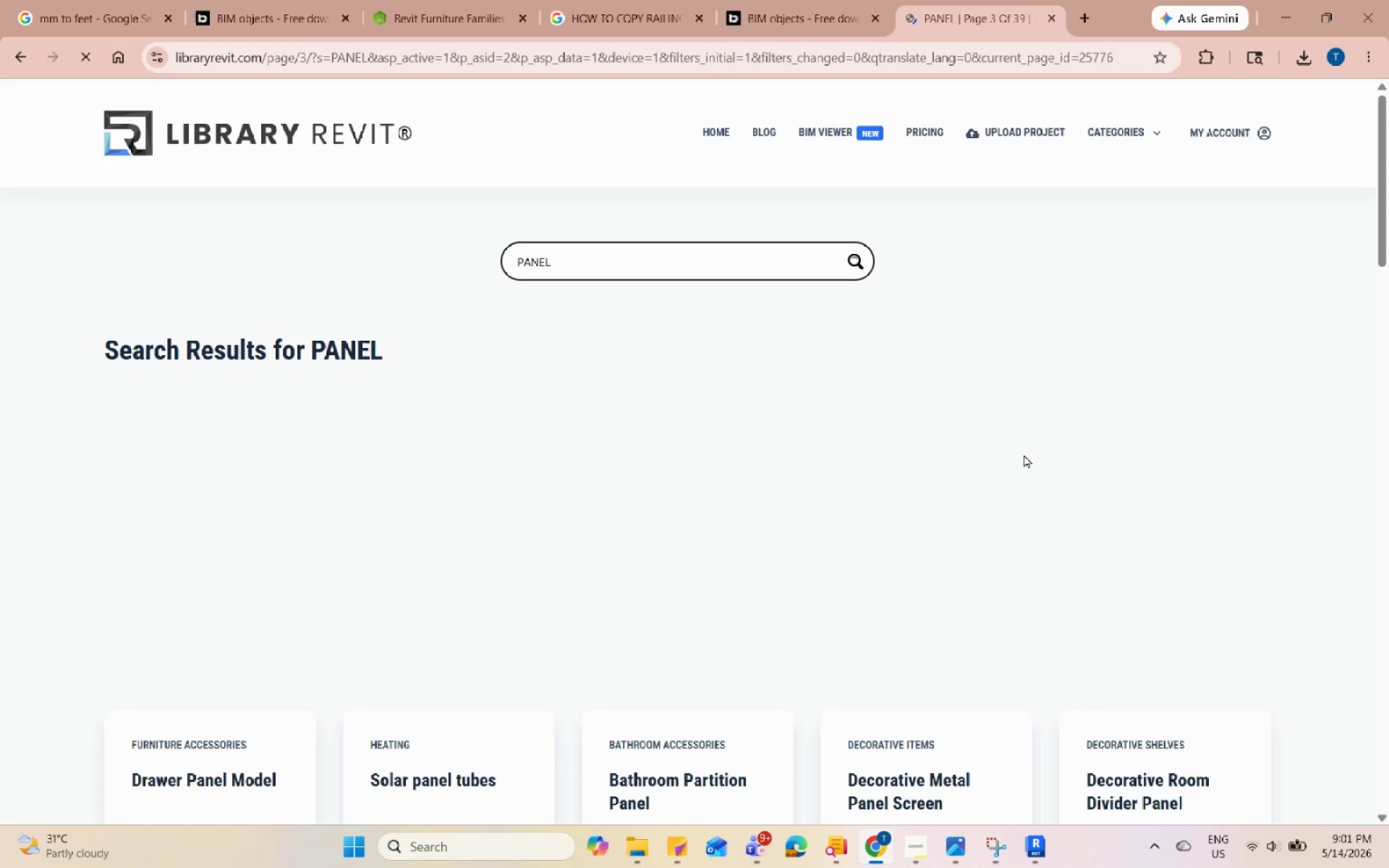 
scroll: coordinate [1024, 454], scroll_direction: down, amount: 6.0
 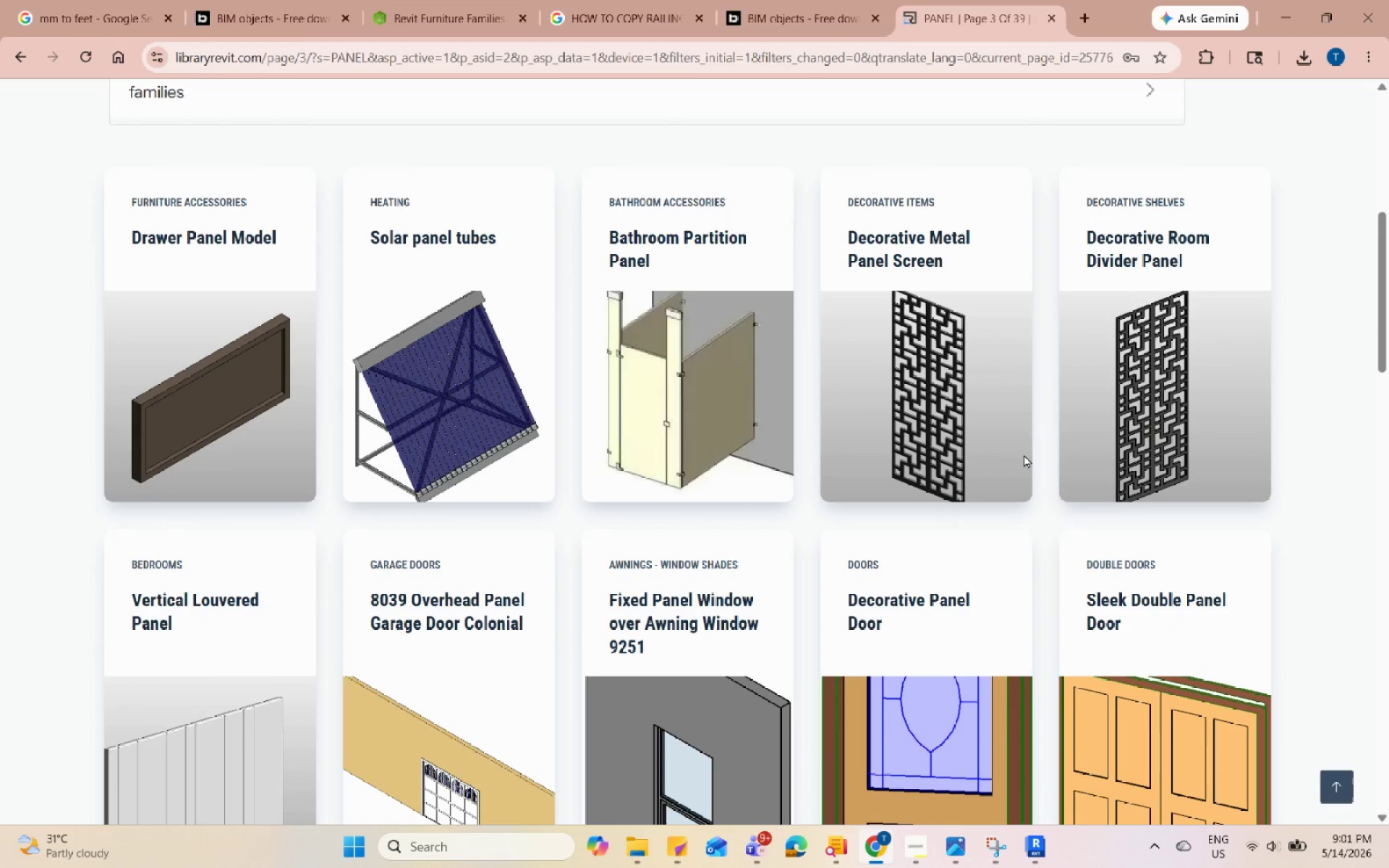 
wait(5.41)
 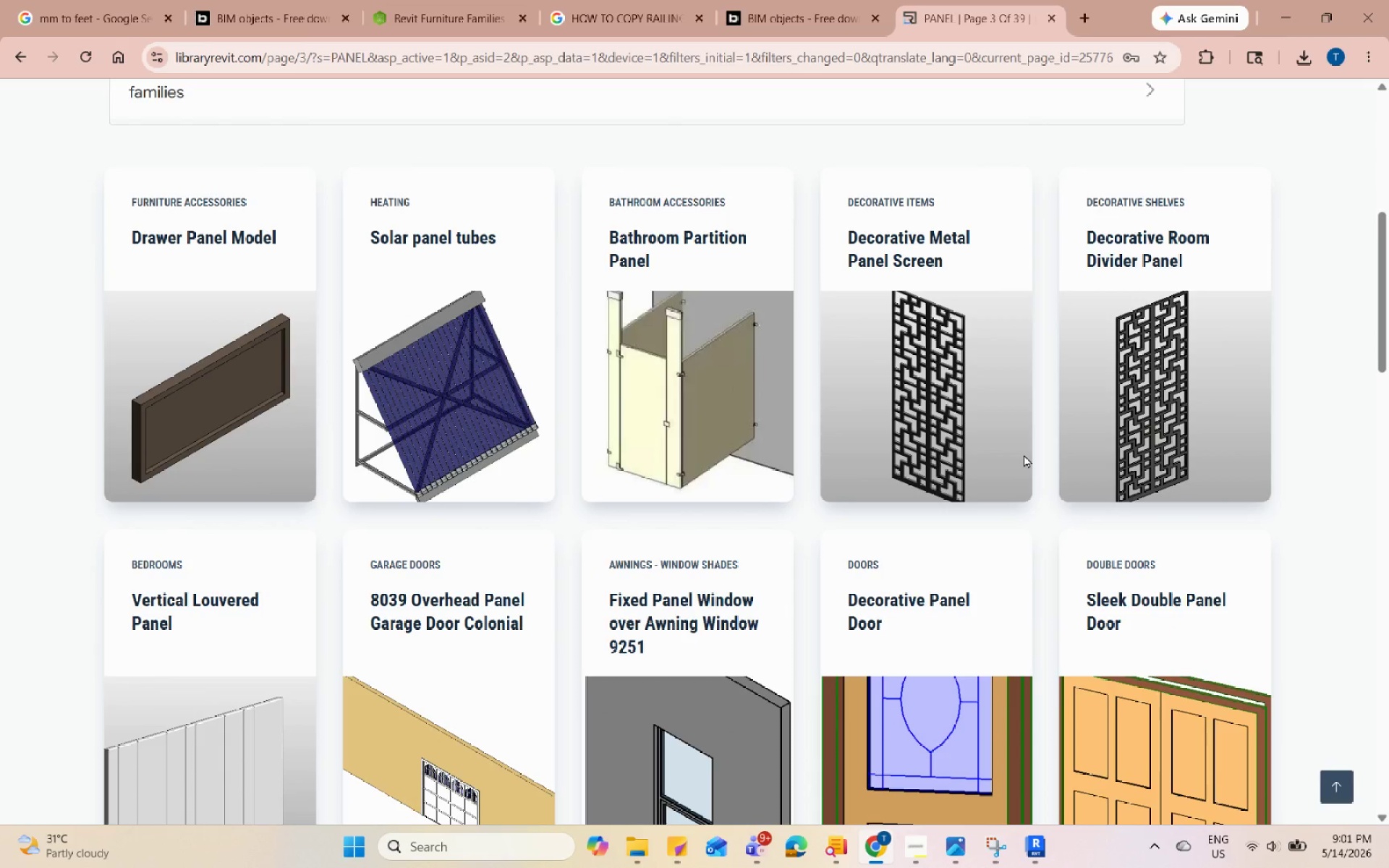 
scroll: coordinate [1023, 454], scroll_direction: down, amount: 5.0
 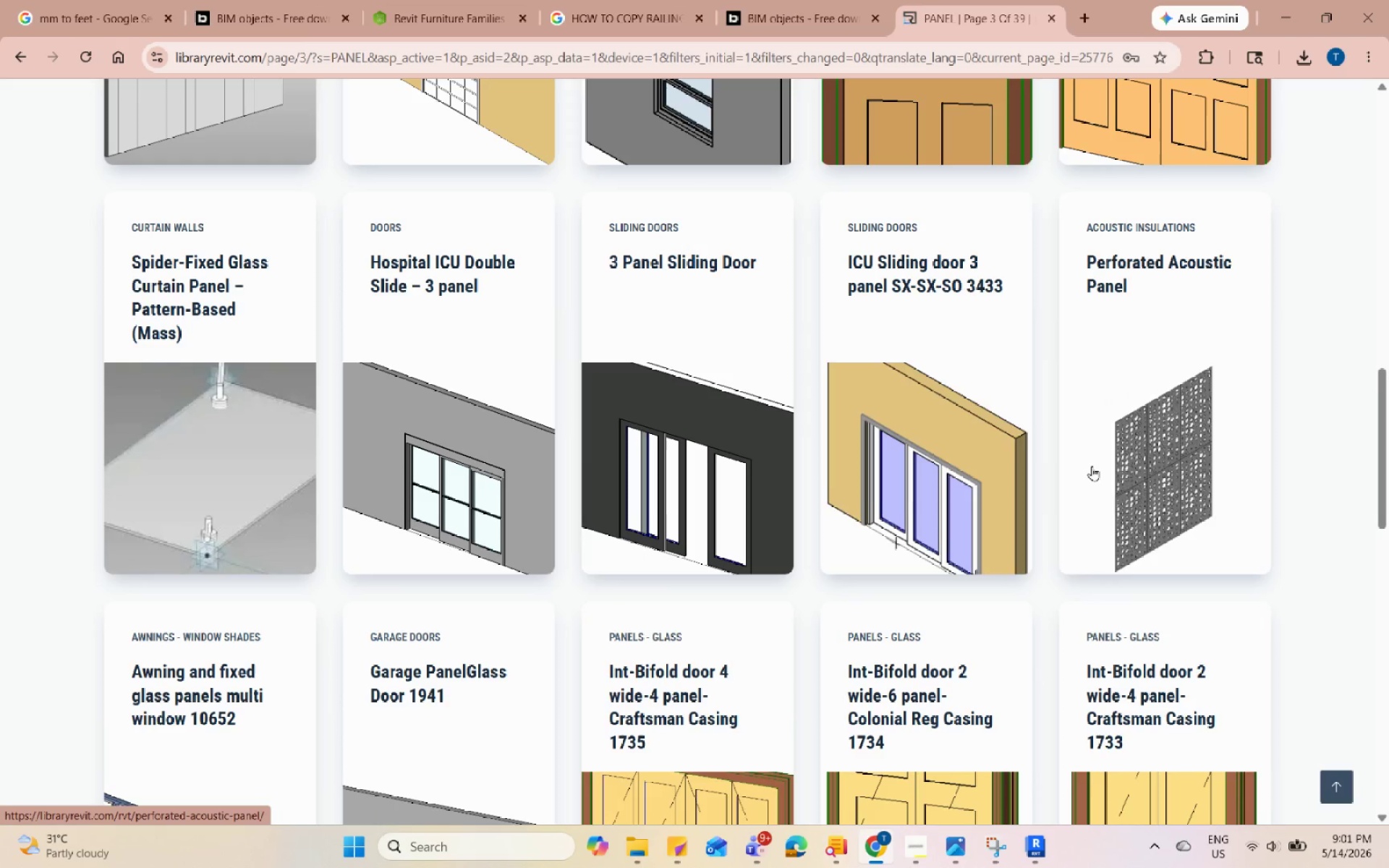 
left_click([1141, 467])
 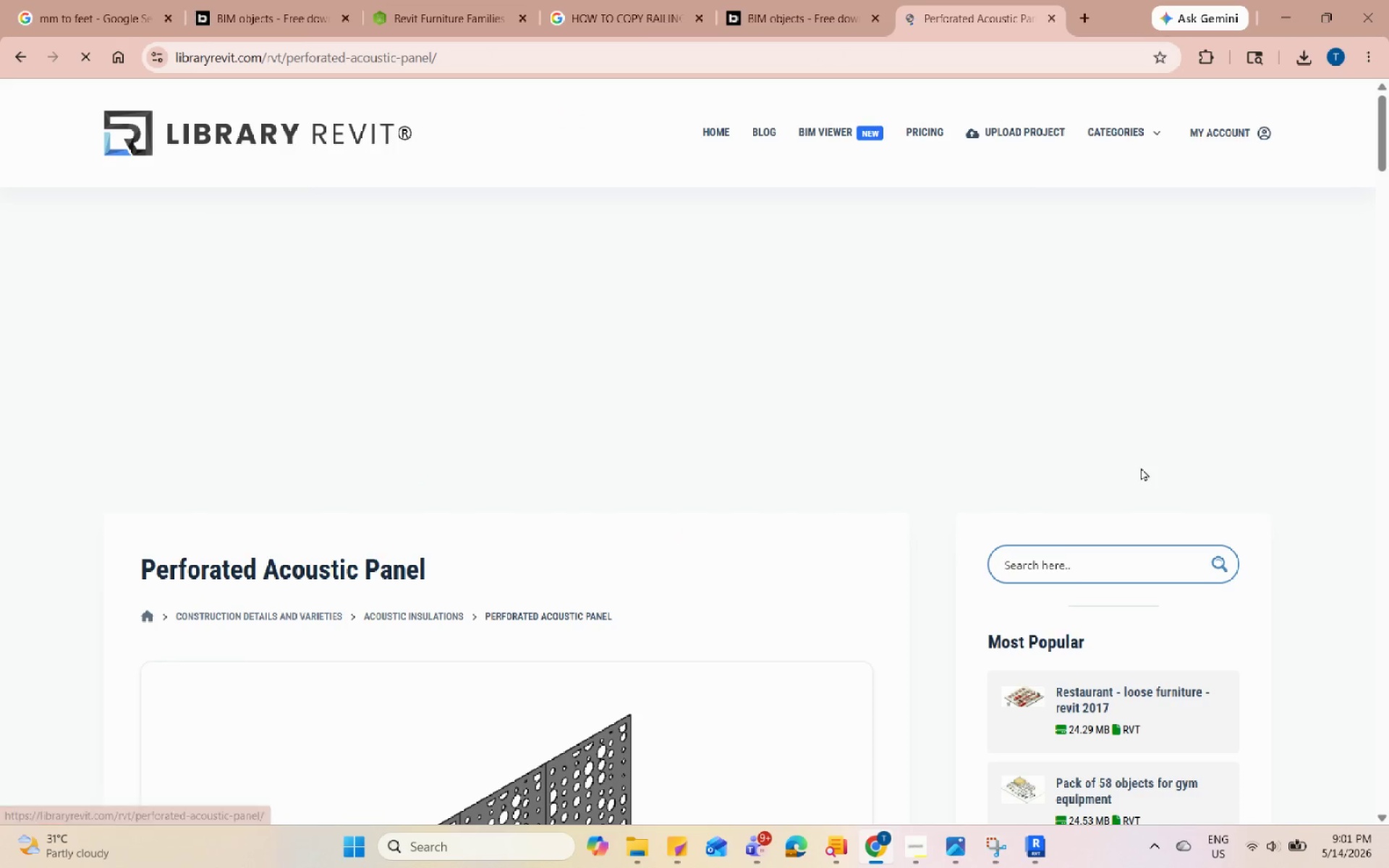 
scroll: coordinate [1141, 470], scroll_direction: down, amount: 5.0
 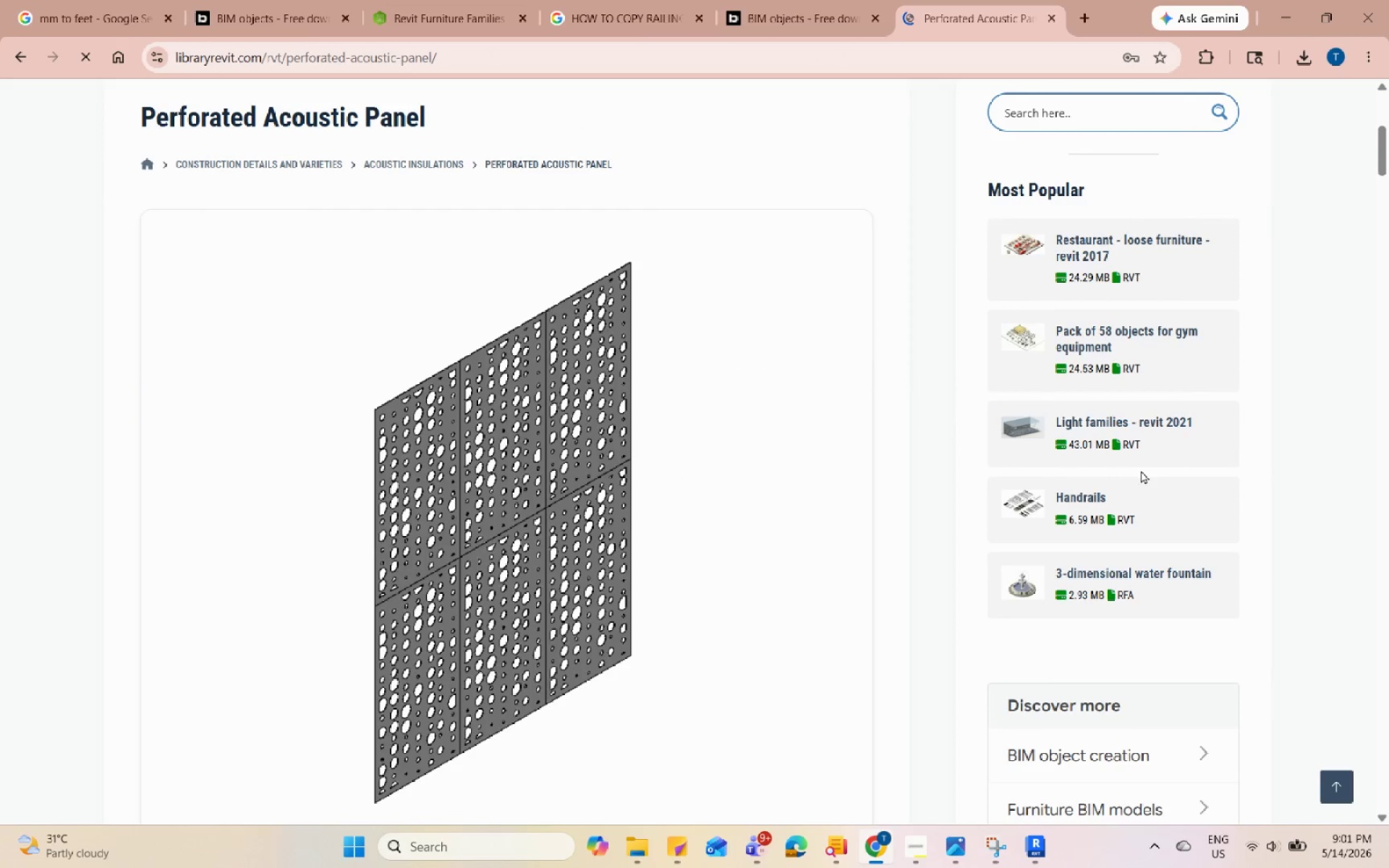 
 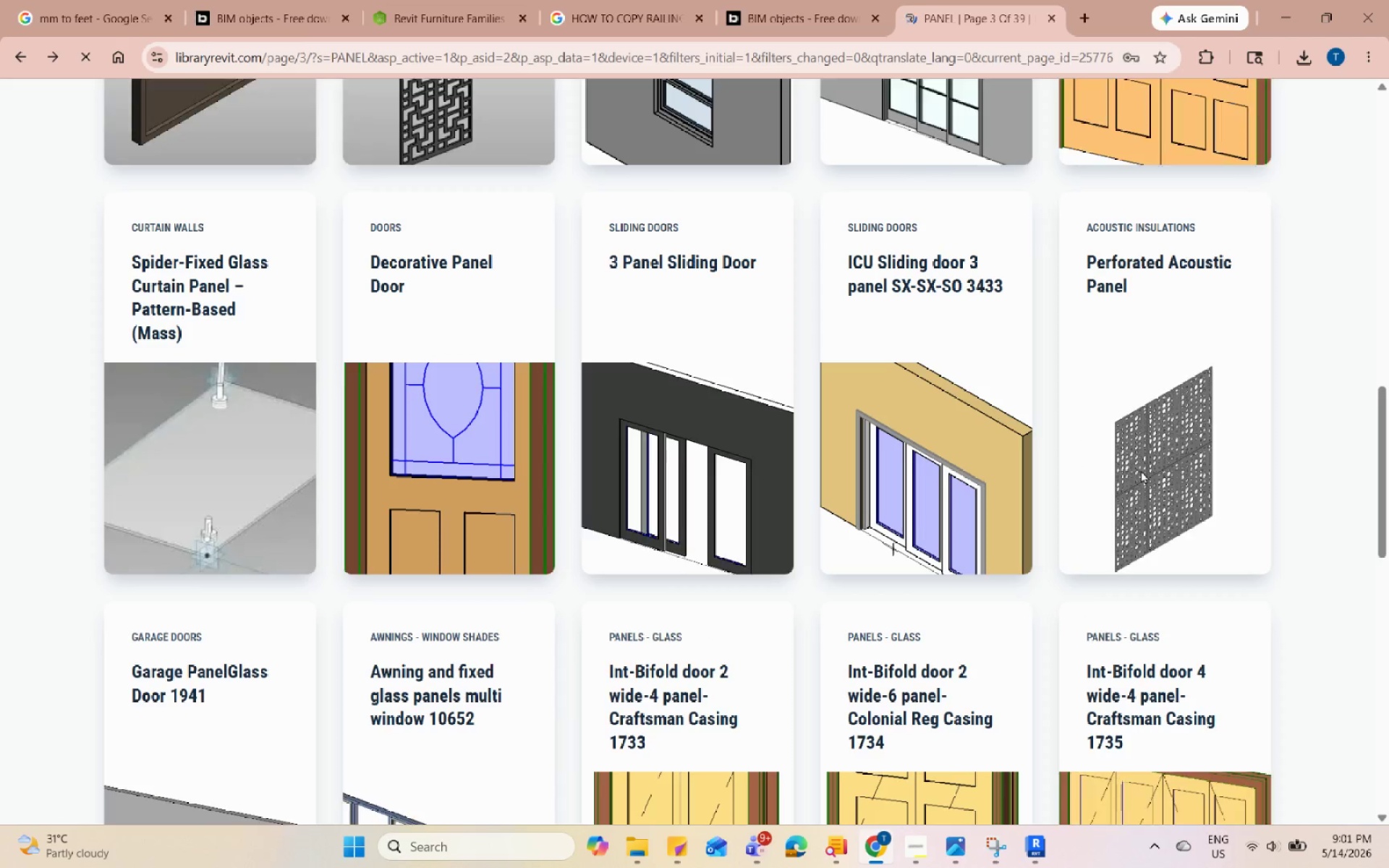 
scroll: coordinate [1141, 470], scroll_direction: down, amount: 4.0
 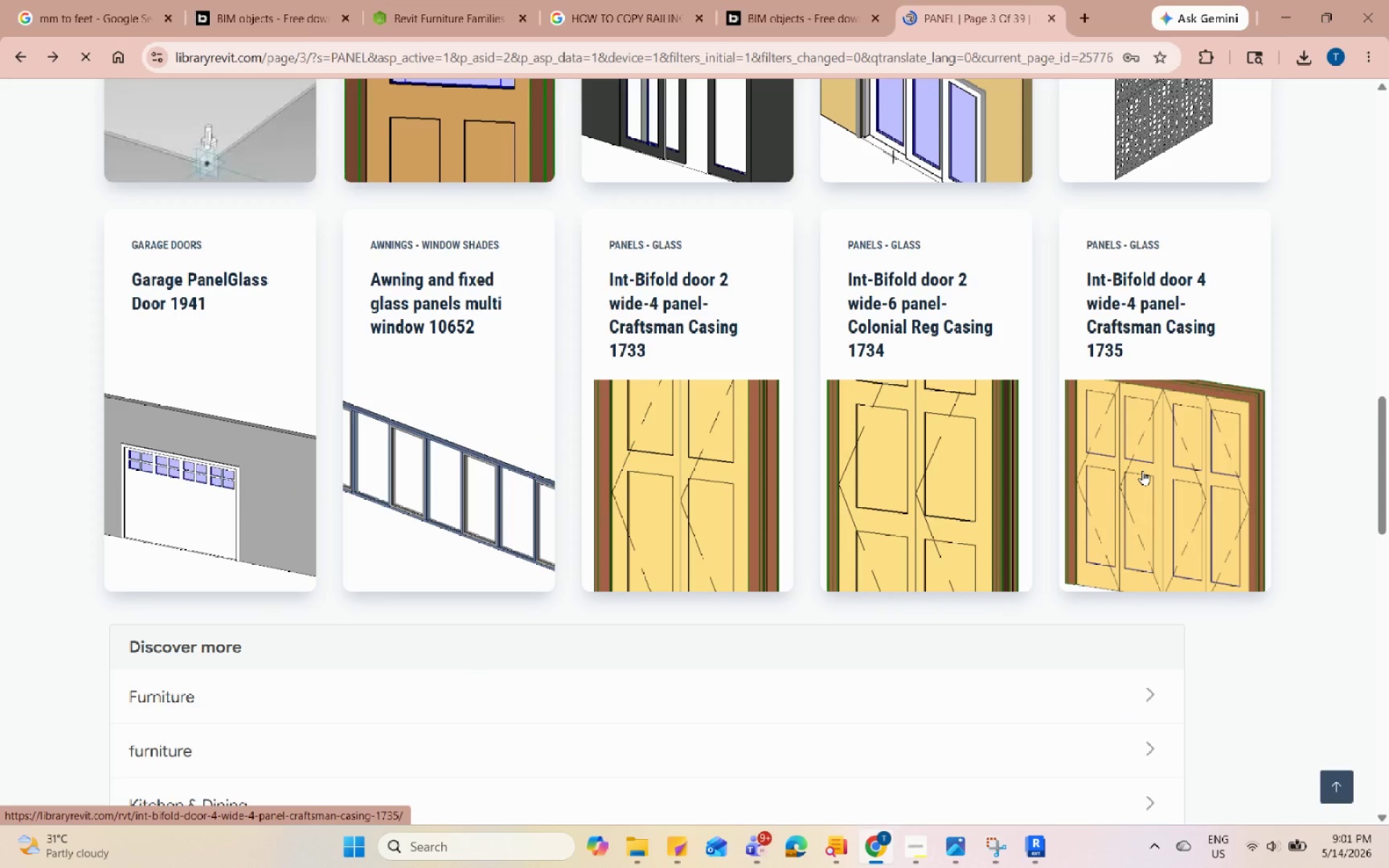 
scroll: coordinate [1142, 470], scroll_direction: up, amount: 5.0
 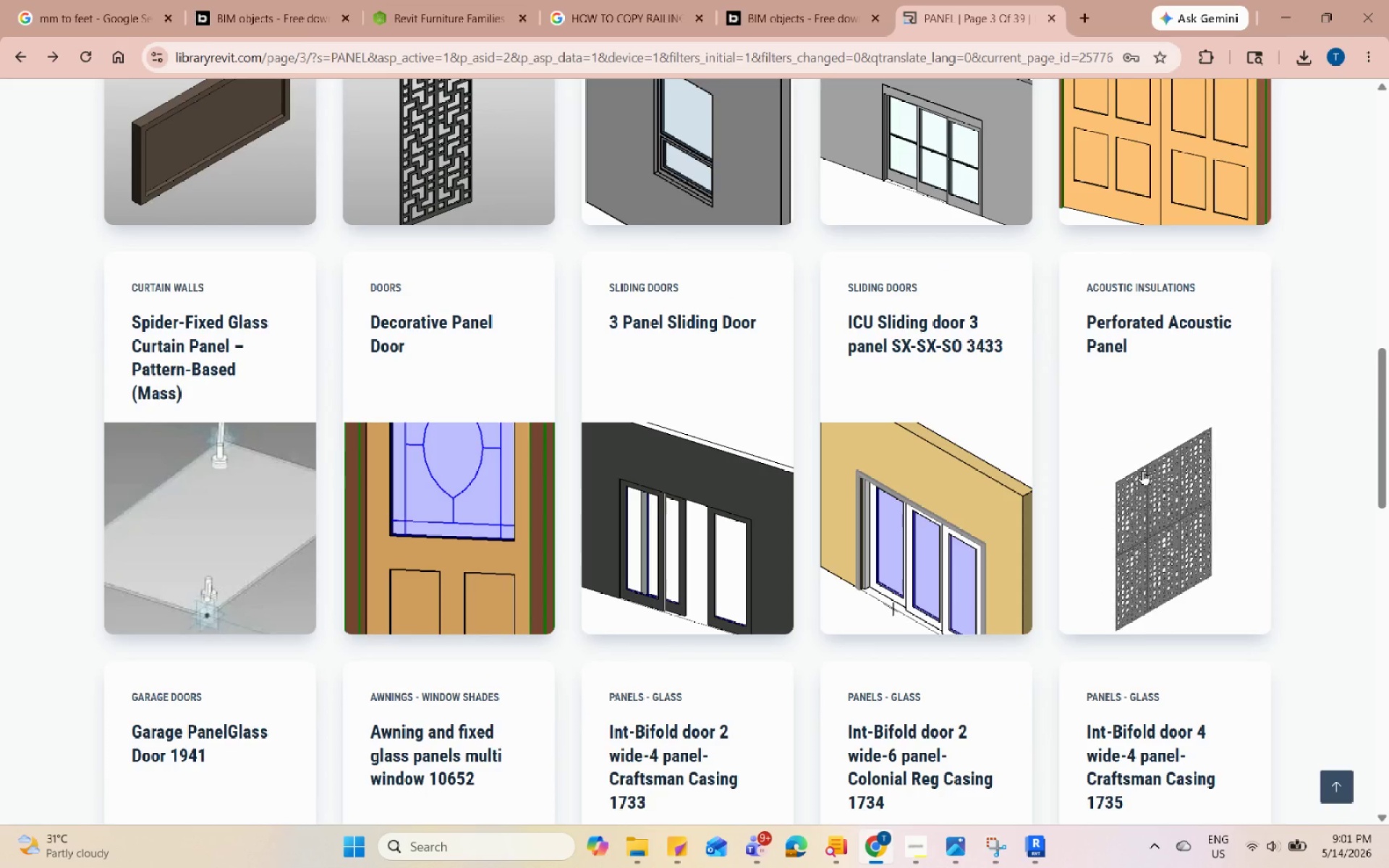 
scroll: coordinate [1142, 470], scroll_direction: none, amount: 0.0
 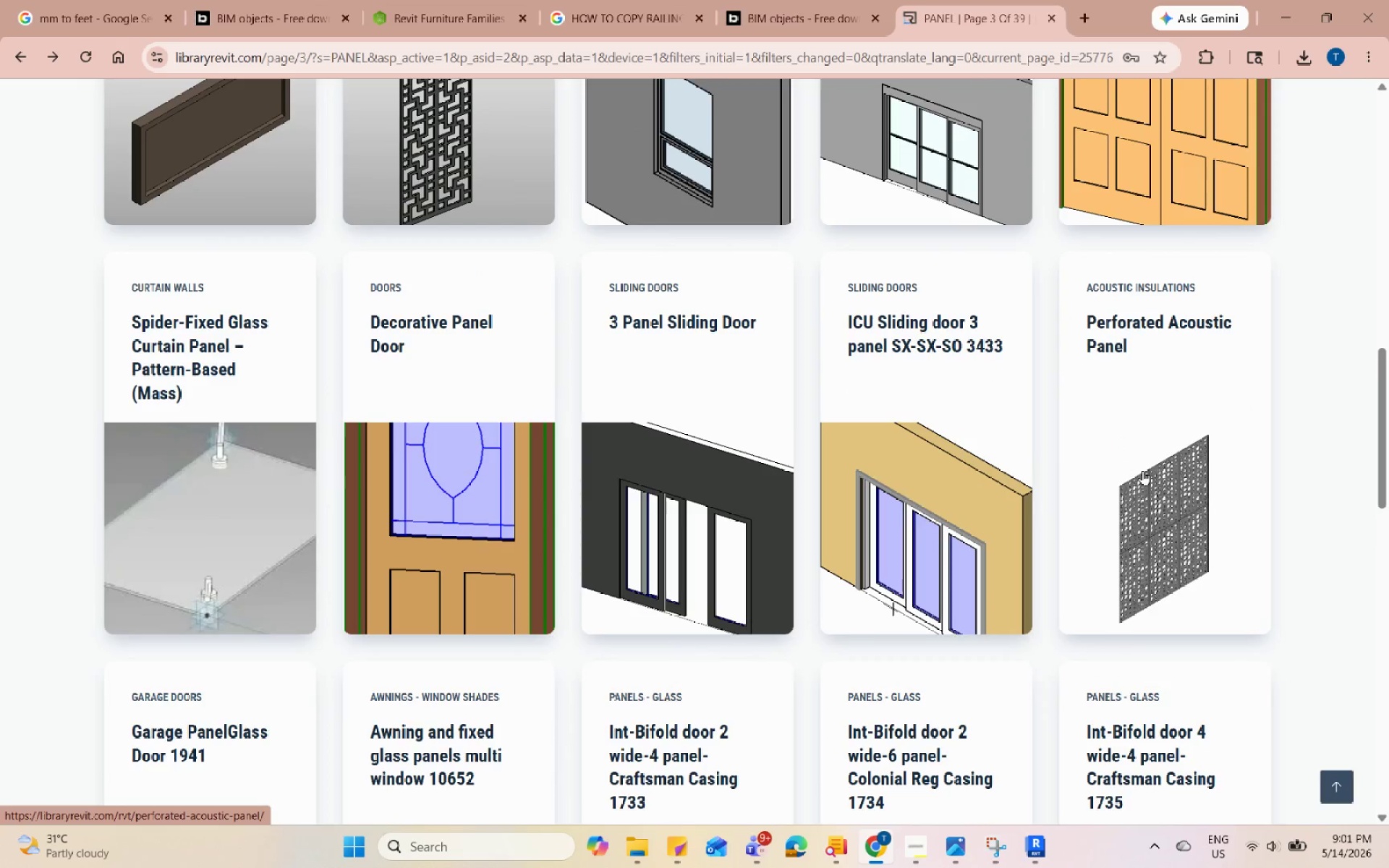 
scroll: coordinate [1142, 470], scroll_direction: up, amount: 3.0
 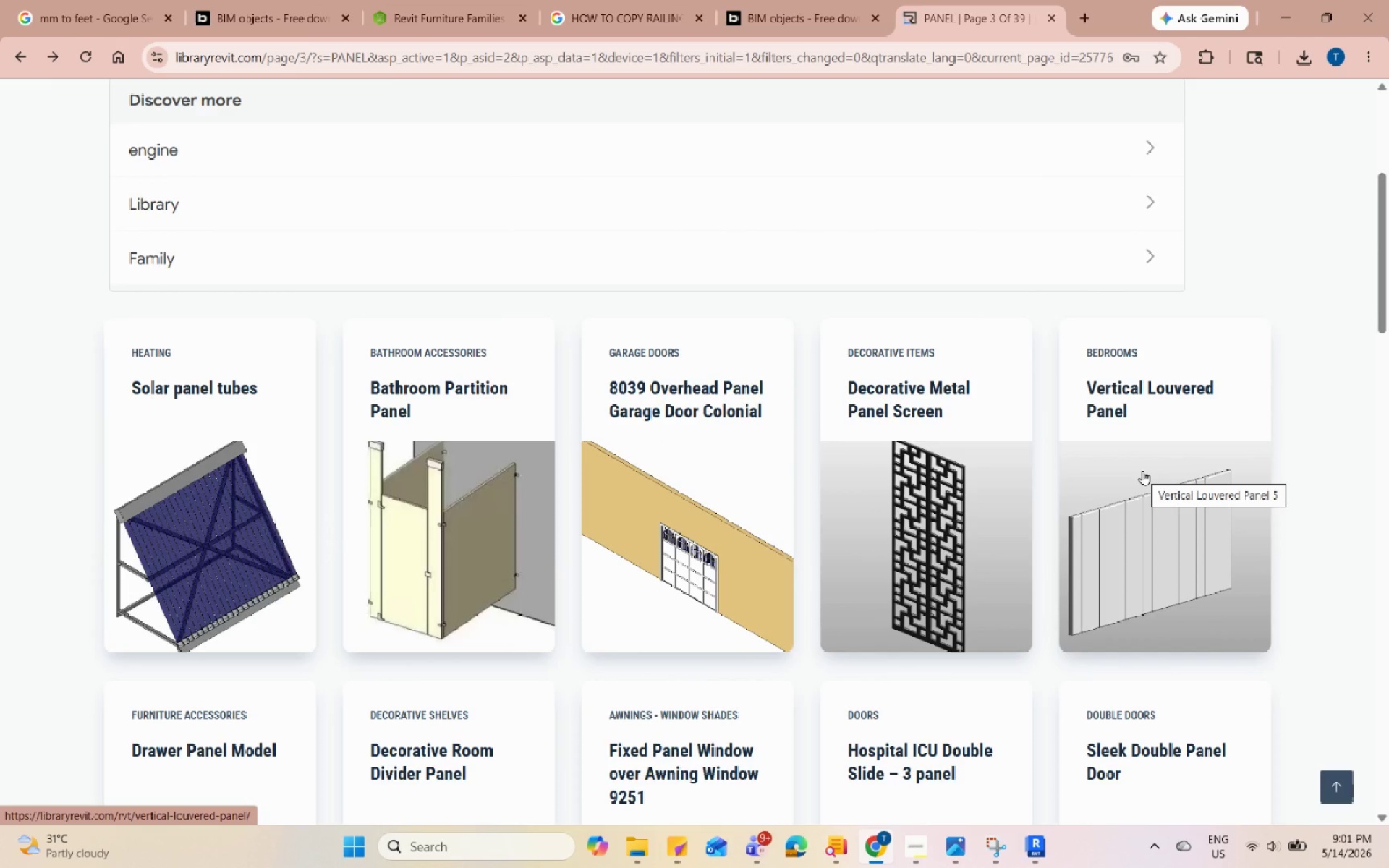 
scroll: coordinate [1142, 471], scroll_direction: down, amount: 21.0
 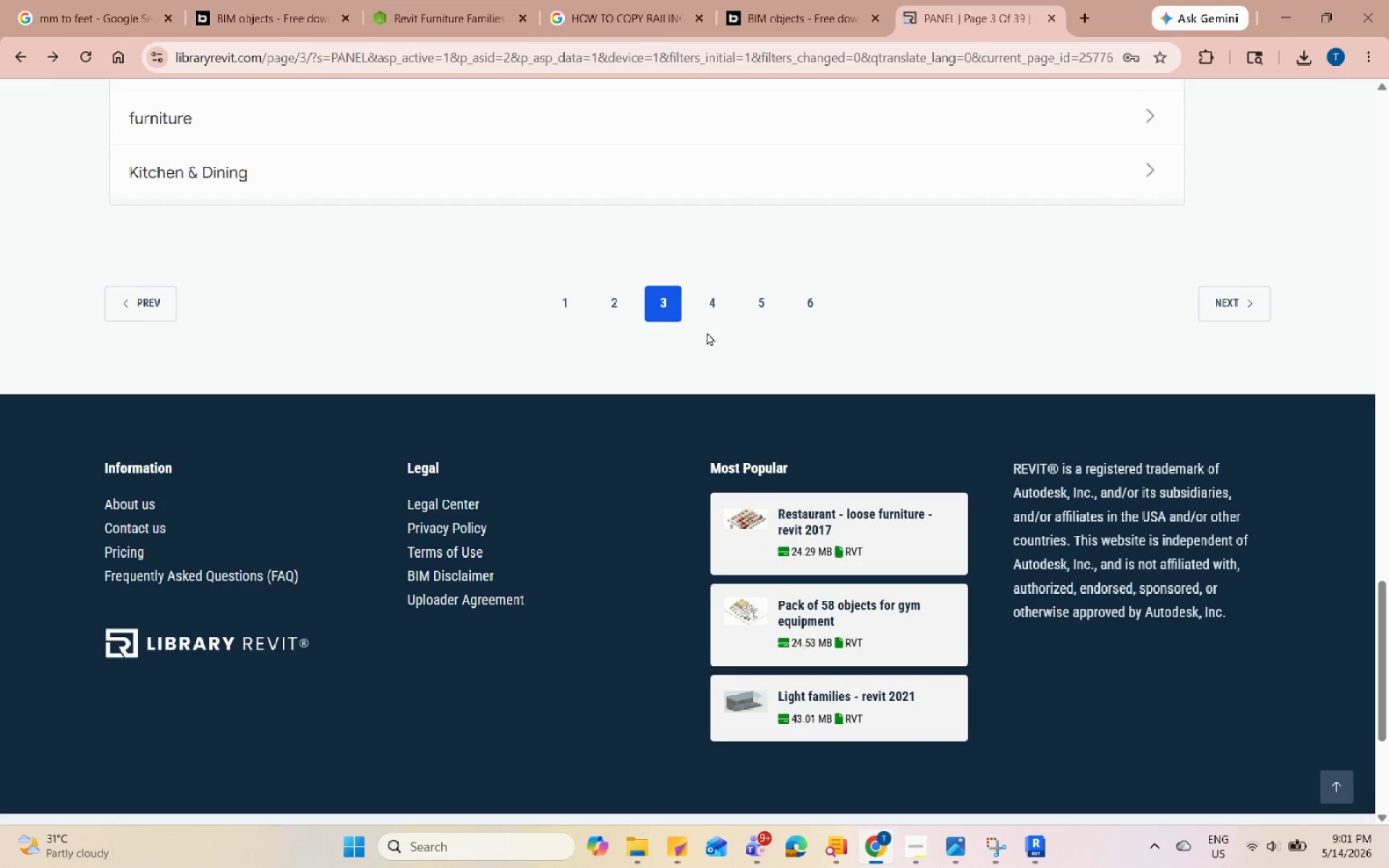 
left_click([713, 314])
 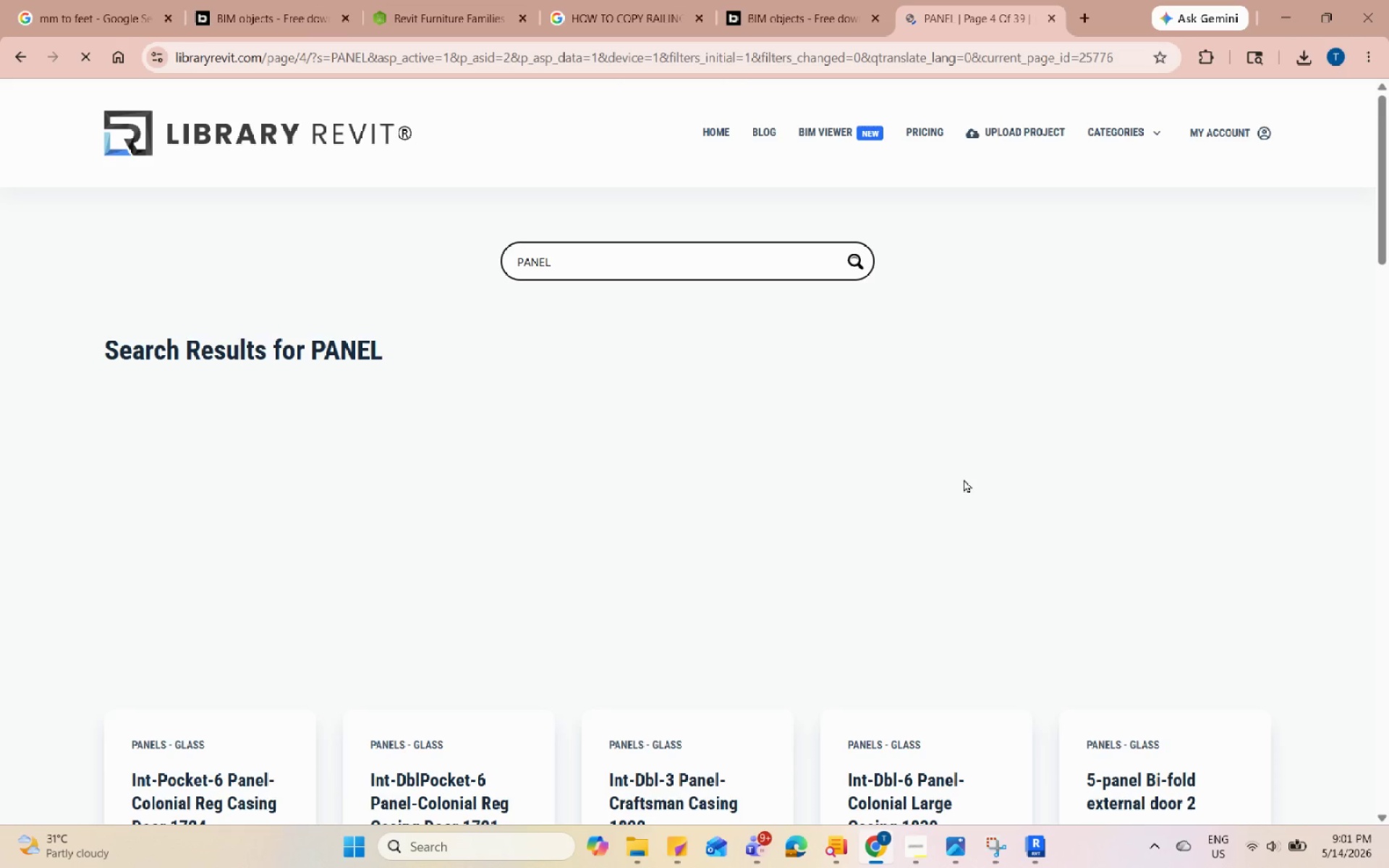 
scroll: coordinate [963, 484], scroll_direction: down, amount: 20.0
 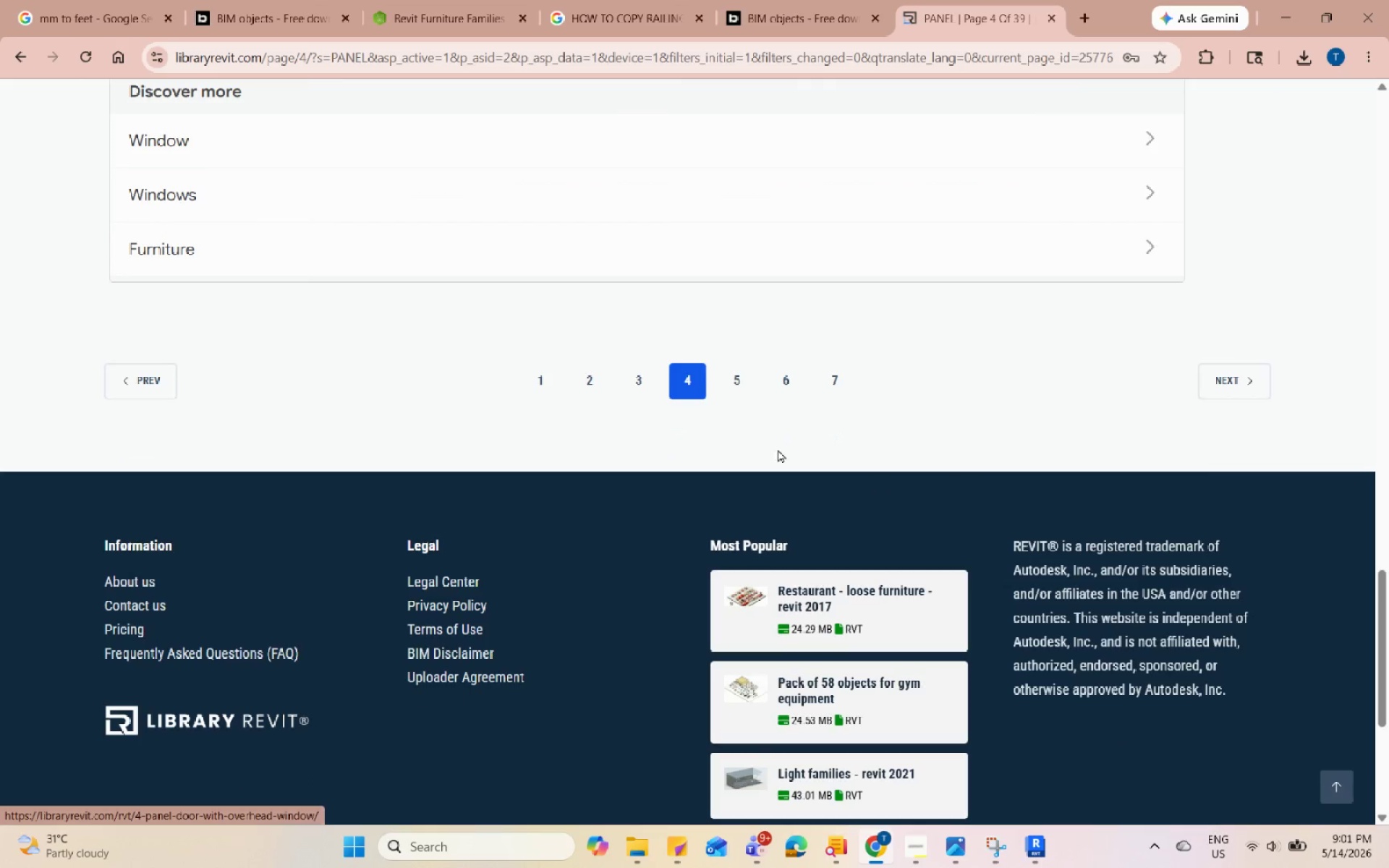 
left_click([750, 384])
 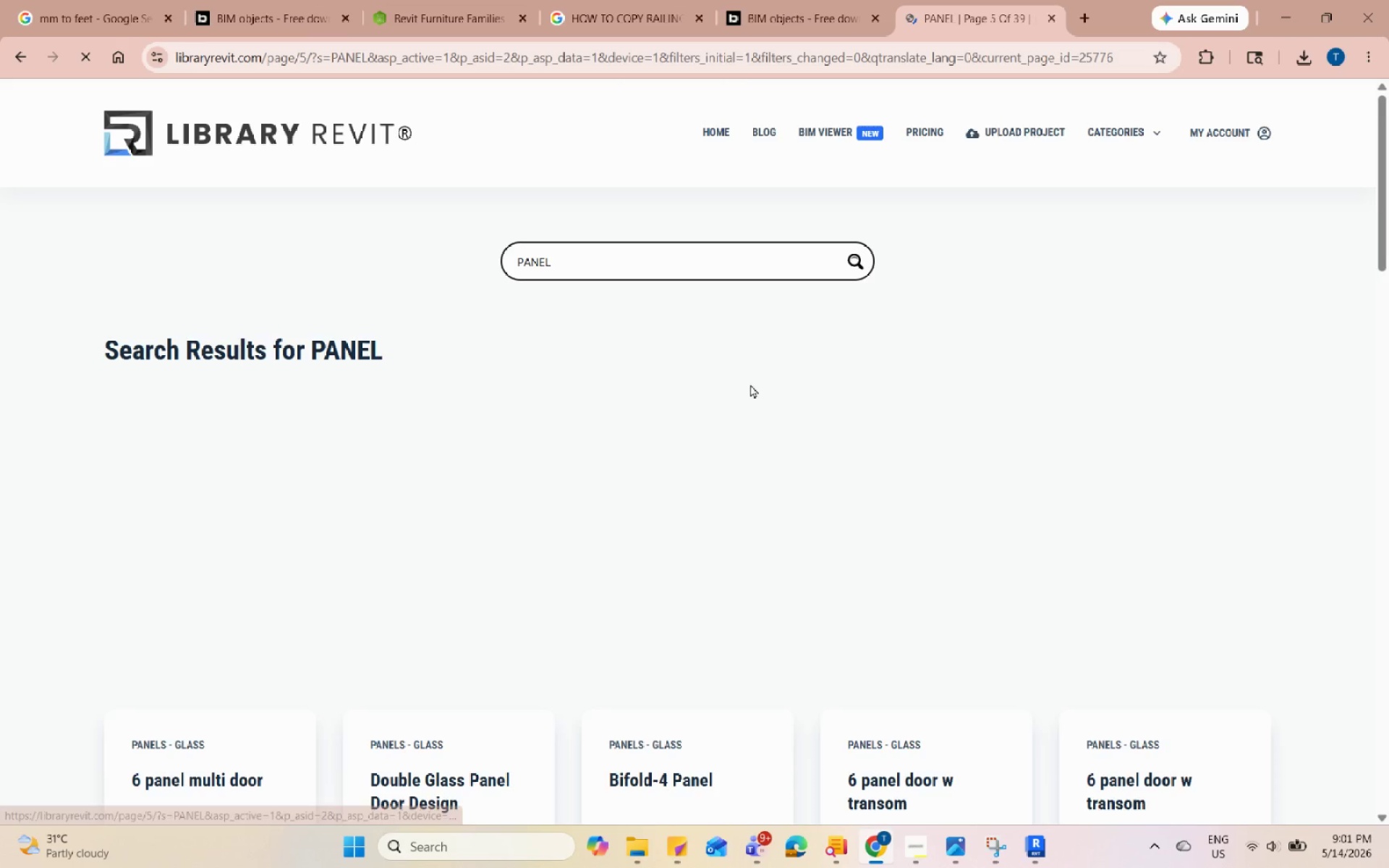 
scroll: coordinate [750, 385], scroll_direction: down, amount: 10.0
 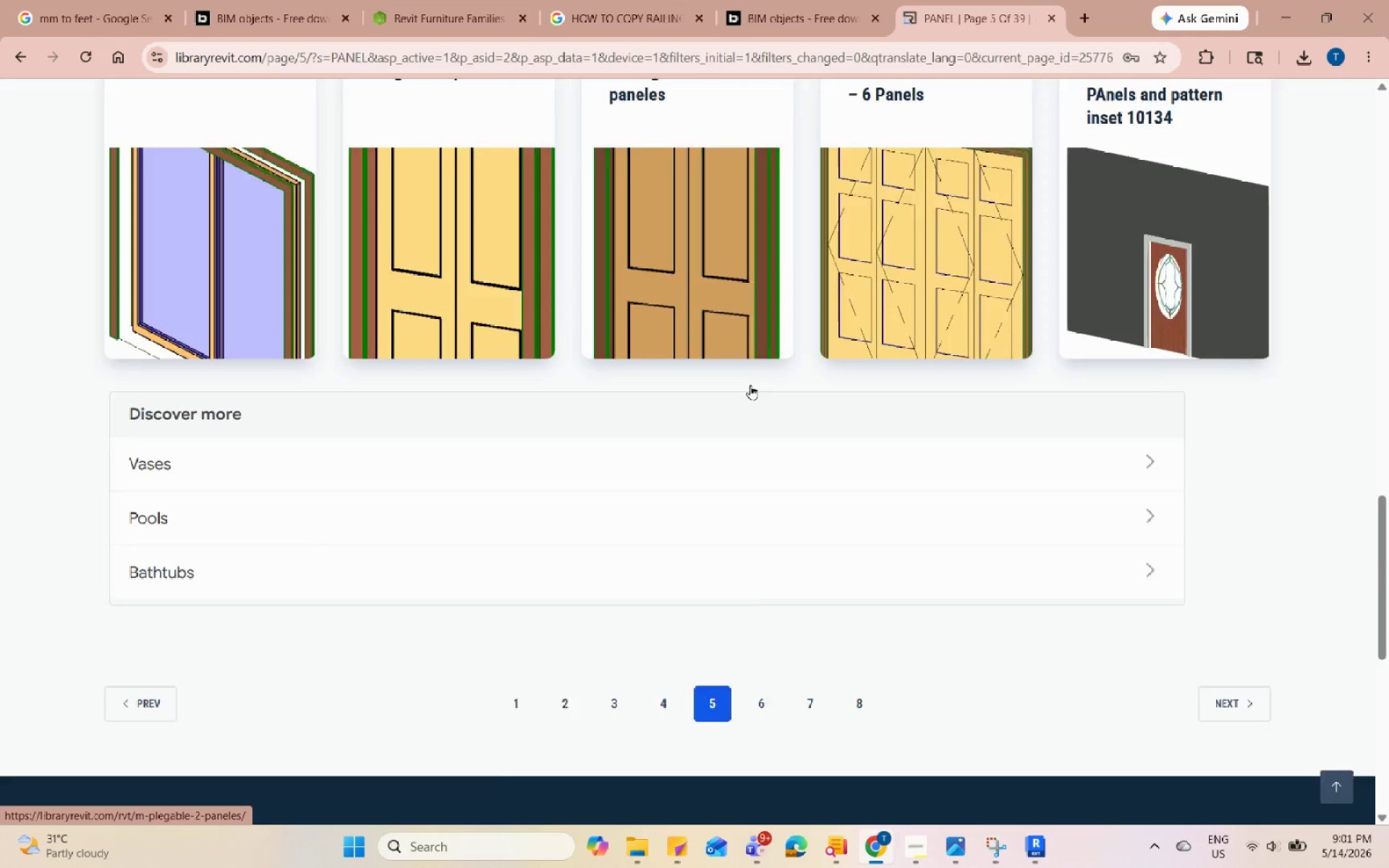 
left_click([662, 366])
 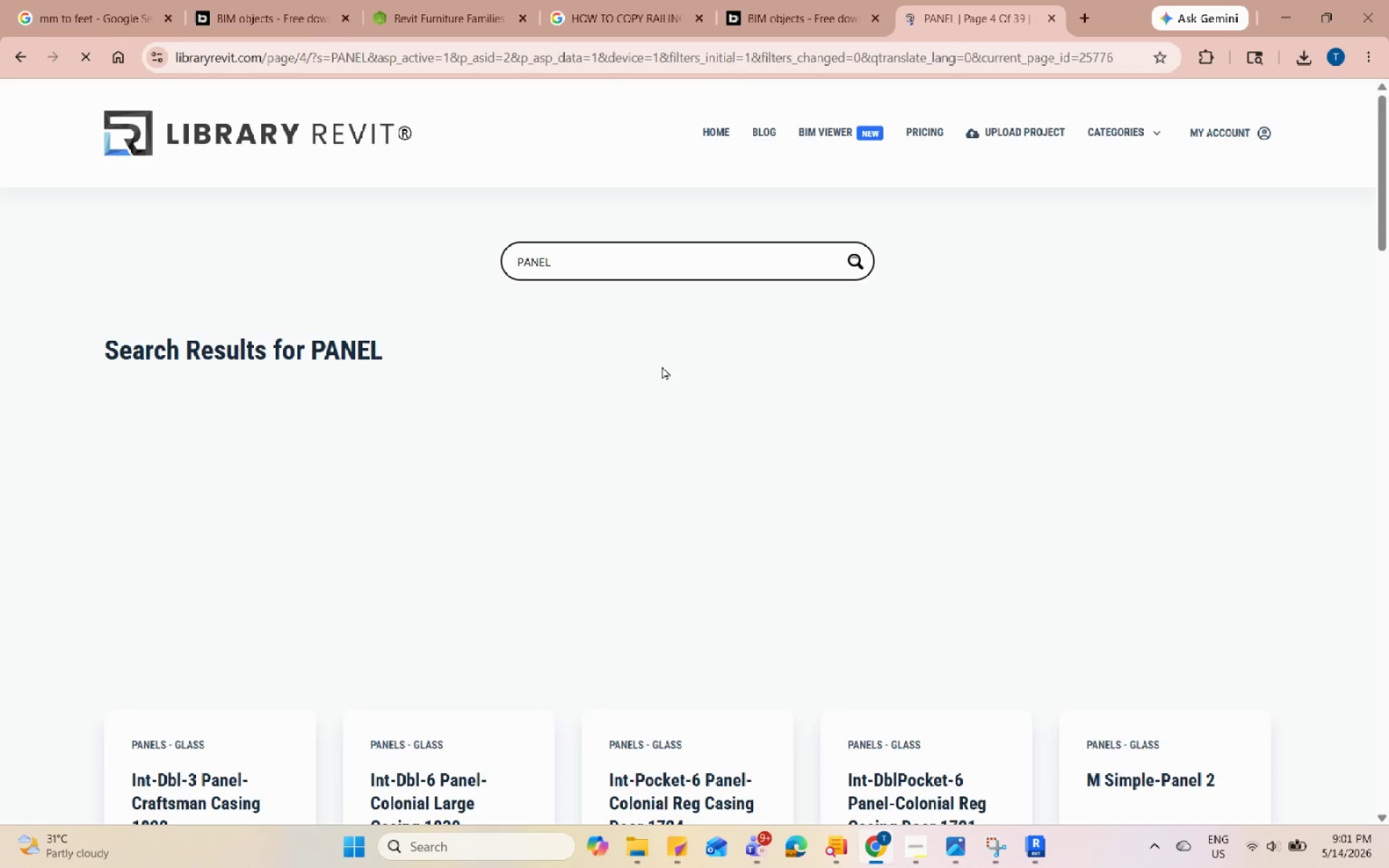 
scroll: coordinate [663, 367], scroll_direction: down, amount: 14.0
 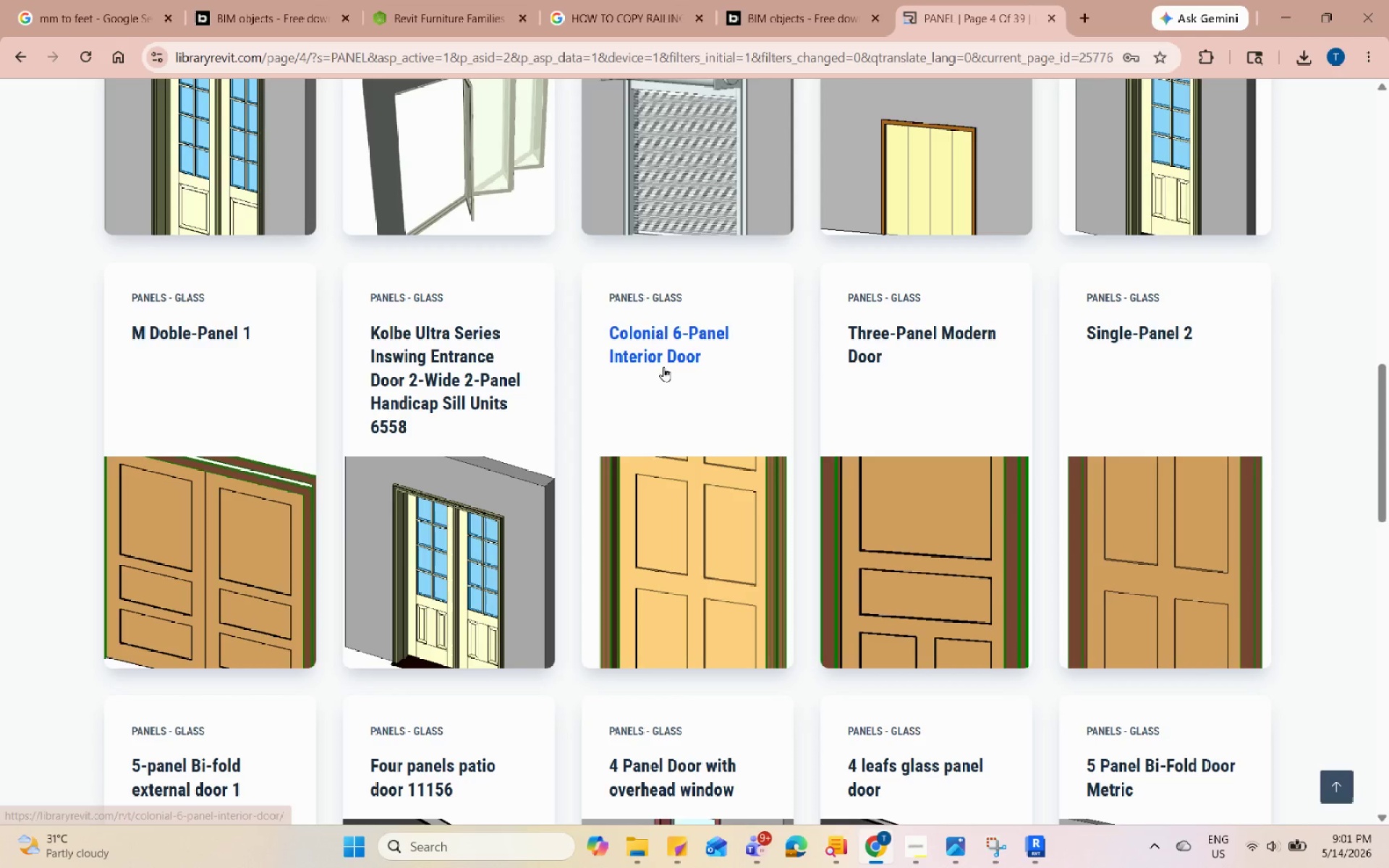 
scroll: coordinate [663, 368], scroll_direction: up, amount: 2.0
 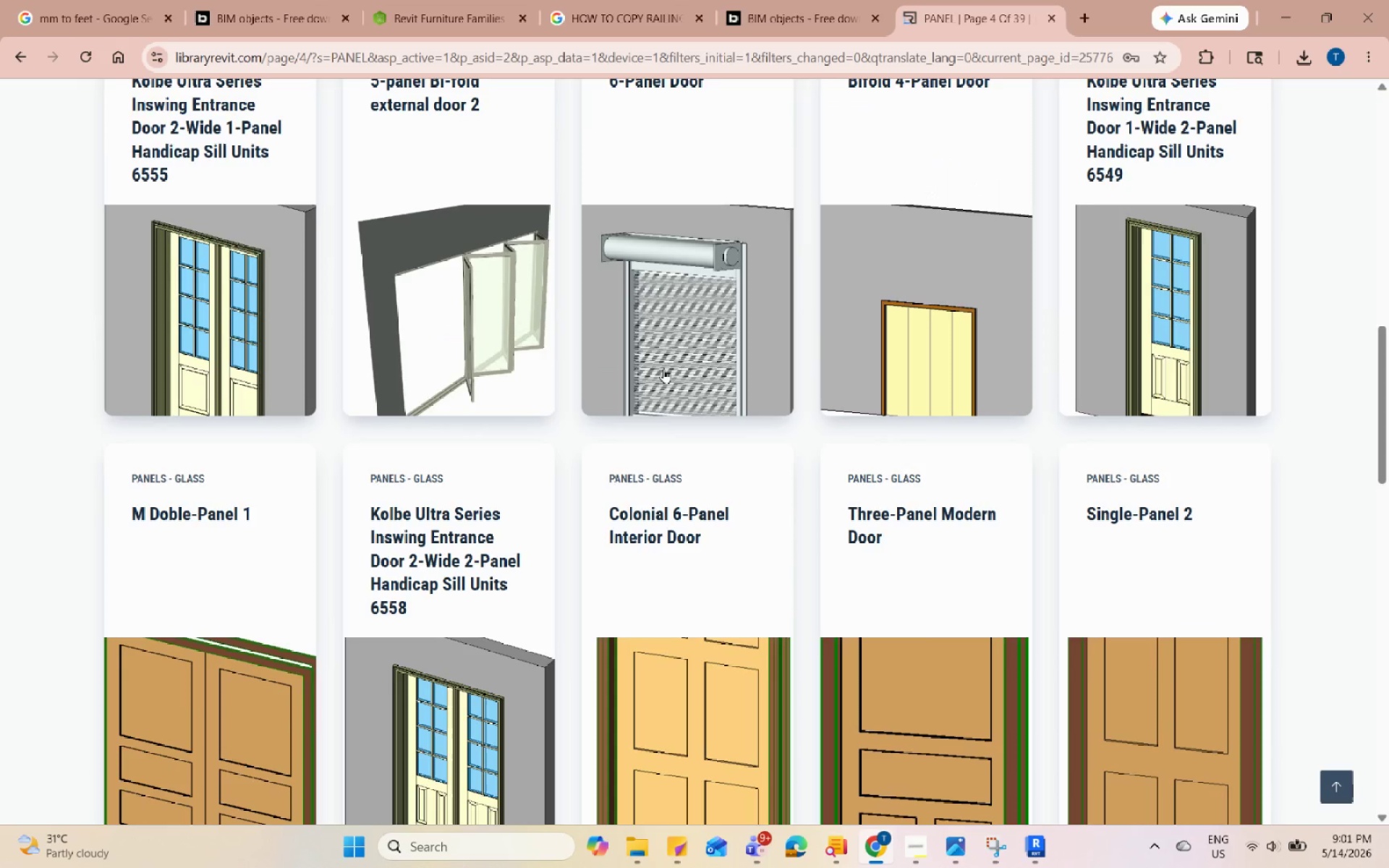 
scroll: coordinate [659, 381], scroll_direction: down, amount: 15.0
 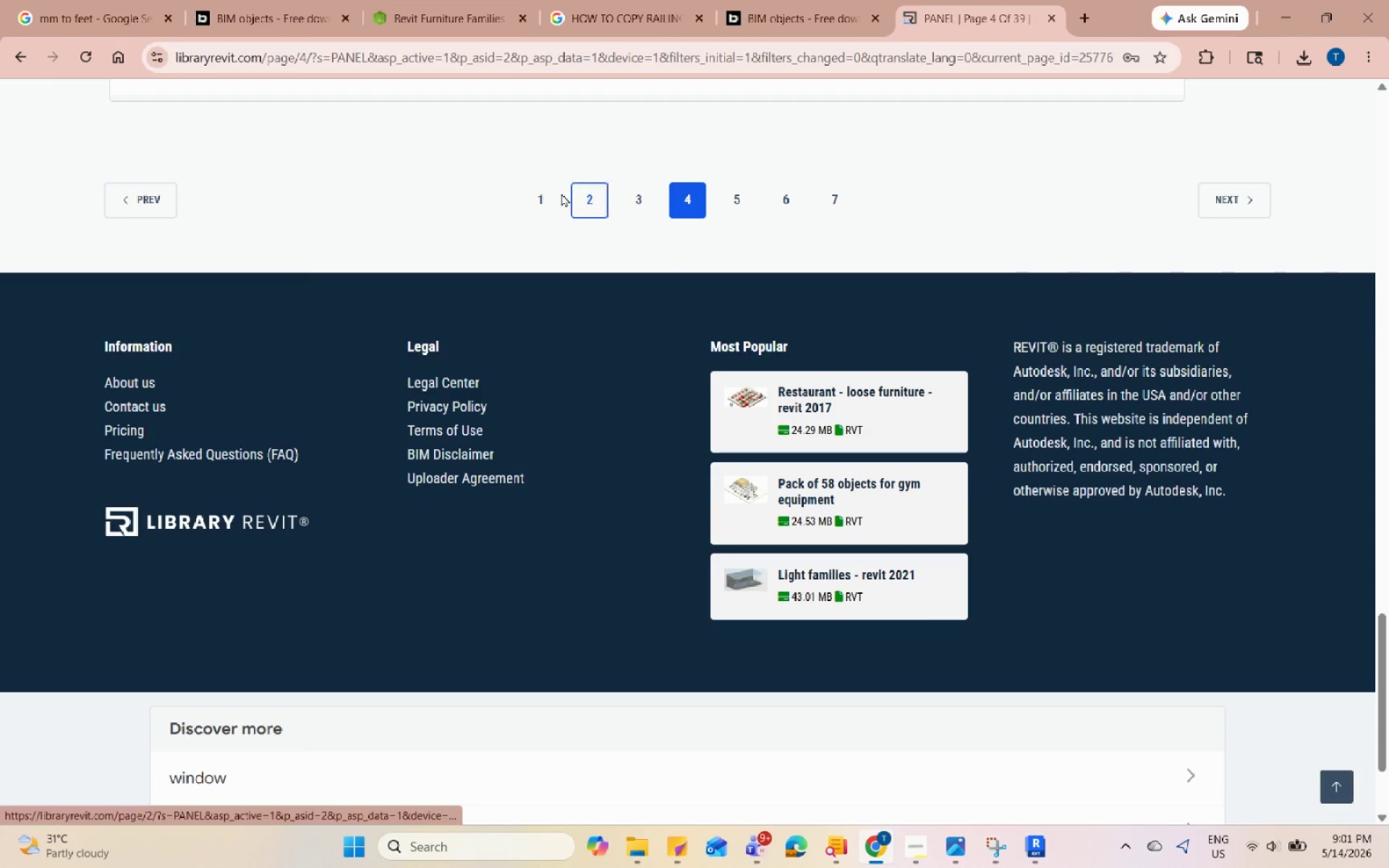 
left_click([548, 195])
 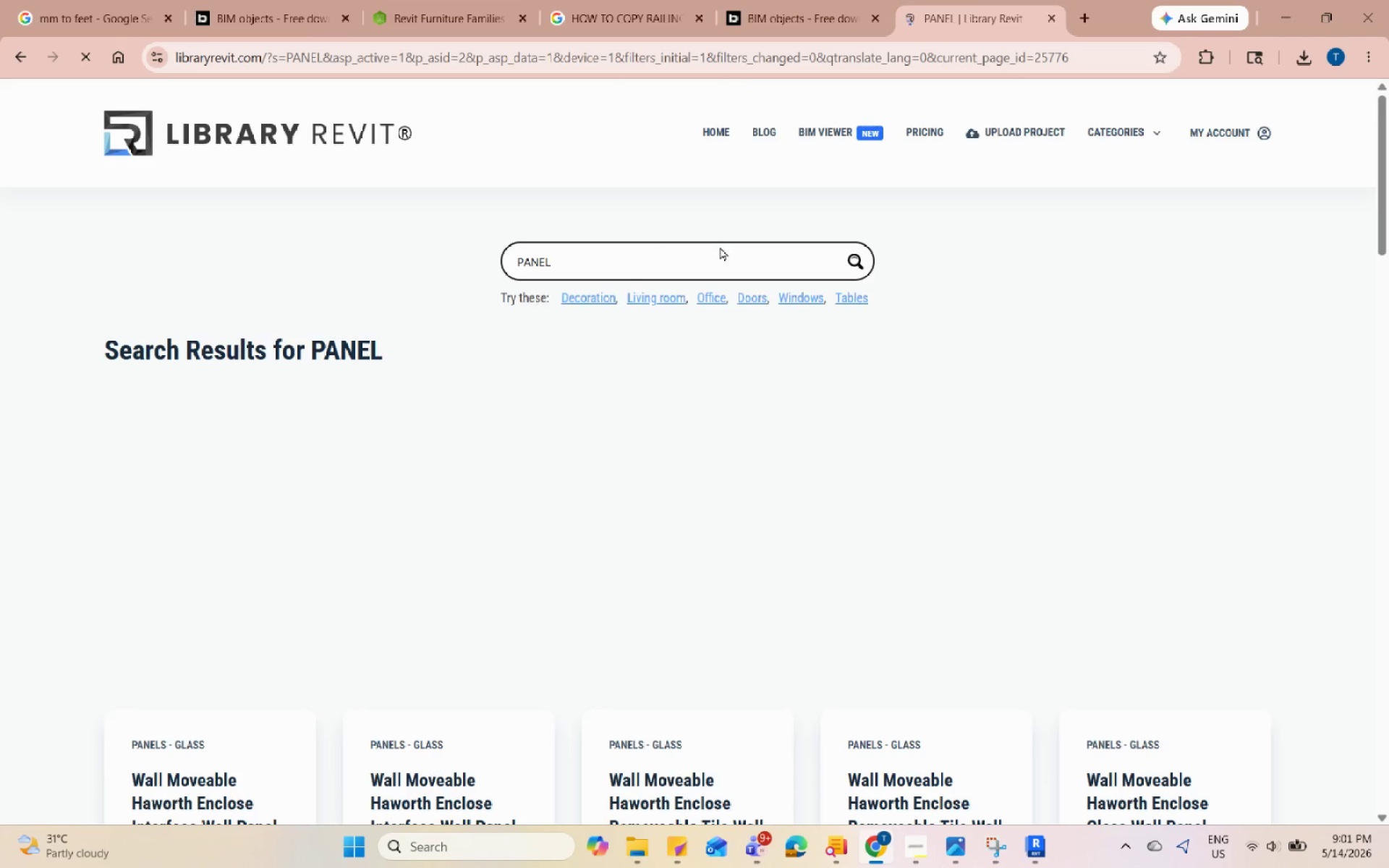 
scroll: coordinate [725, 242], scroll_direction: down, amount: 18.0
 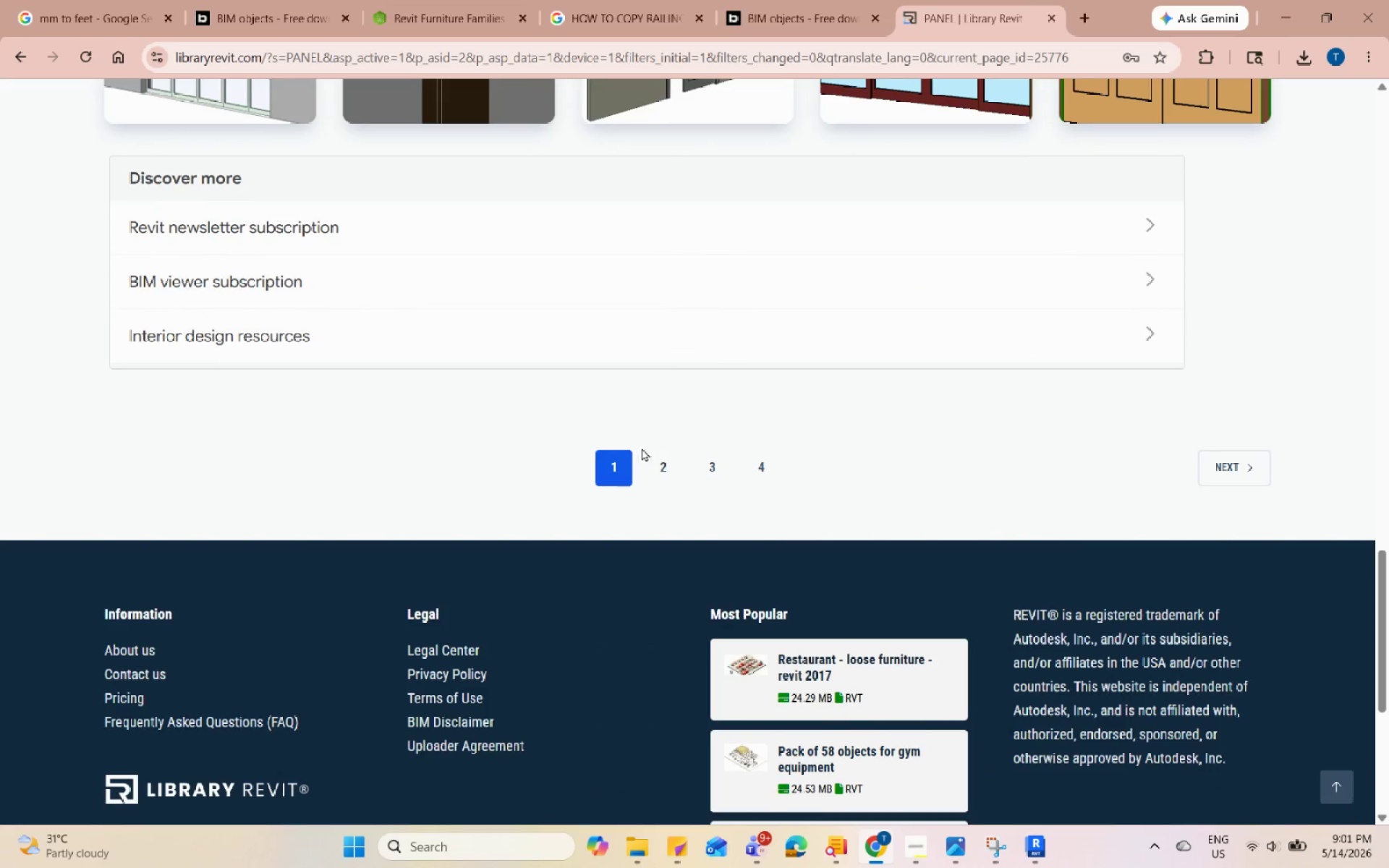 
left_click([657, 456])
 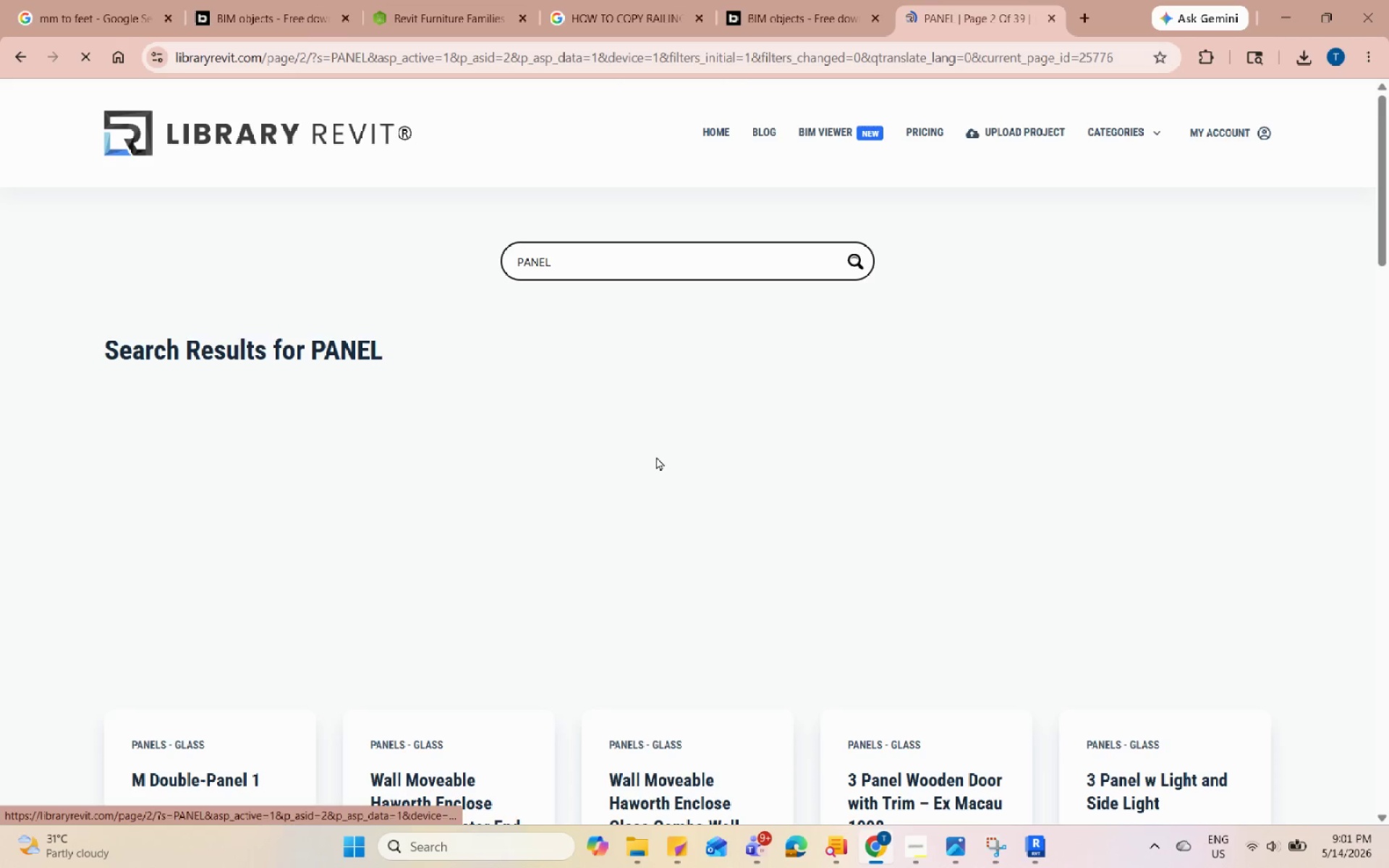 
scroll: coordinate [657, 455], scroll_direction: down, amount: 9.0
 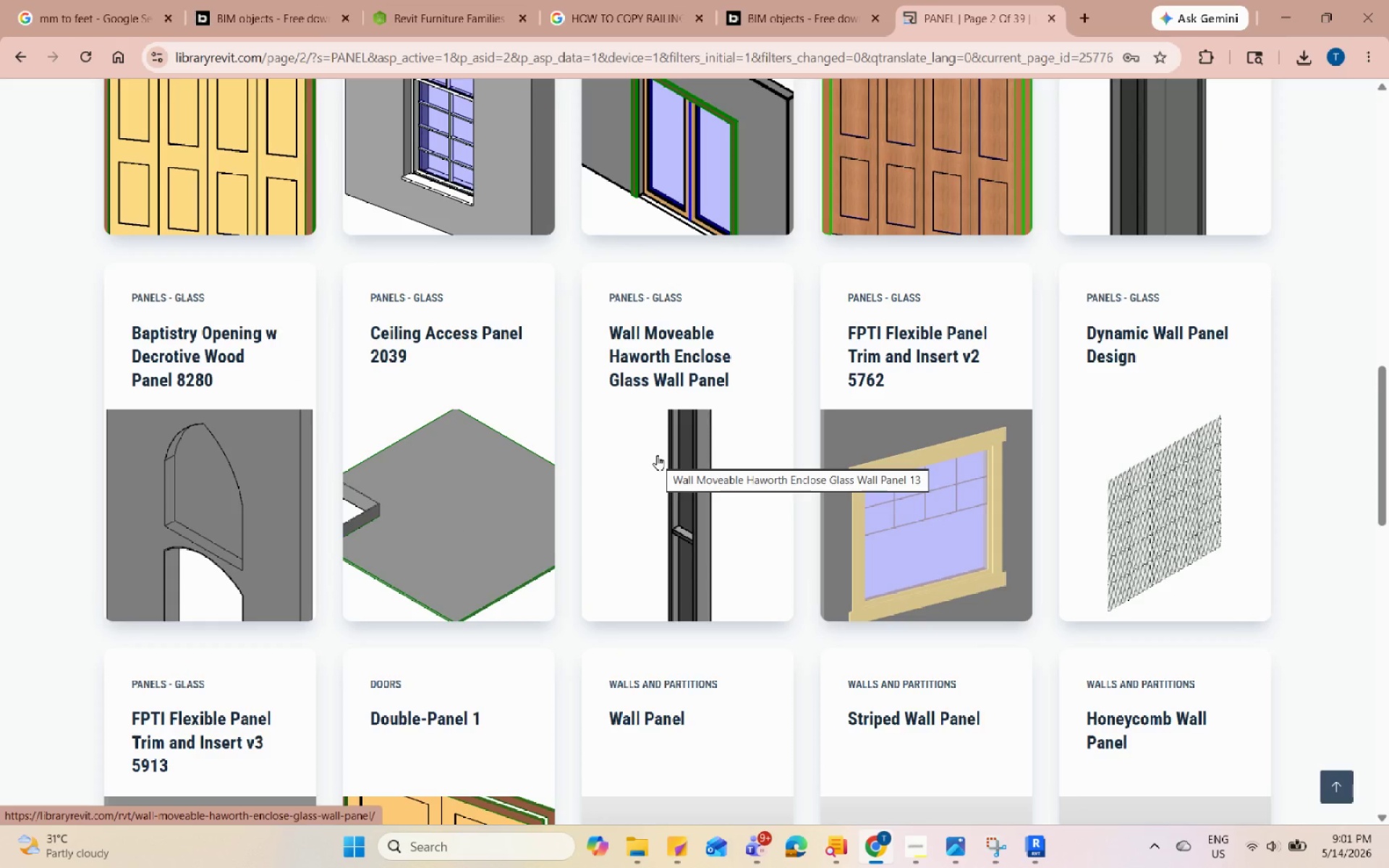 
left_click([1167, 461])
 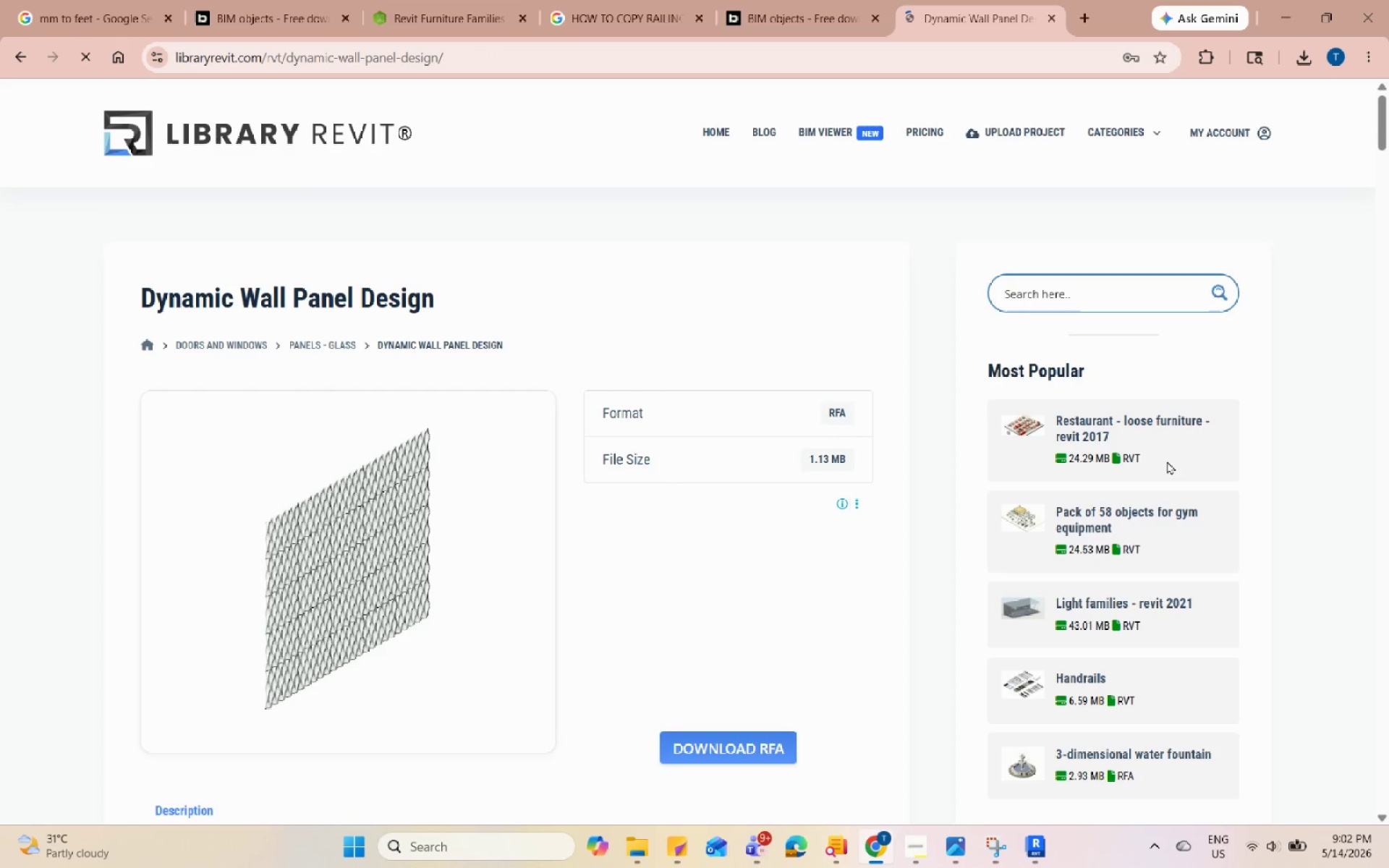 
 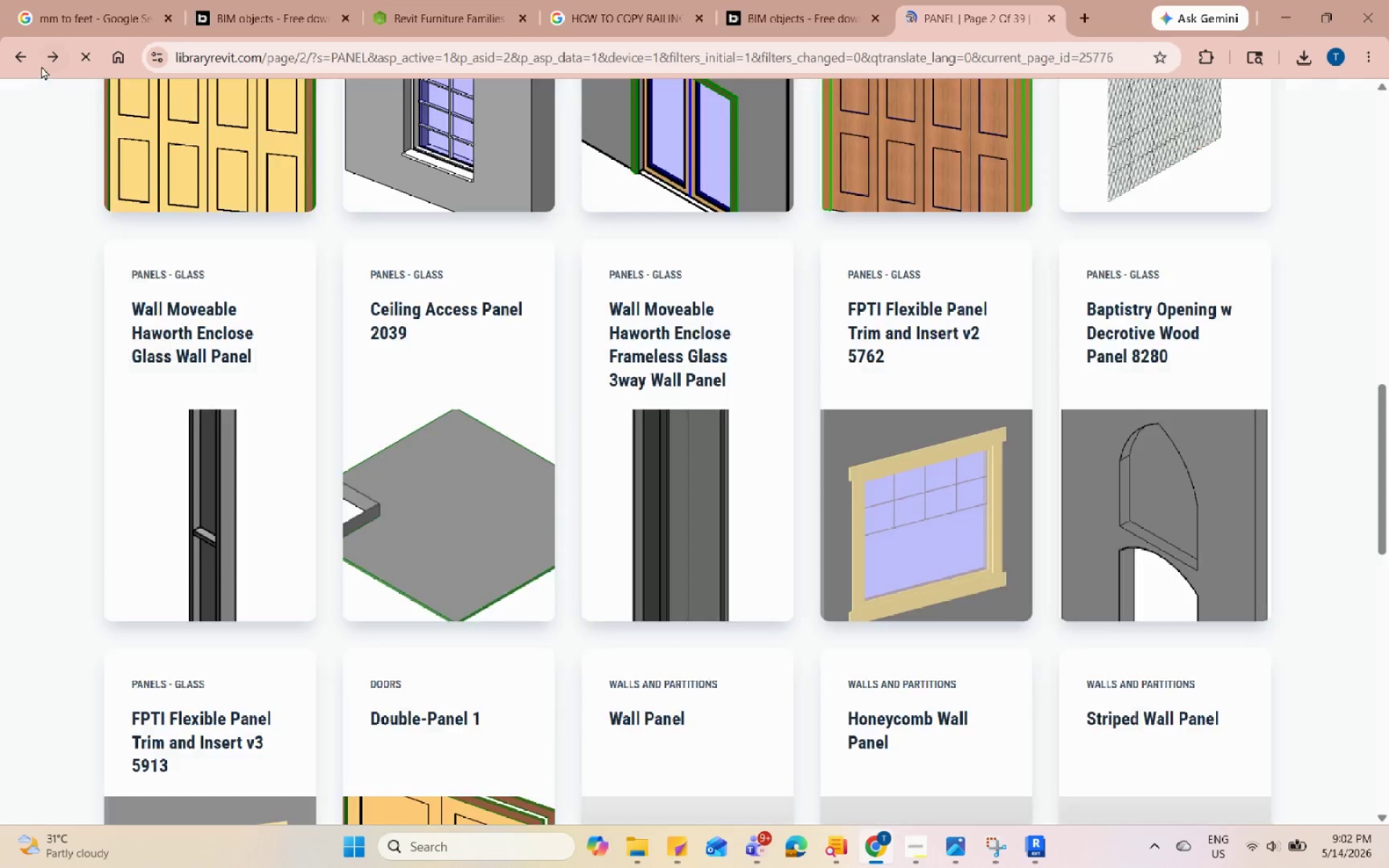 
scroll: coordinate [840, 292], scroll_direction: down, amount: 5.0
 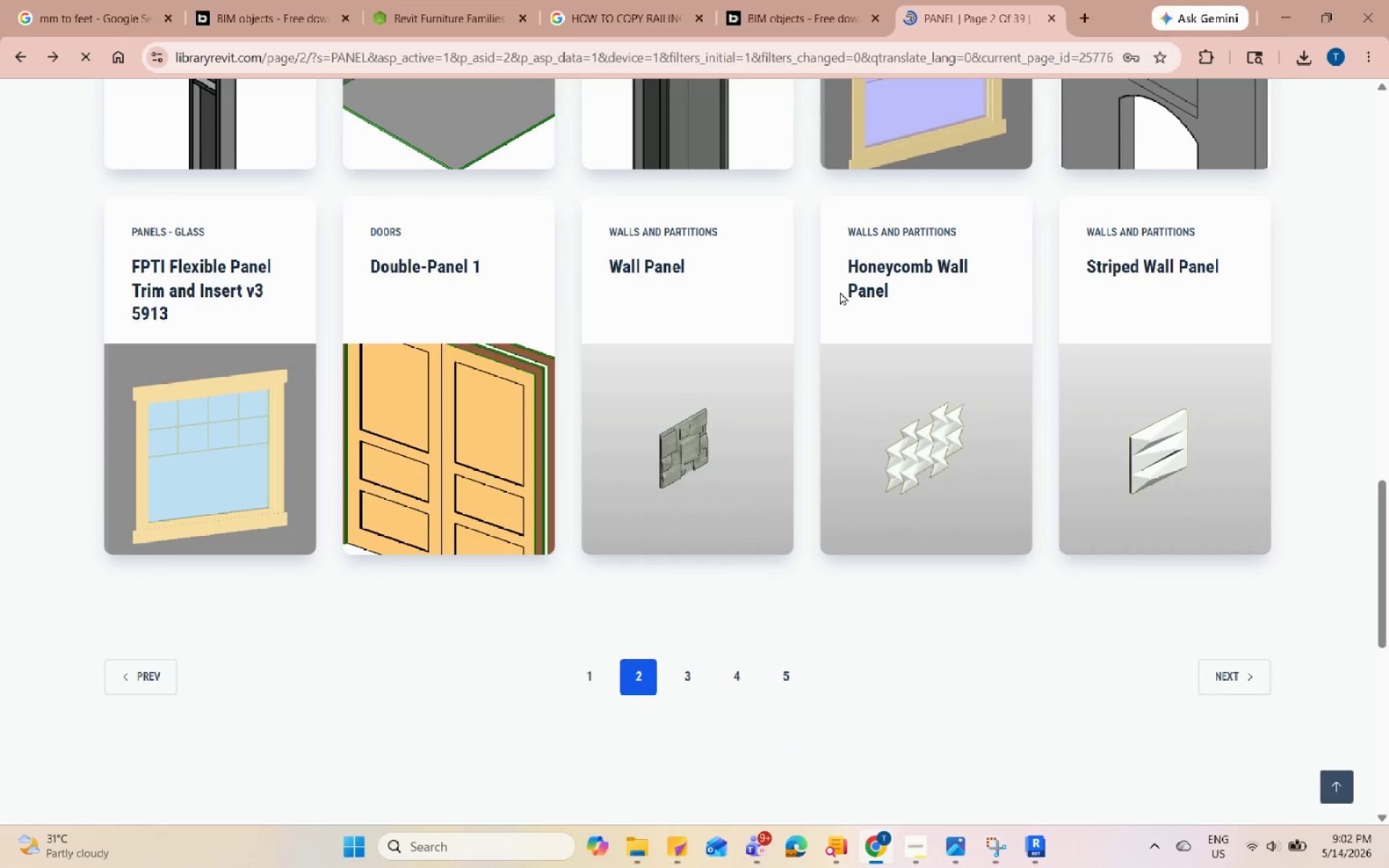 
scroll: coordinate [843, 293], scroll_direction: up, amount: 8.0
 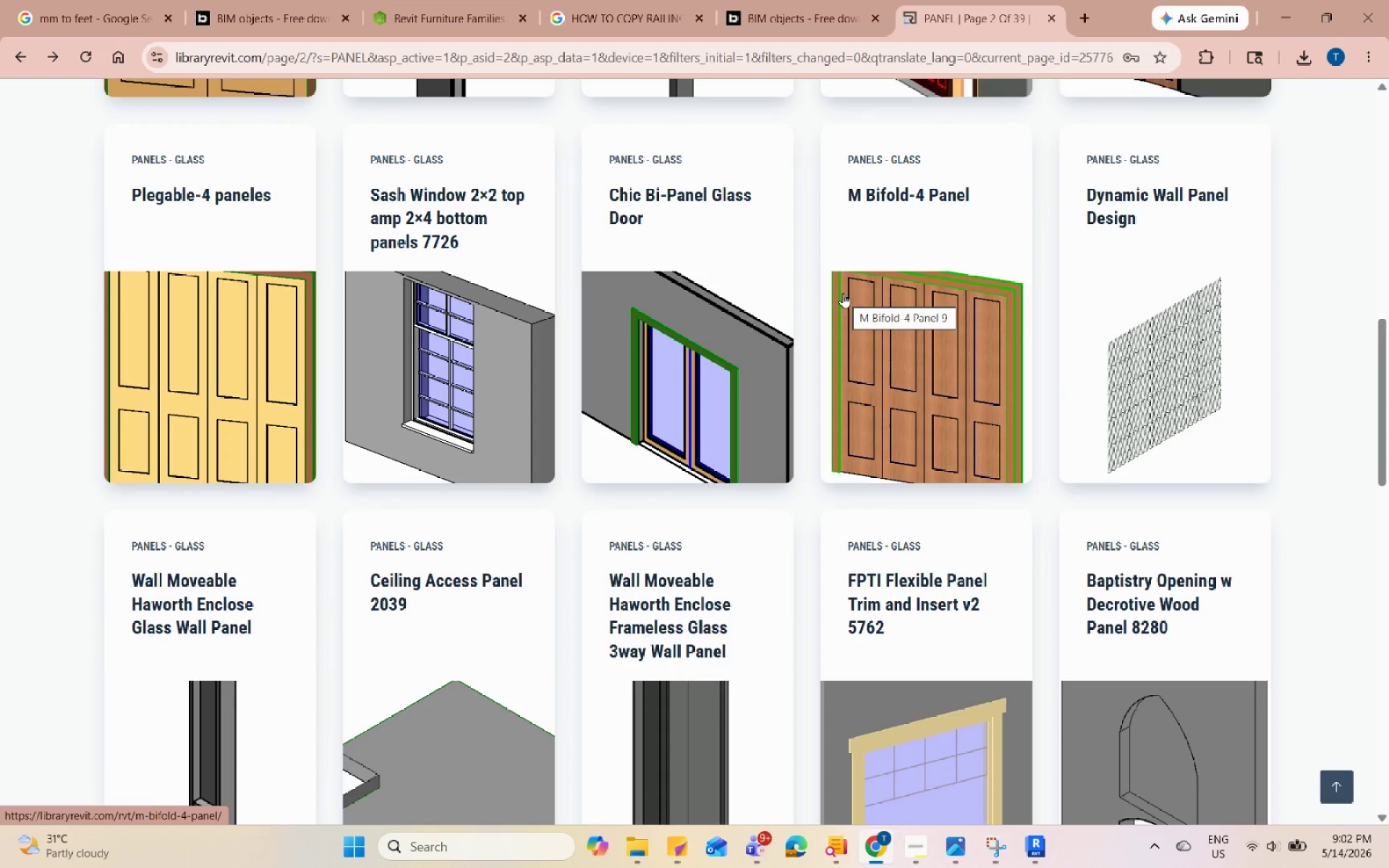 
scroll: coordinate [790, 440], scroll_direction: down, amount: 8.0
 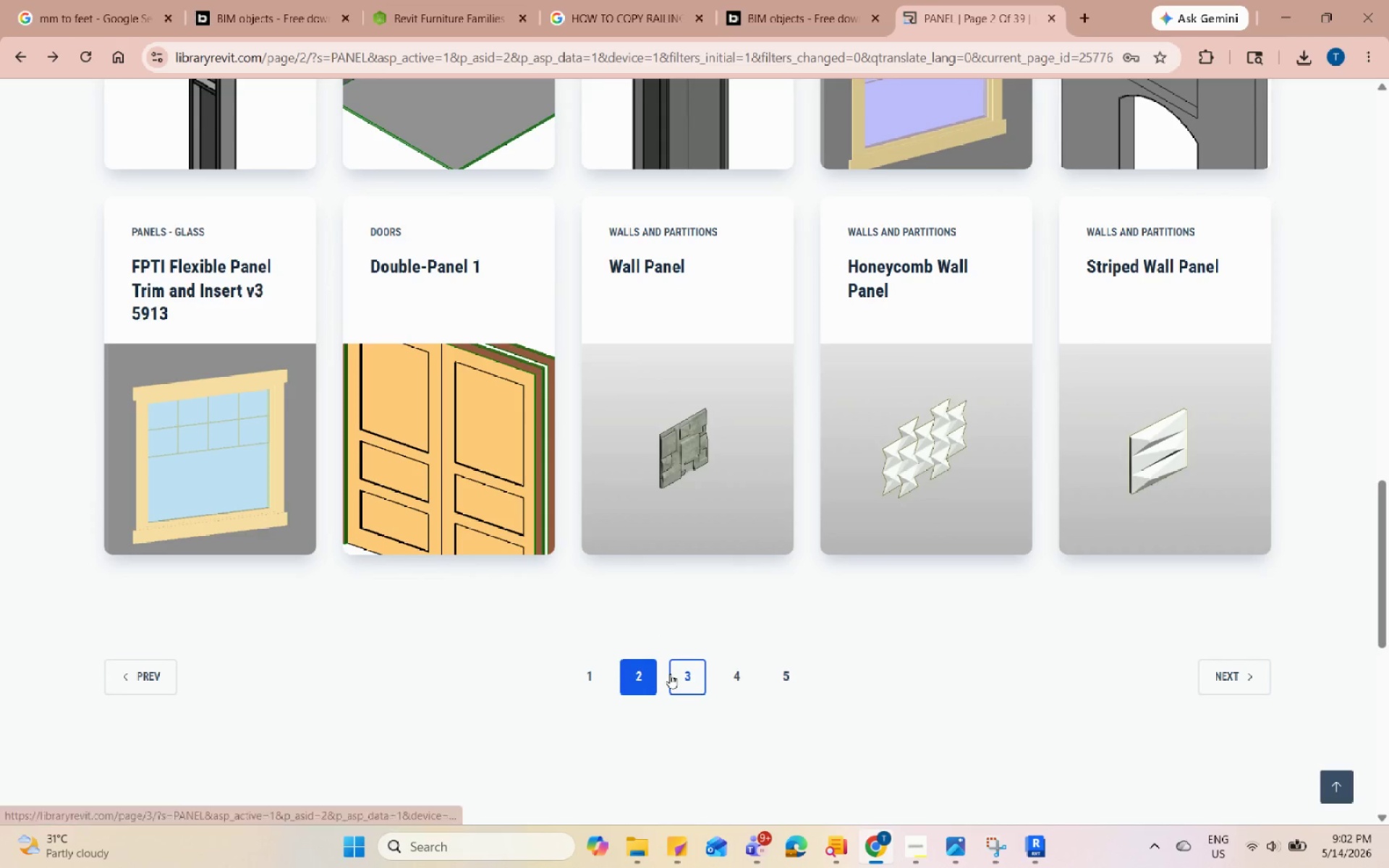 
left_click([675, 674])
 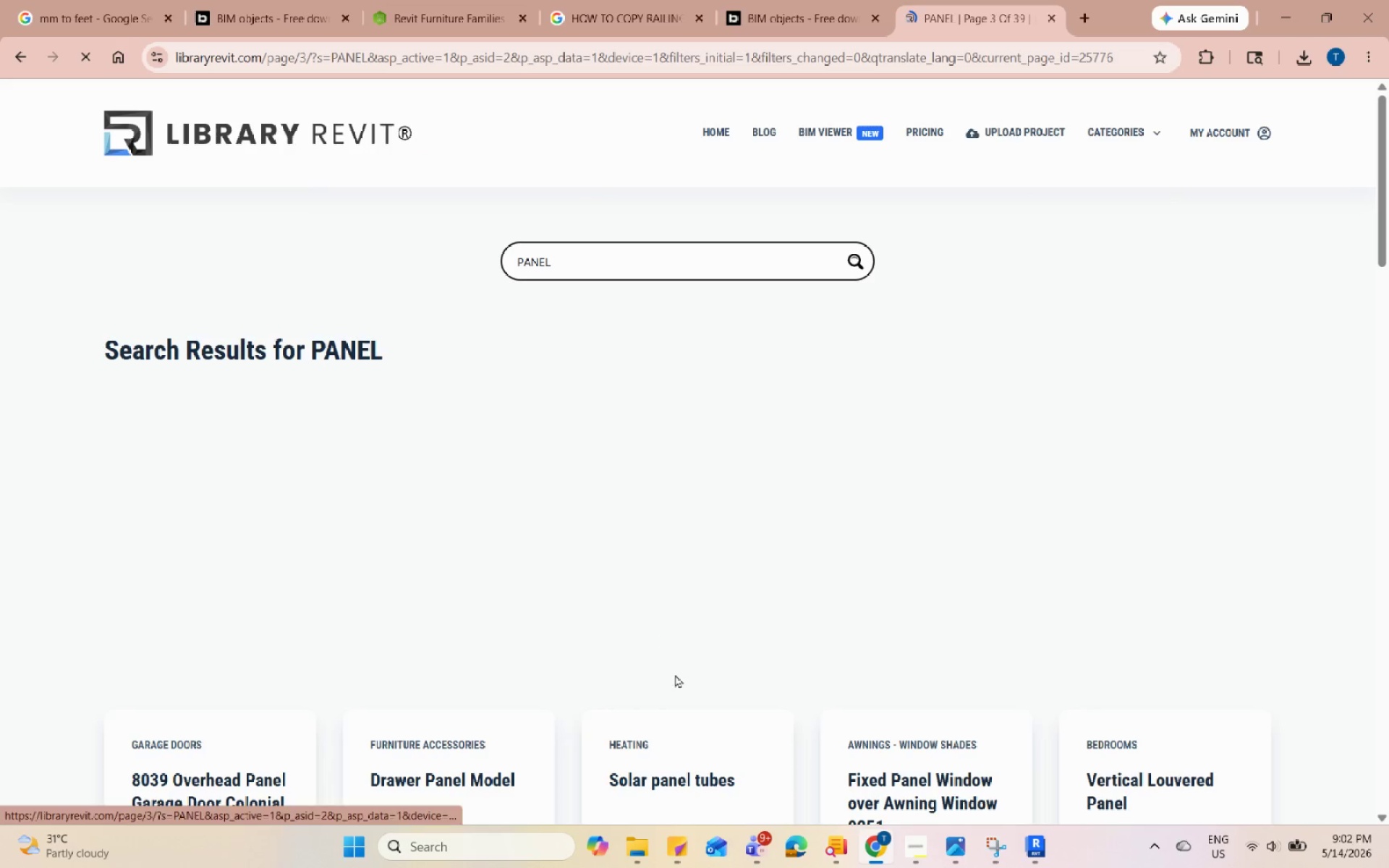 
scroll: coordinate [768, 478], scroll_direction: down, amount: 15.0
 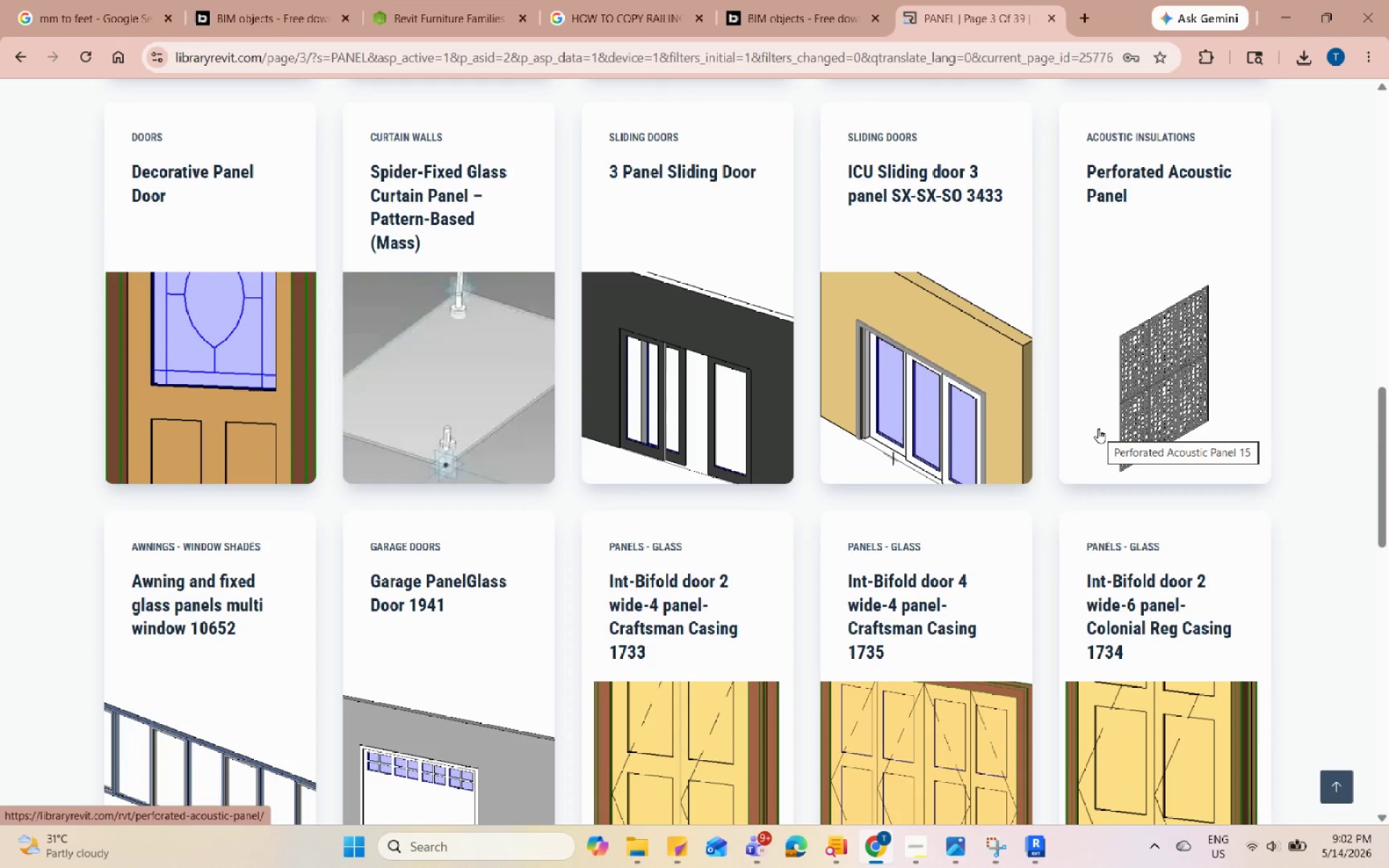 
left_click([1098, 428])
 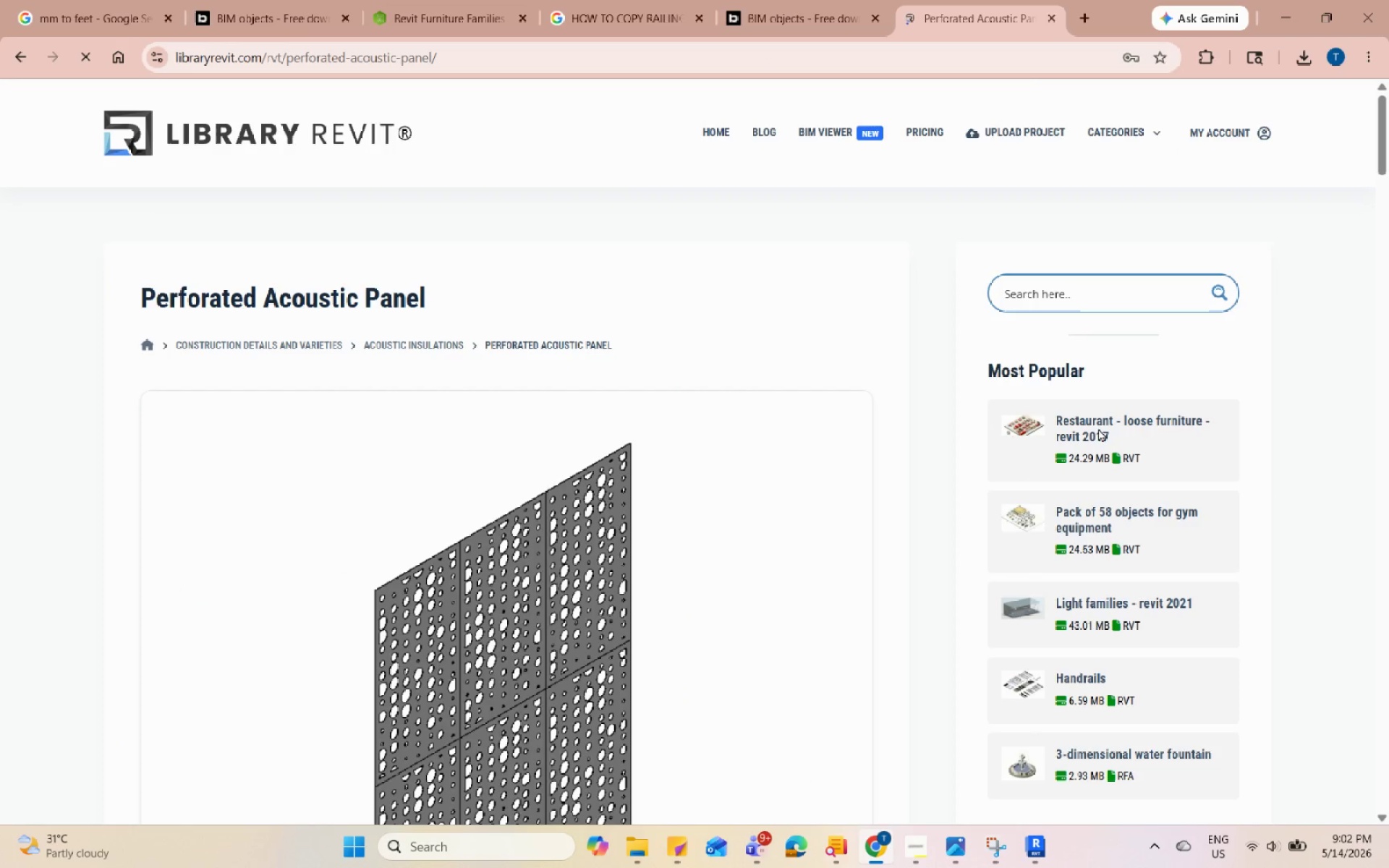 
scroll: coordinate [705, 608], scroll_direction: down, amount: 13.0
 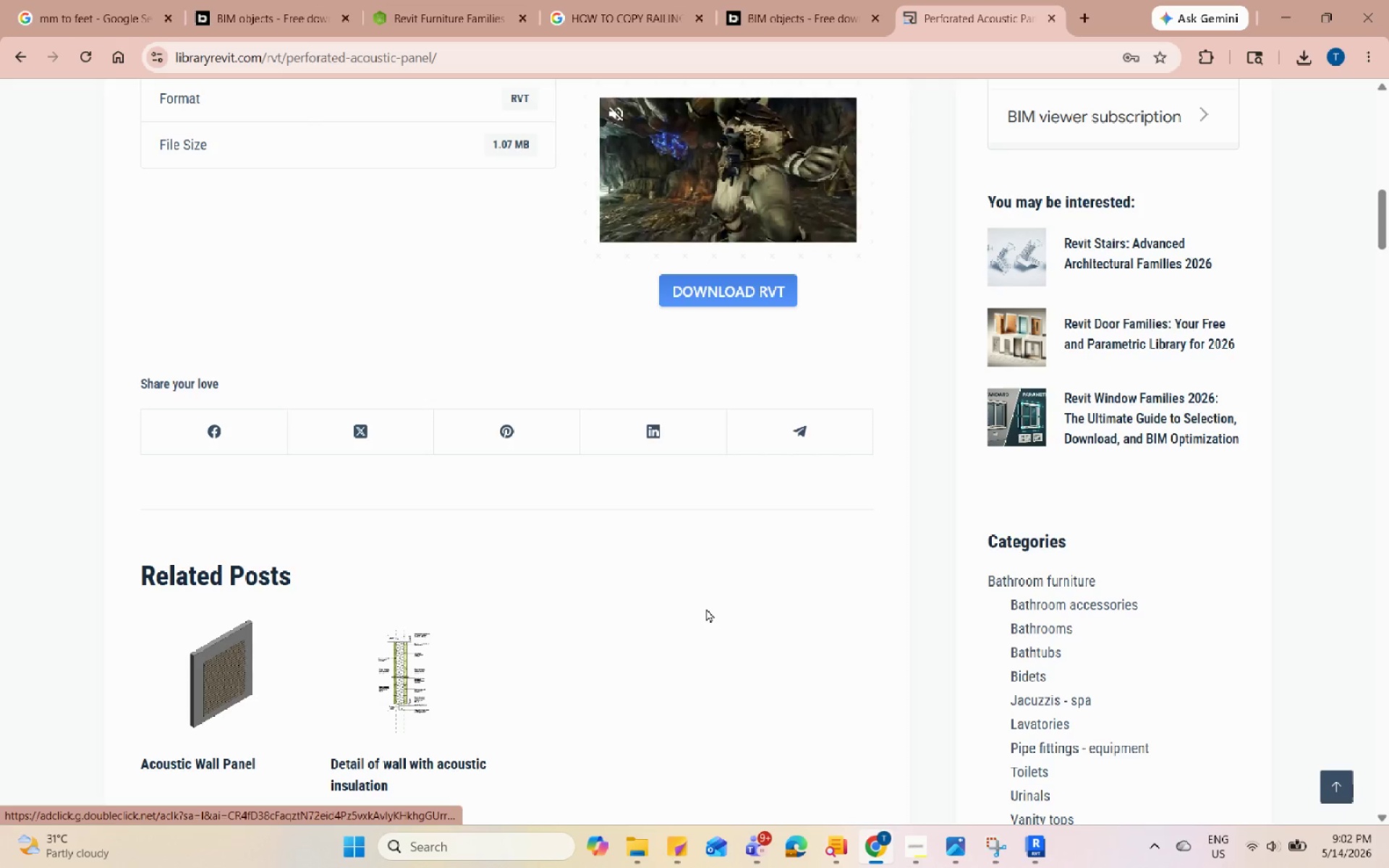 
scroll: coordinate [706, 608], scroll_direction: up, amount: 2.0
 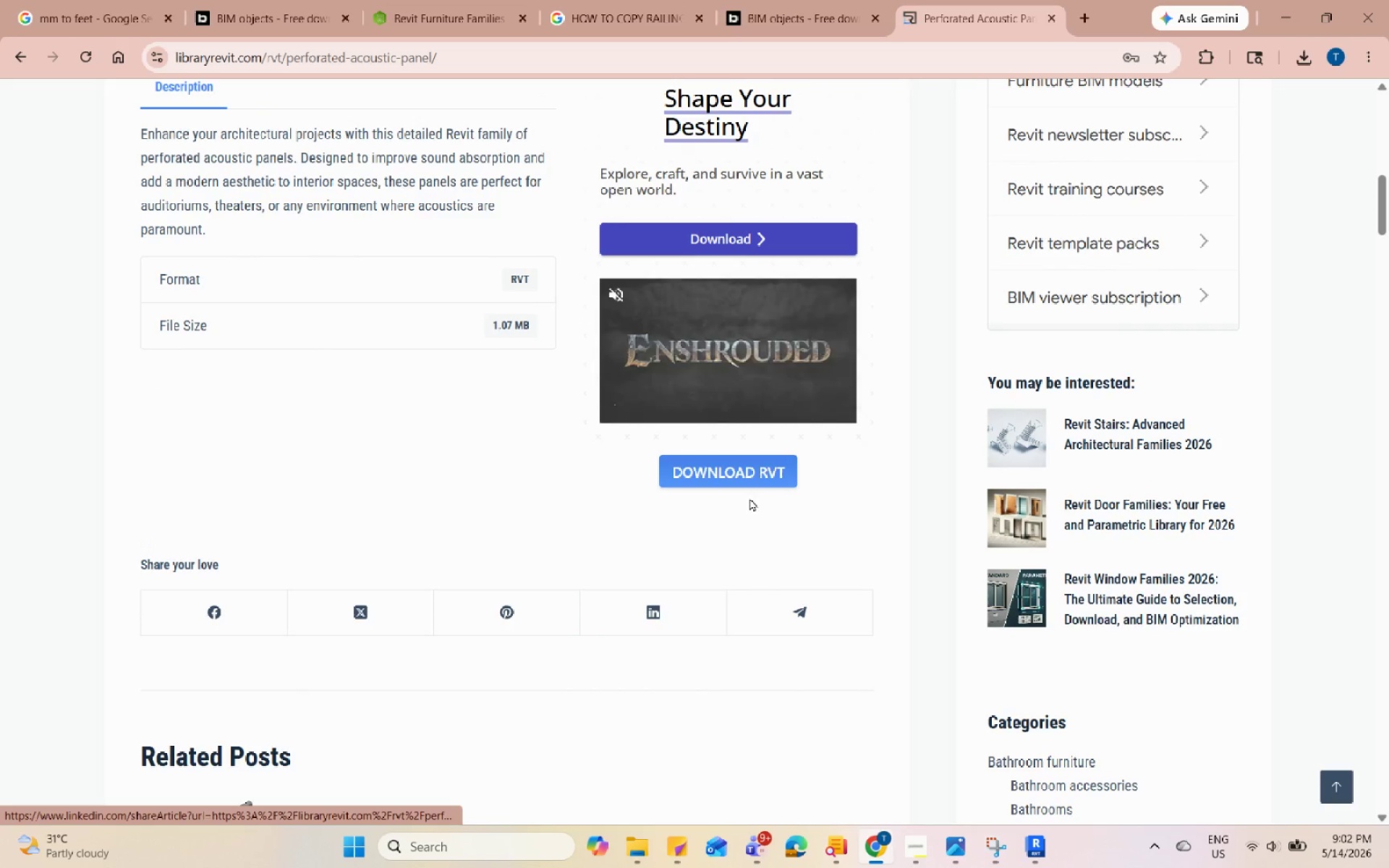 
left_click([763, 478])
 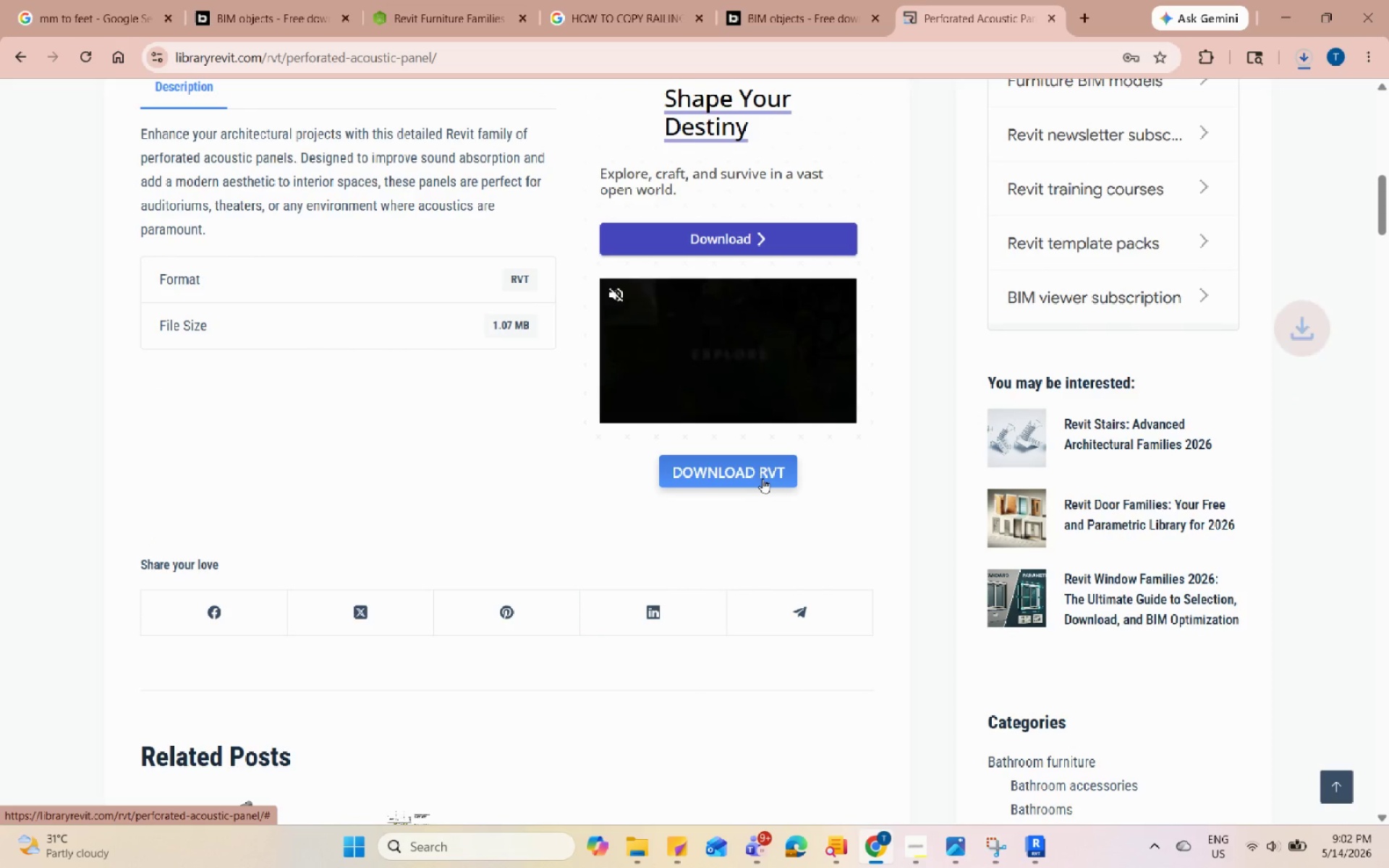 
scroll: coordinate [702, 608], scroll_direction: down, amount: 59.0
 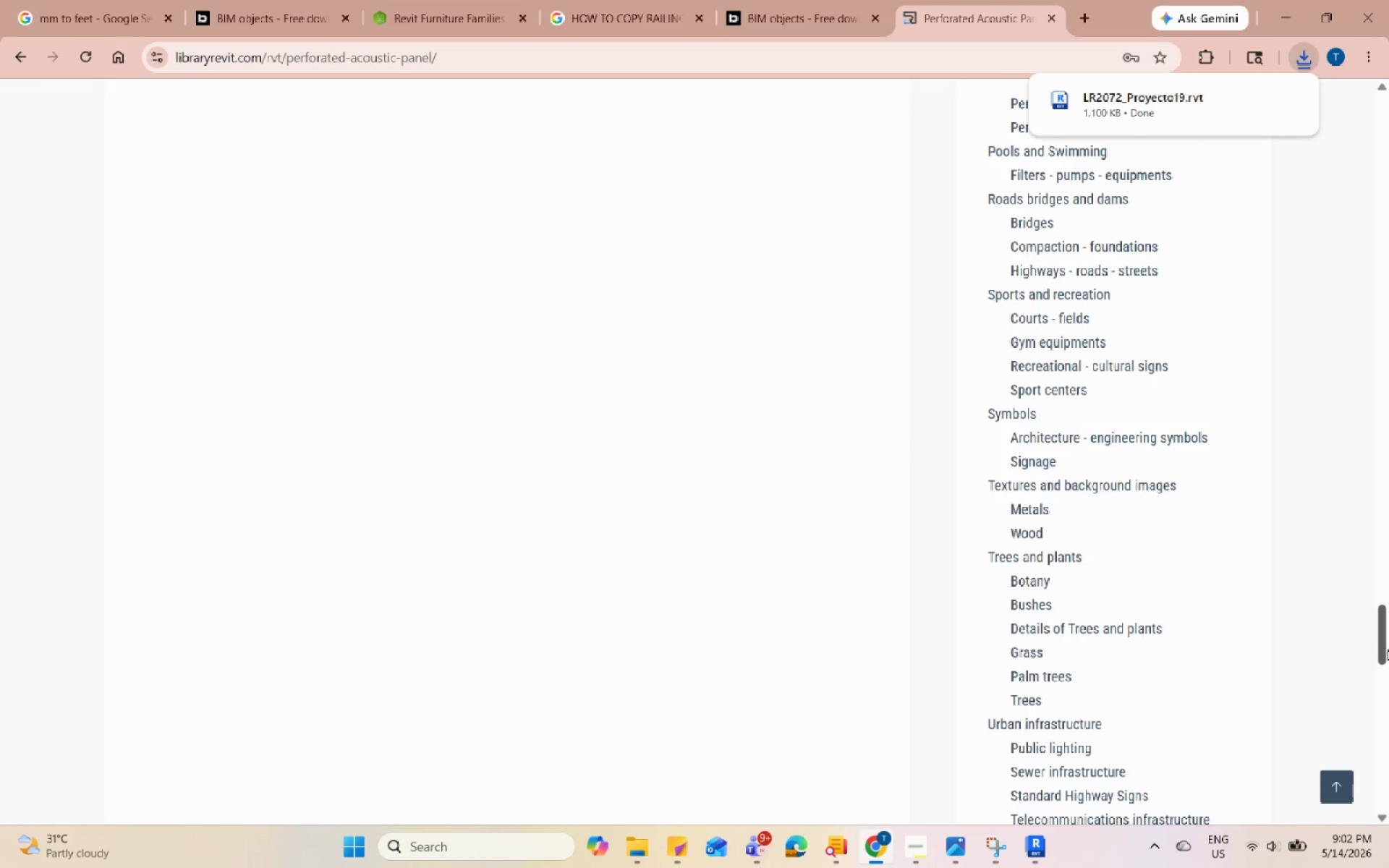 
left_click_drag(start_coordinate=[1384, 639], to_coordinate=[1369, 294])
 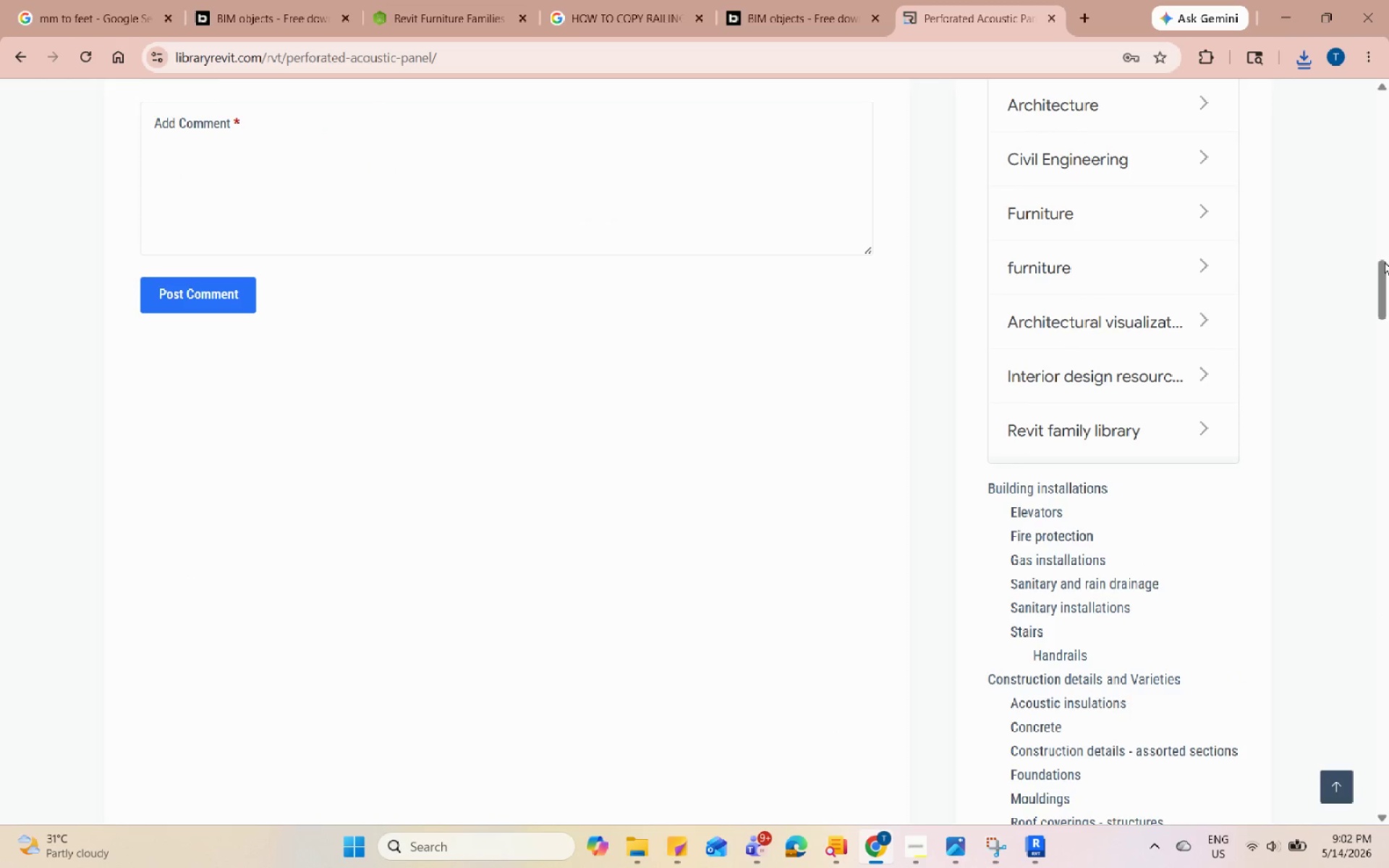 
left_click_drag(start_coordinate=[1384, 274], to_coordinate=[1383, 0])
 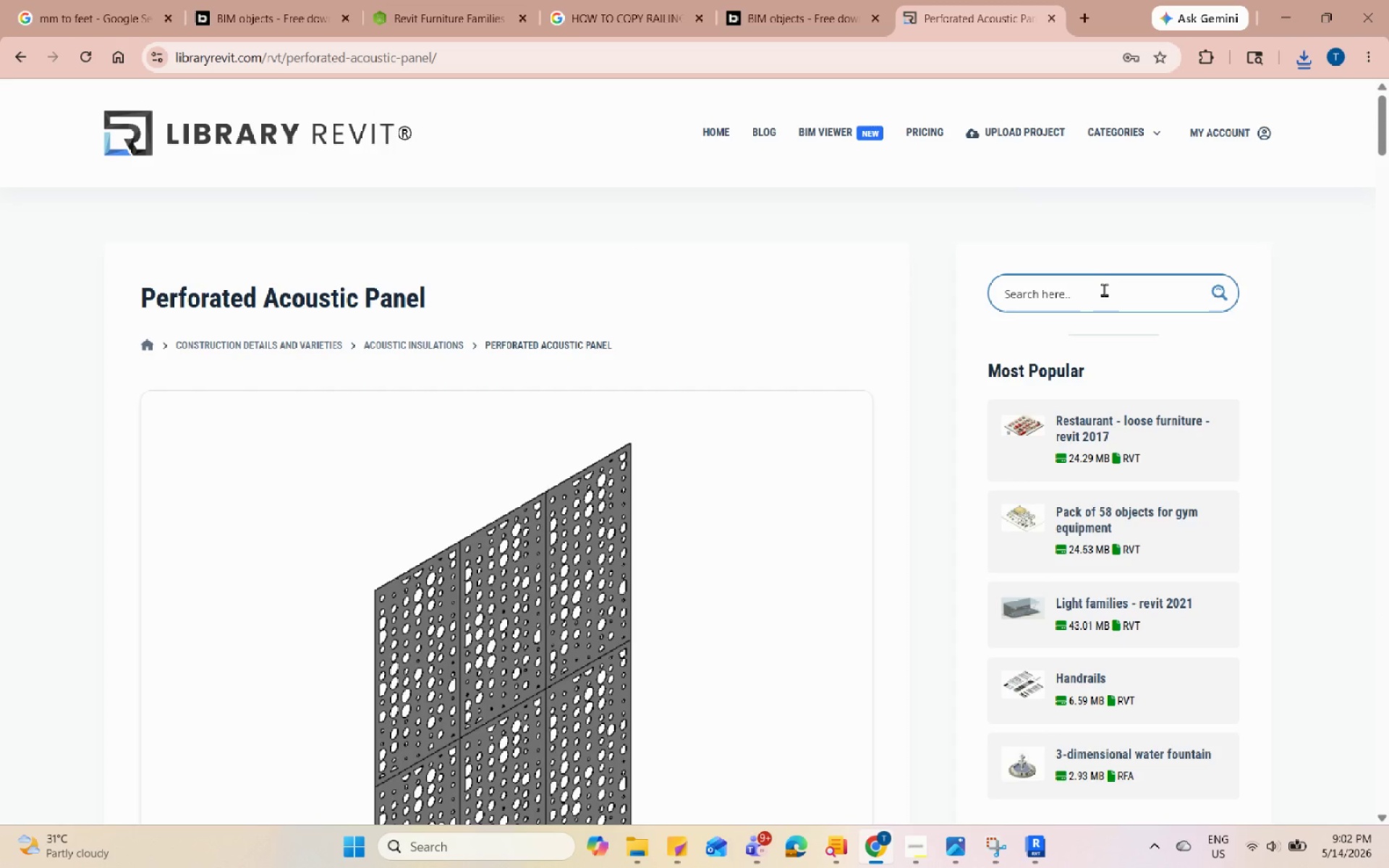 
double_click([1104, 296])
 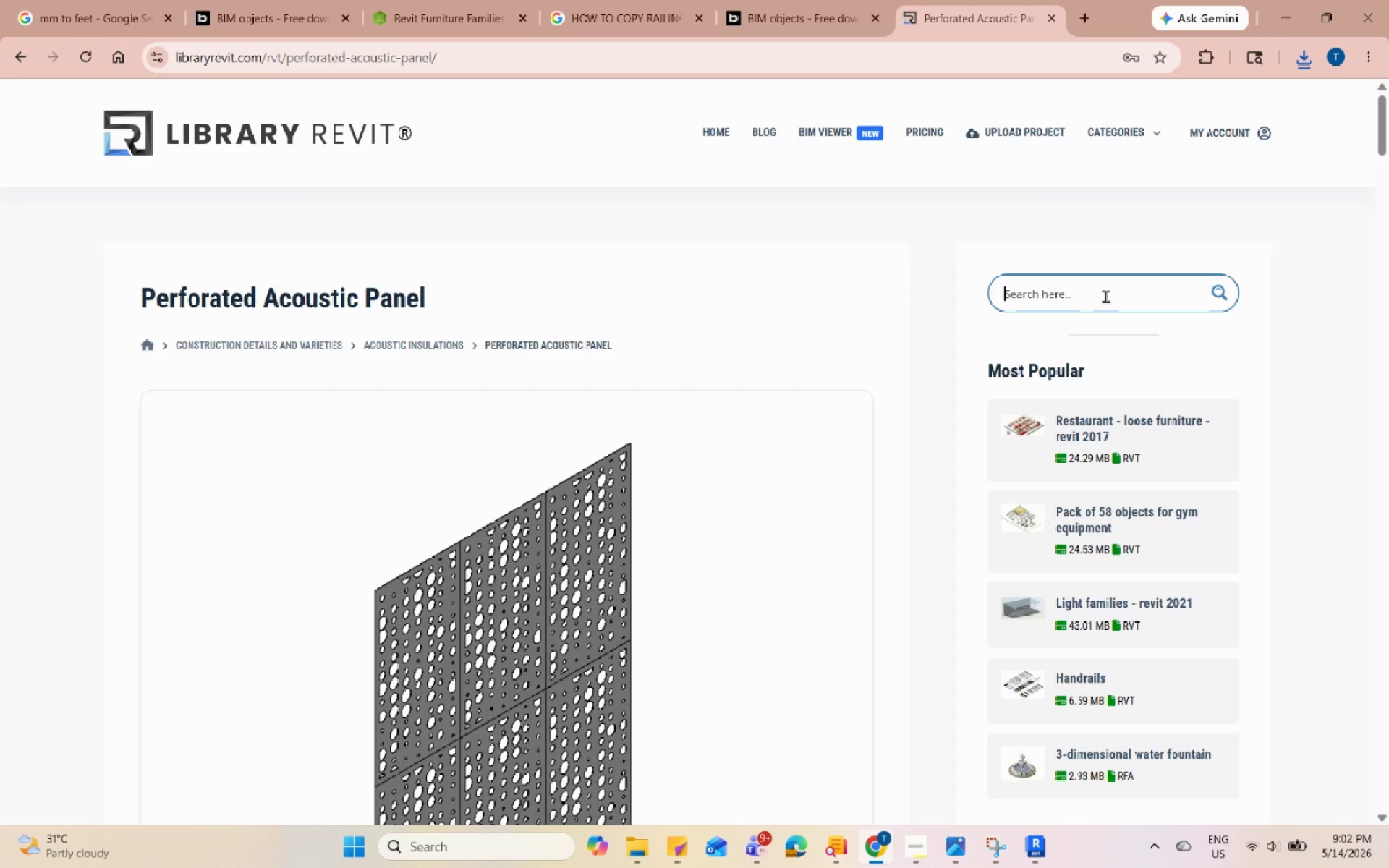 
type(PANEL)
 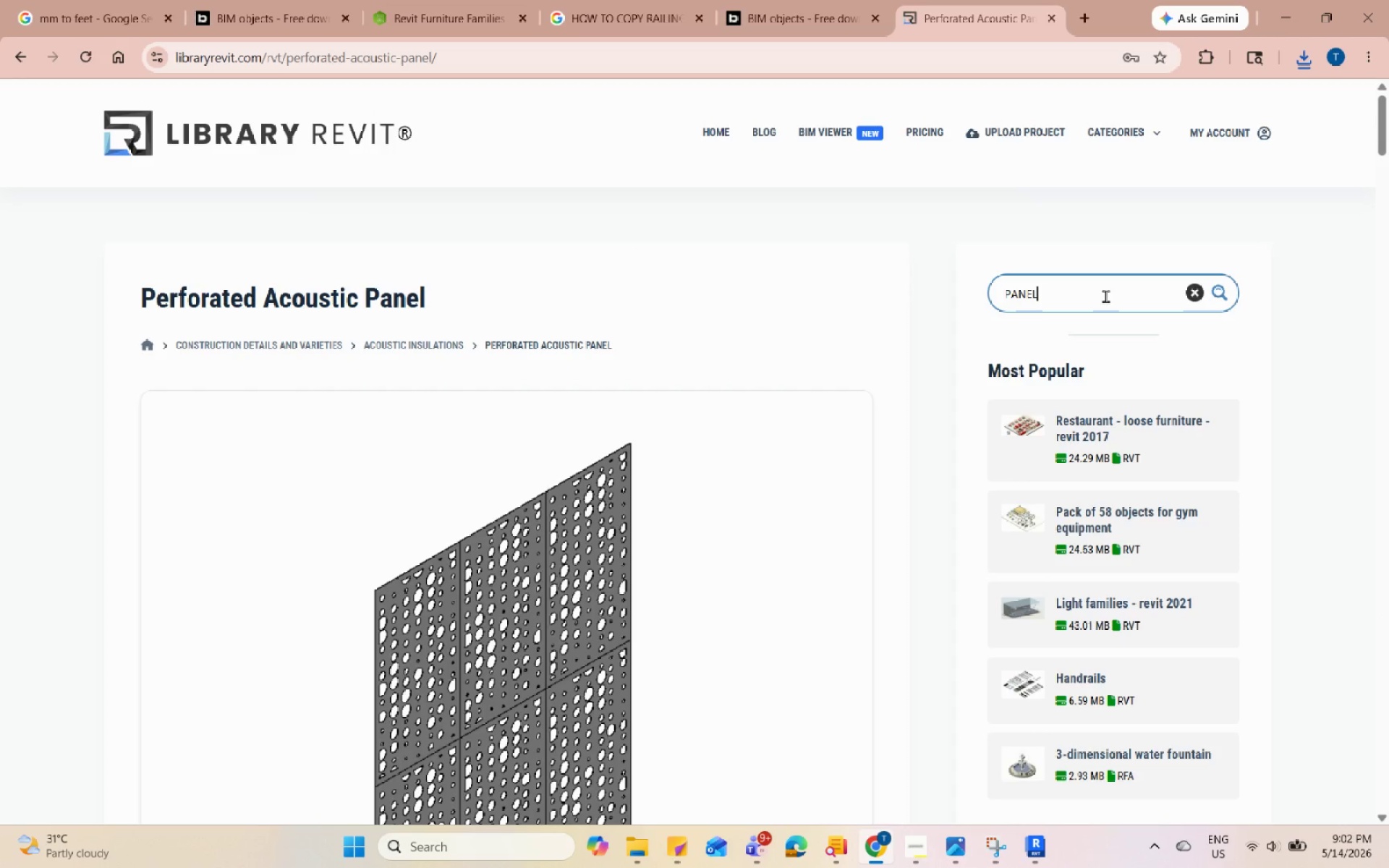 
key(Enter)
 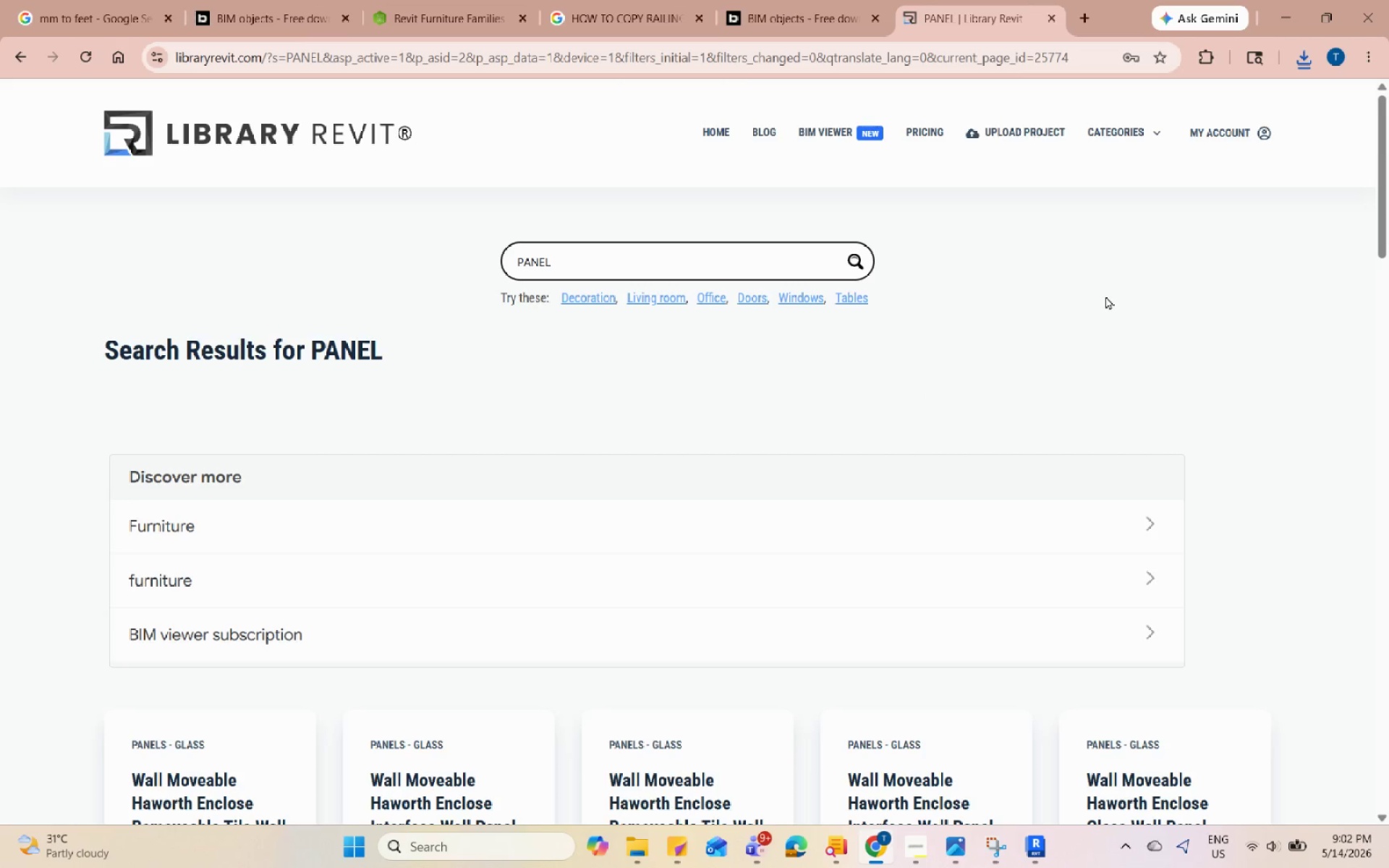 
wait(7.66)
 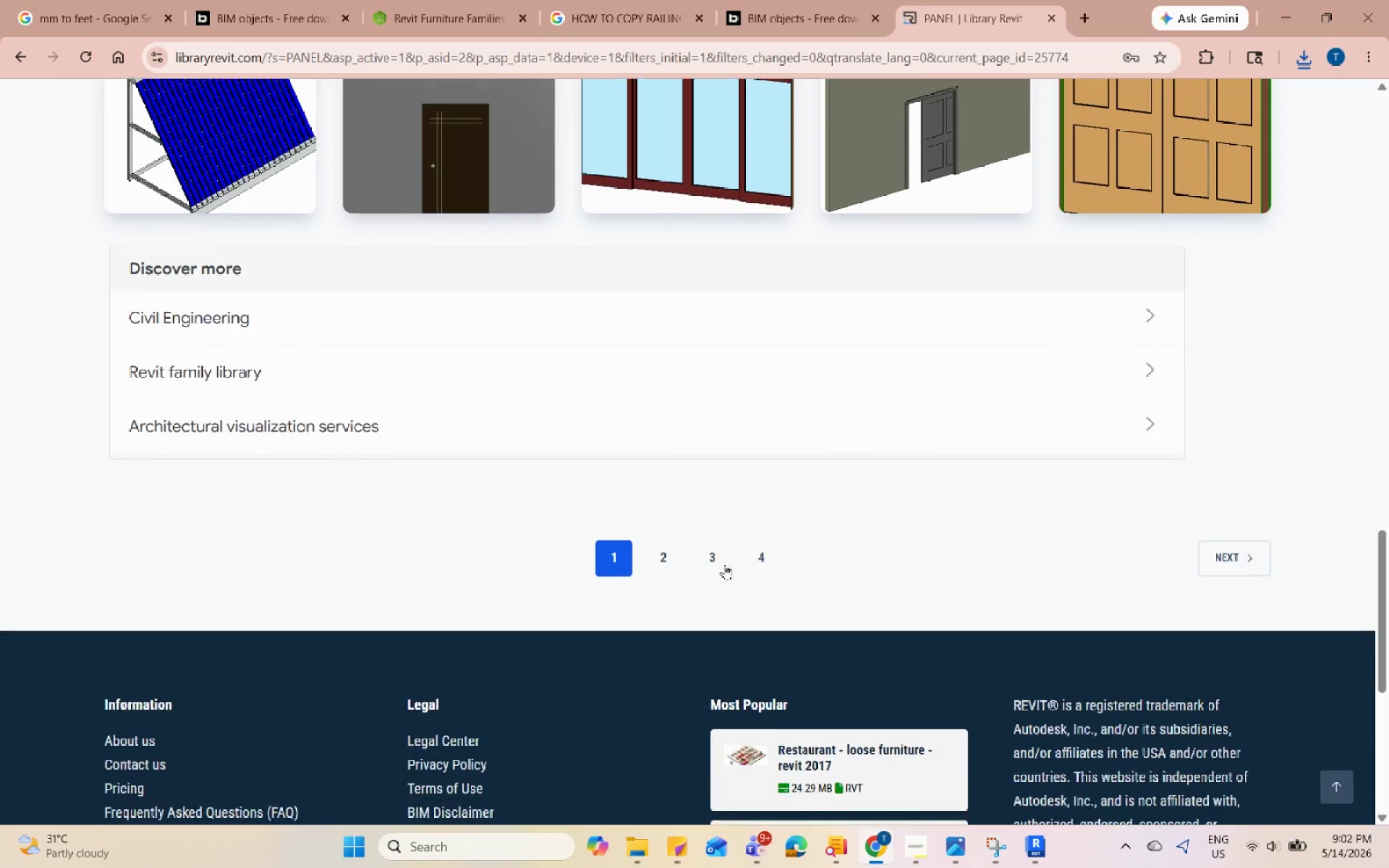 
left_click([710, 550])
 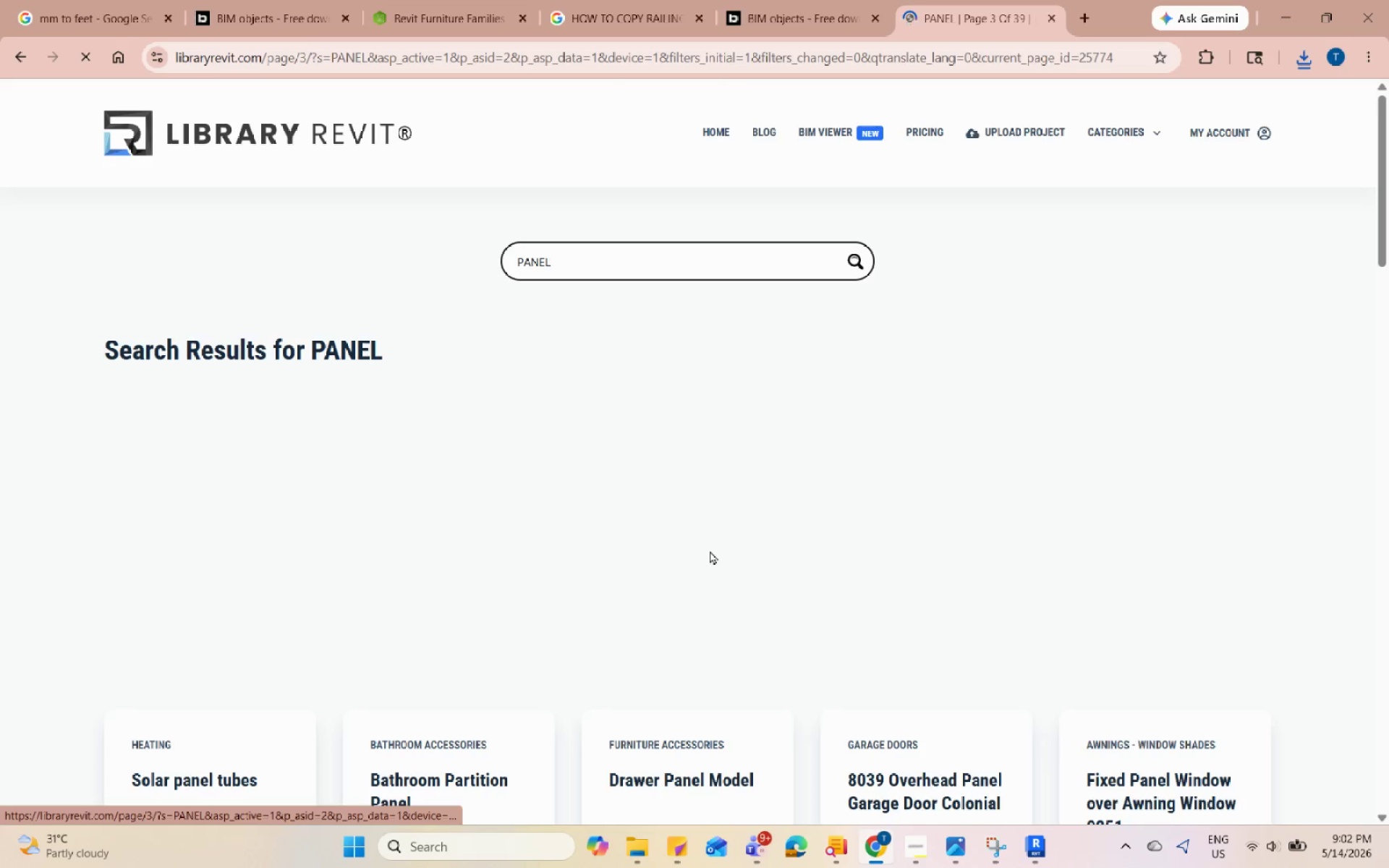 
scroll: coordinate [859, 558], scroll_direction: down, amount: 38.0
 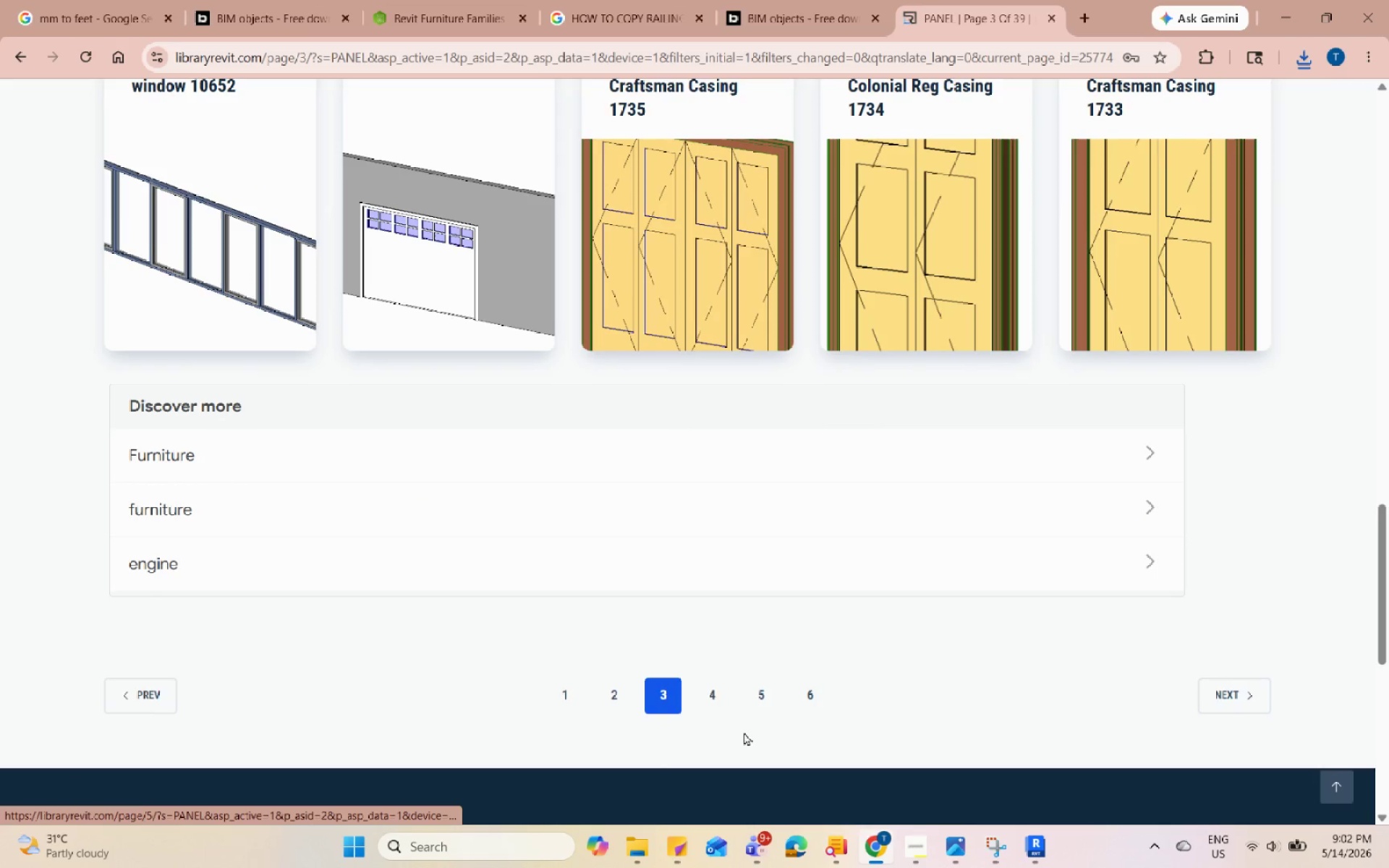 
left_click([752, 695])
 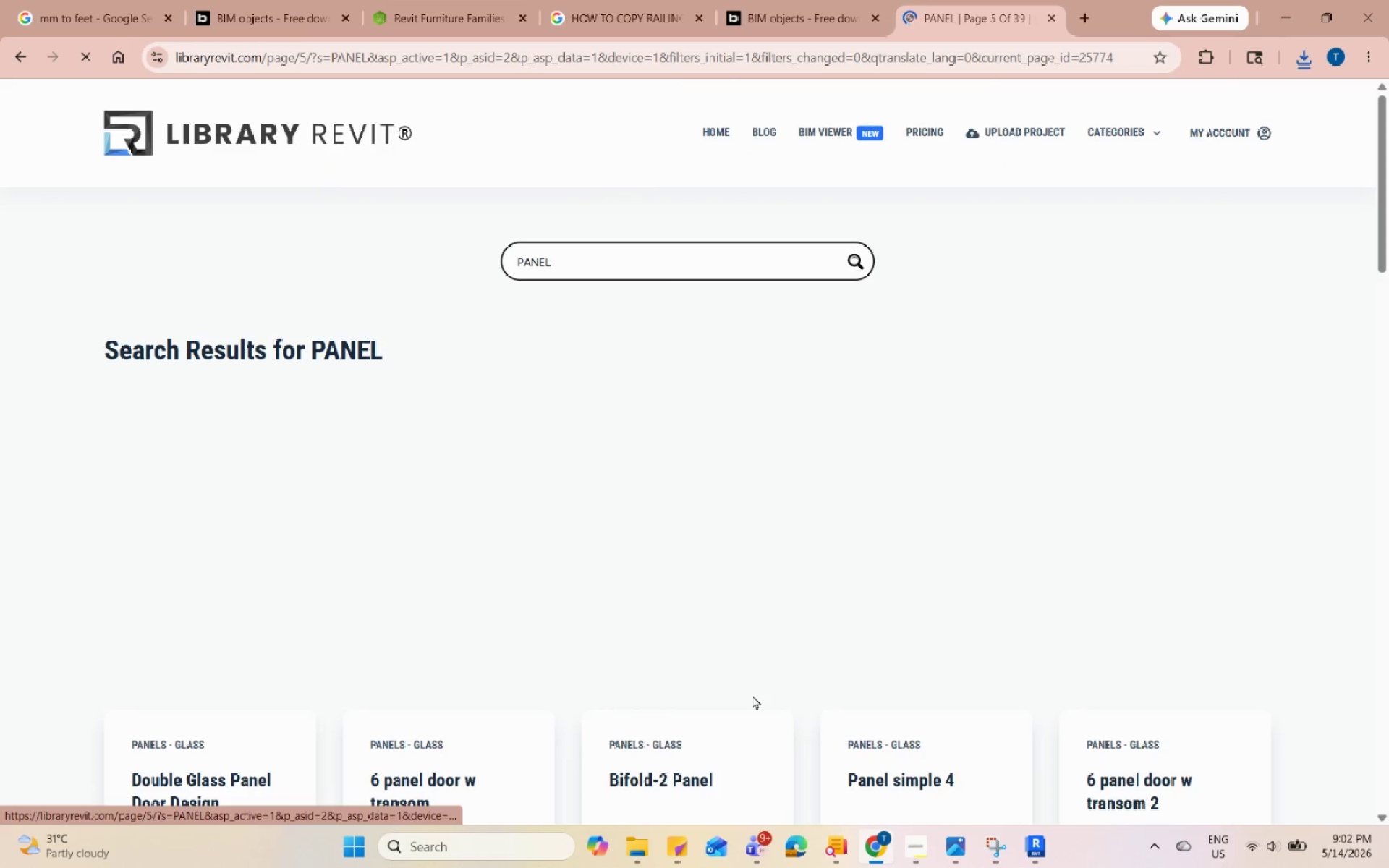 
scroll: coordinate [808, 610], scroll_direction: down, amount: 28.0
 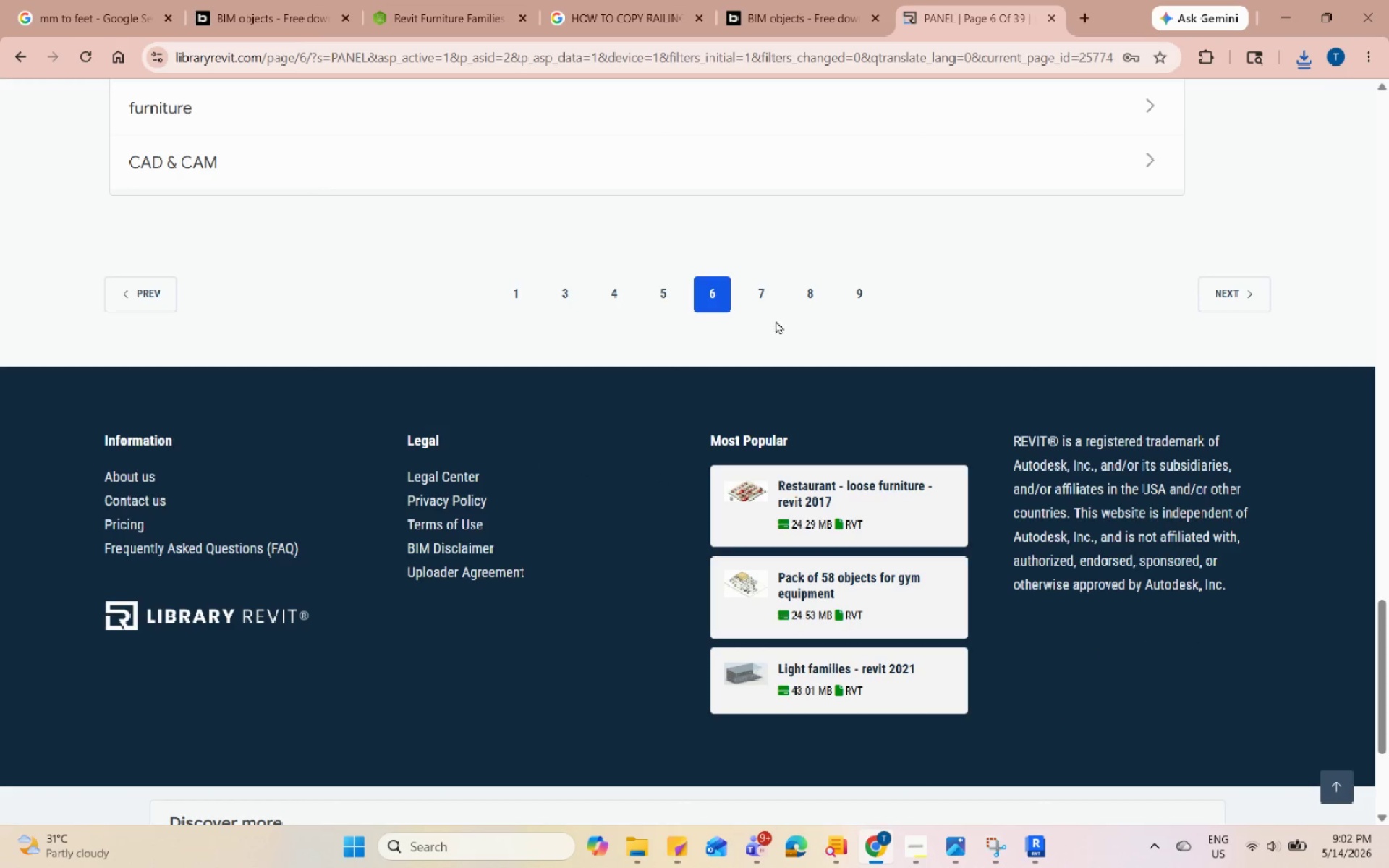 
left_click([761, 305])
 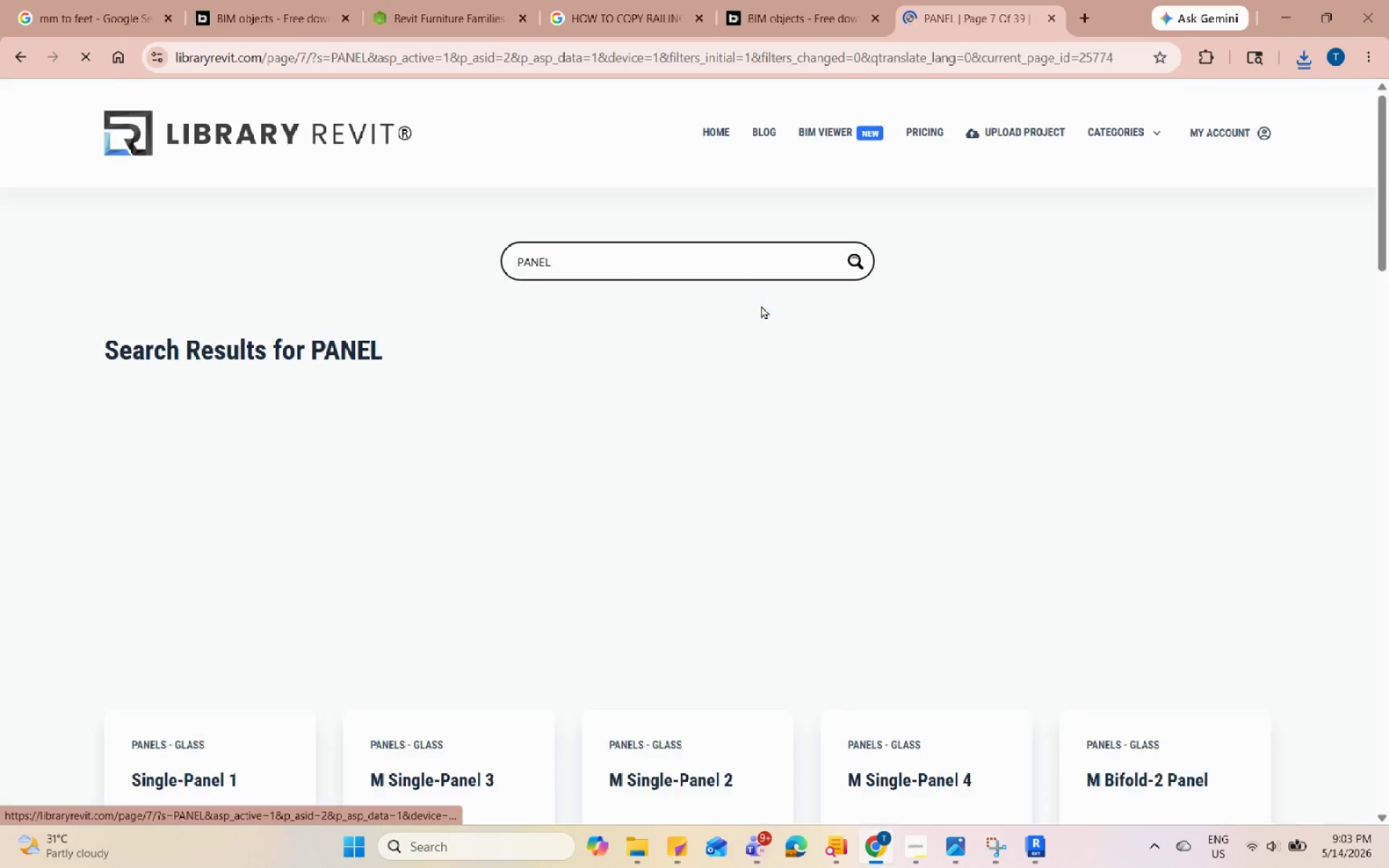 
scroll: coordinate [761, 305], scroll_direction: down, amount: 6.0
 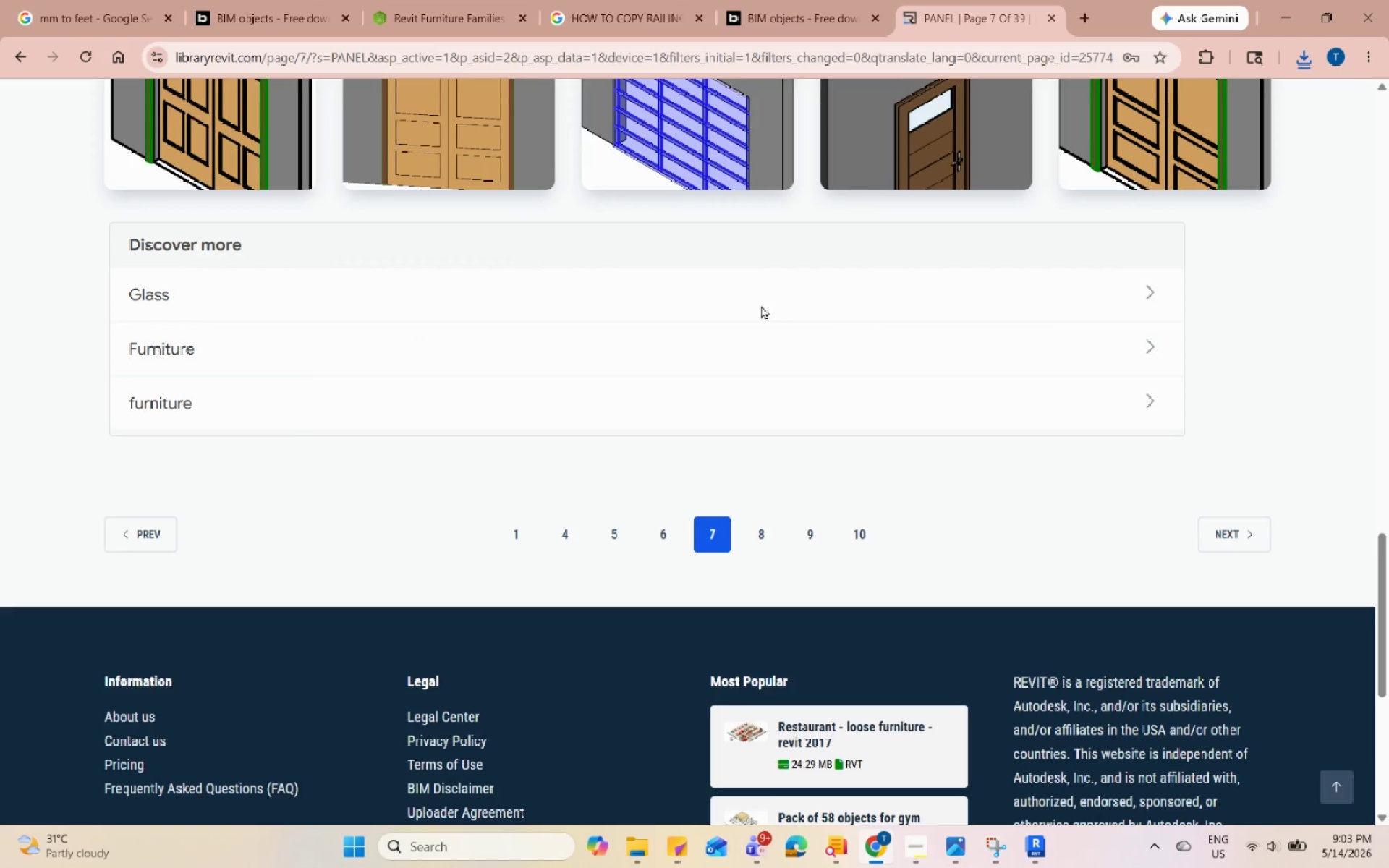 
left_click([762, 539])
 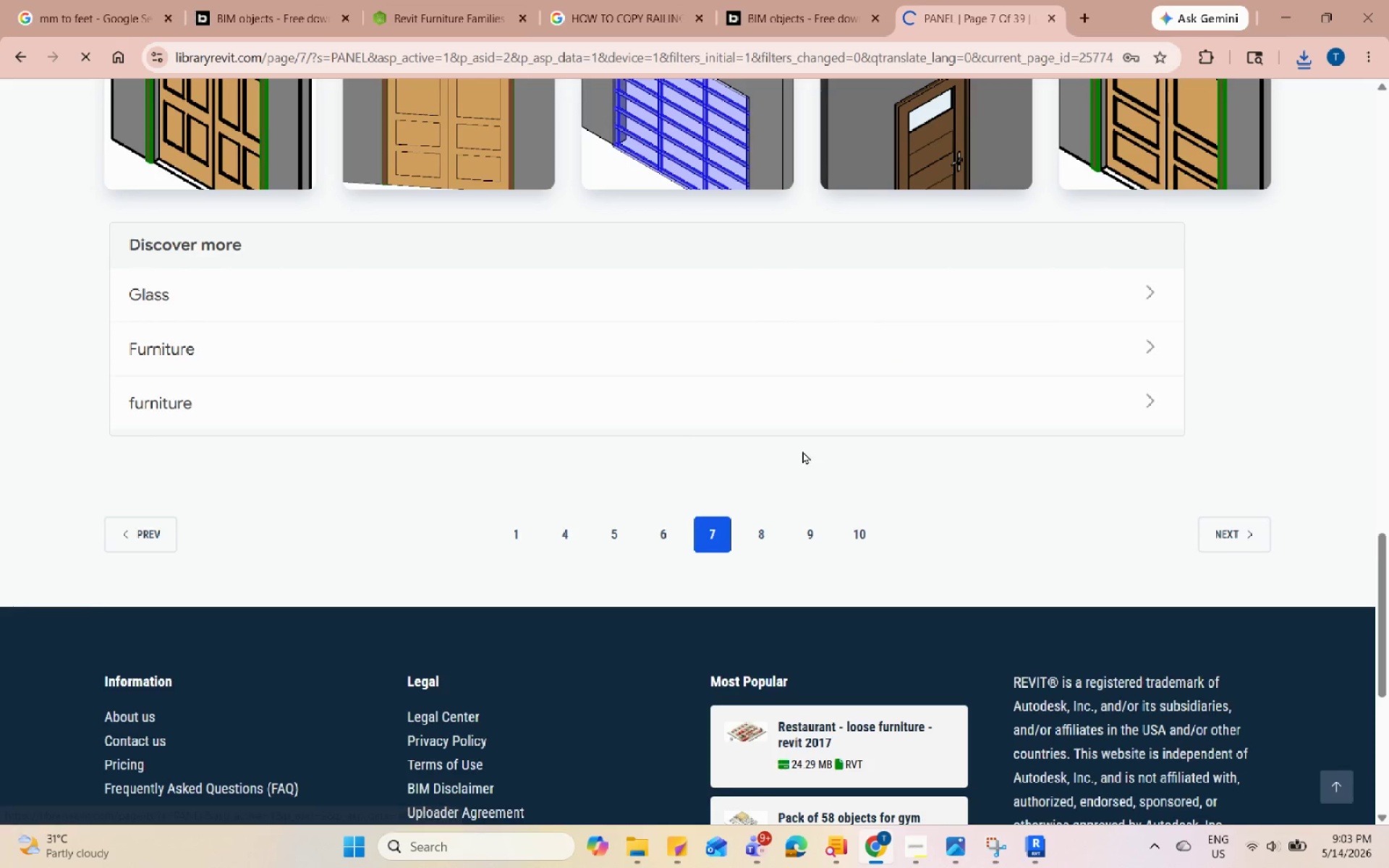 
scroll: coordinate [803, 447], scroll_direction: down, amount: 4.0
 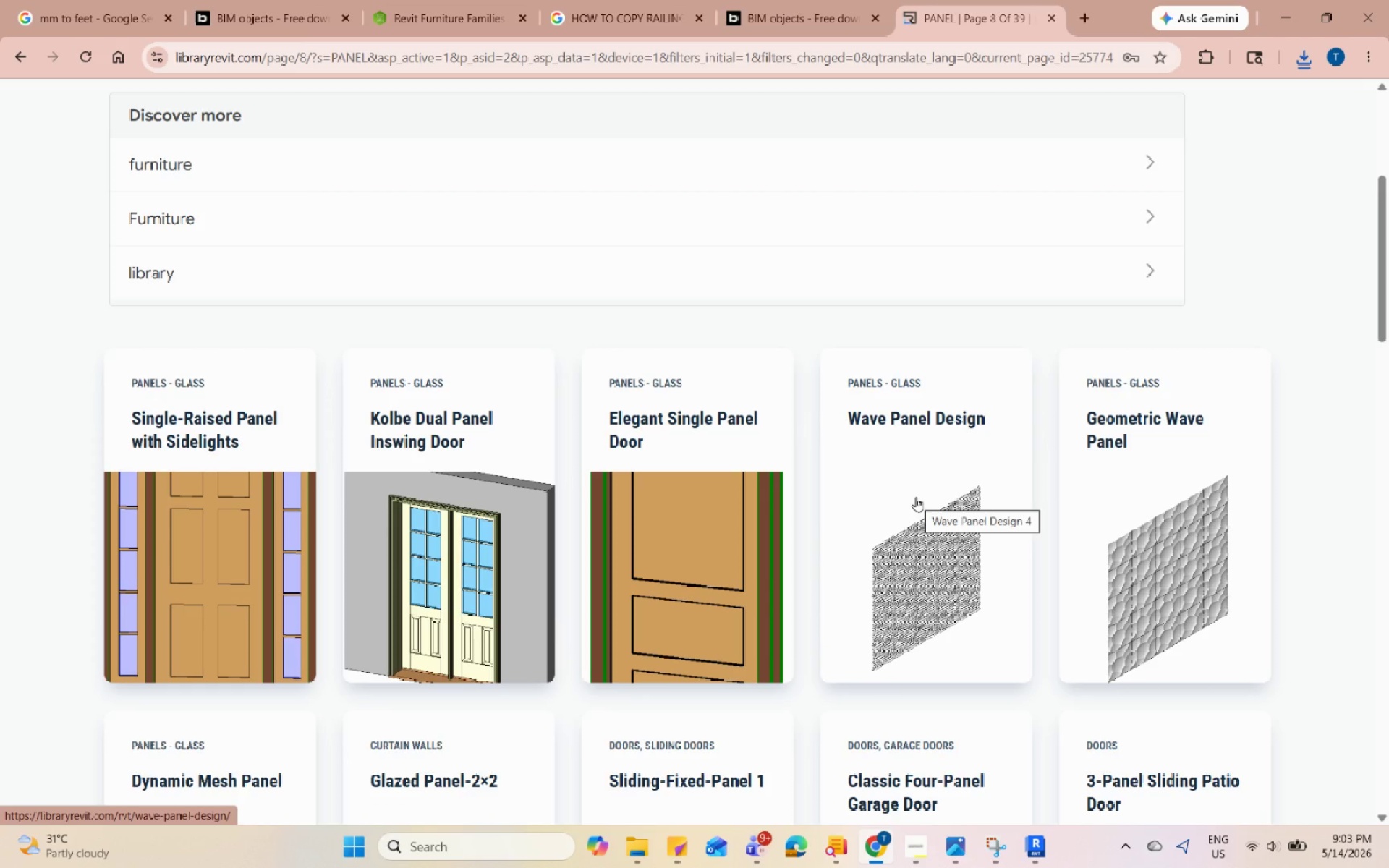 
left_click([916, 497])
 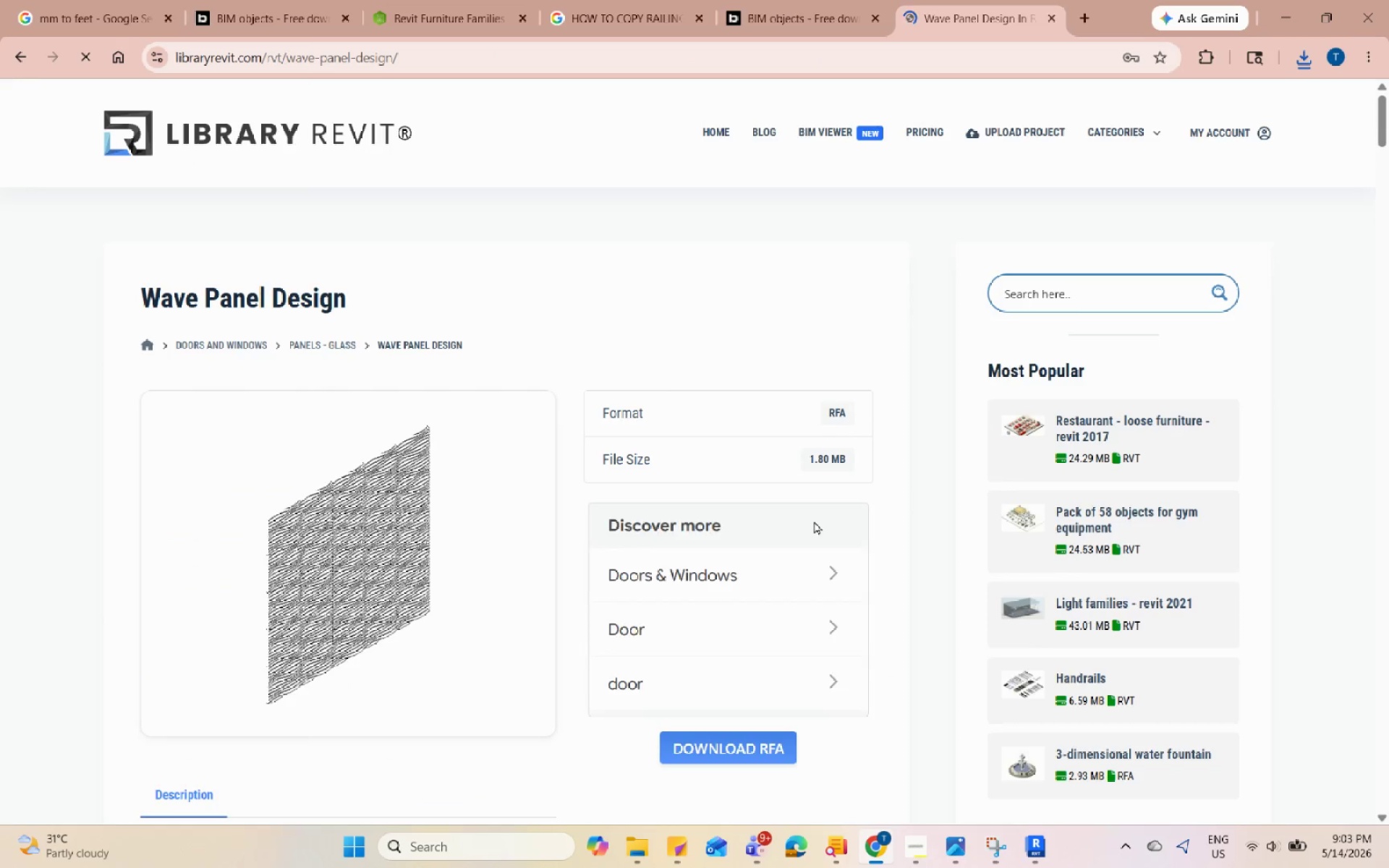 
left_click([383, 558])
 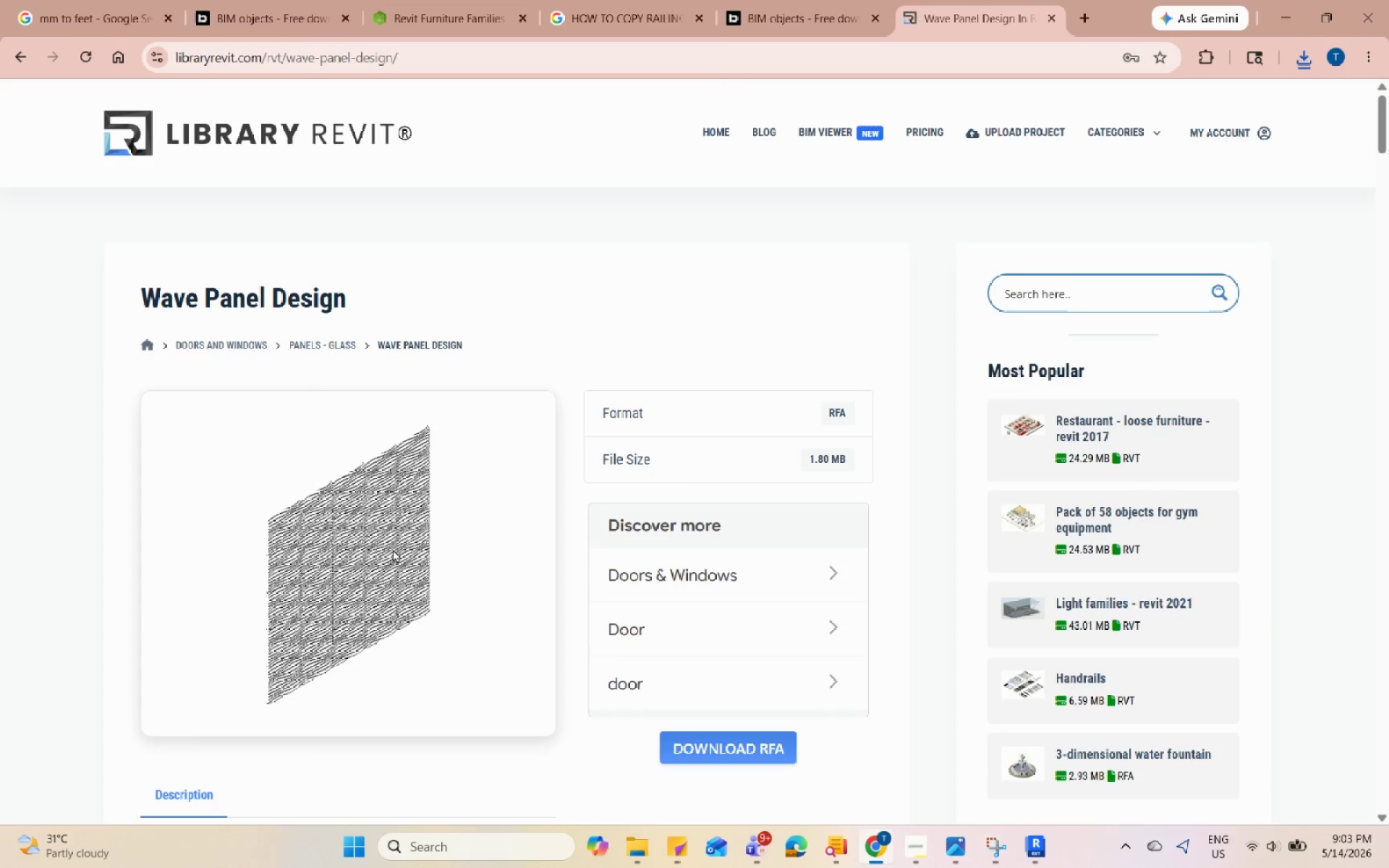 
left_click([401, 540])
 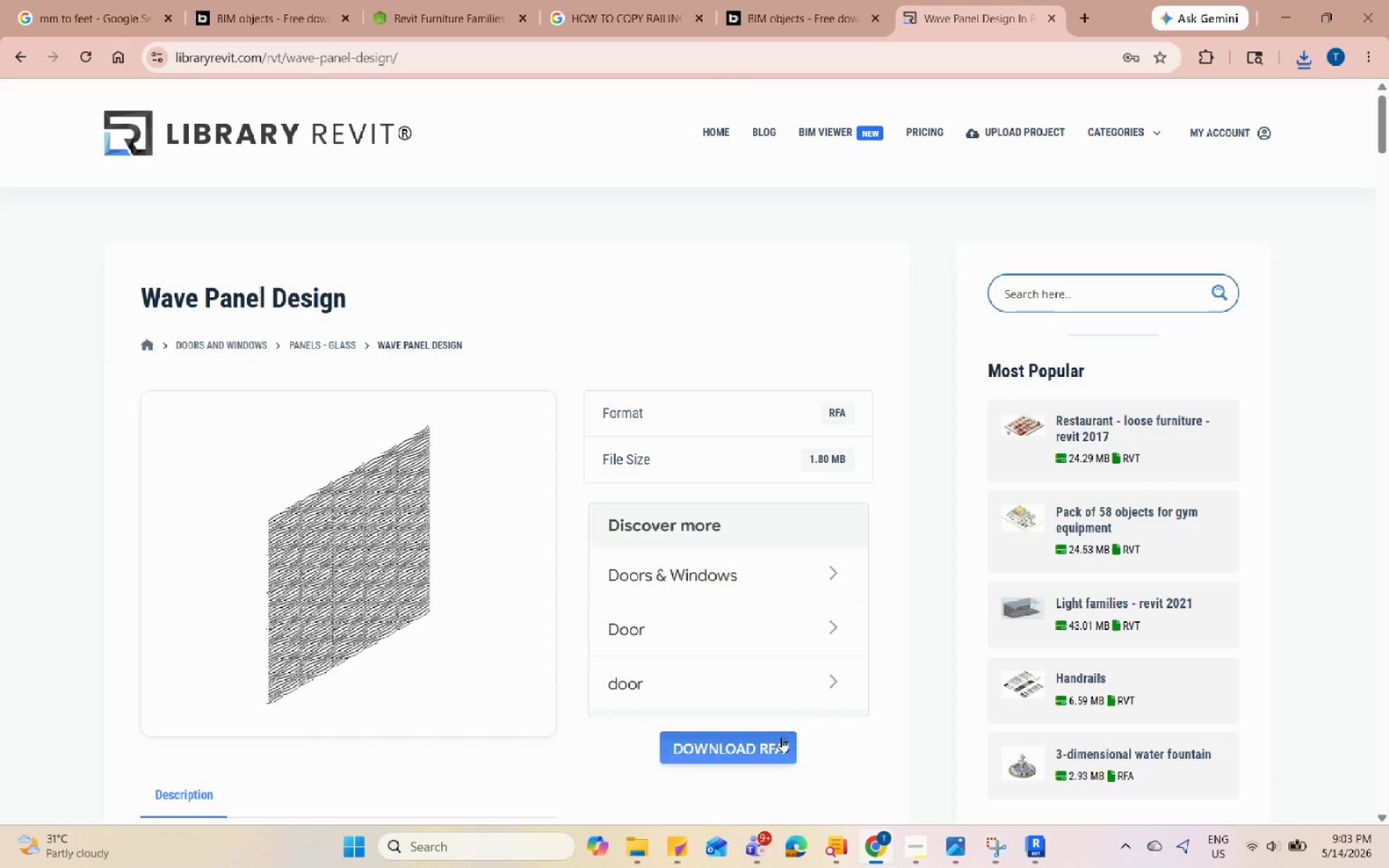 
left_click([776, 744])
 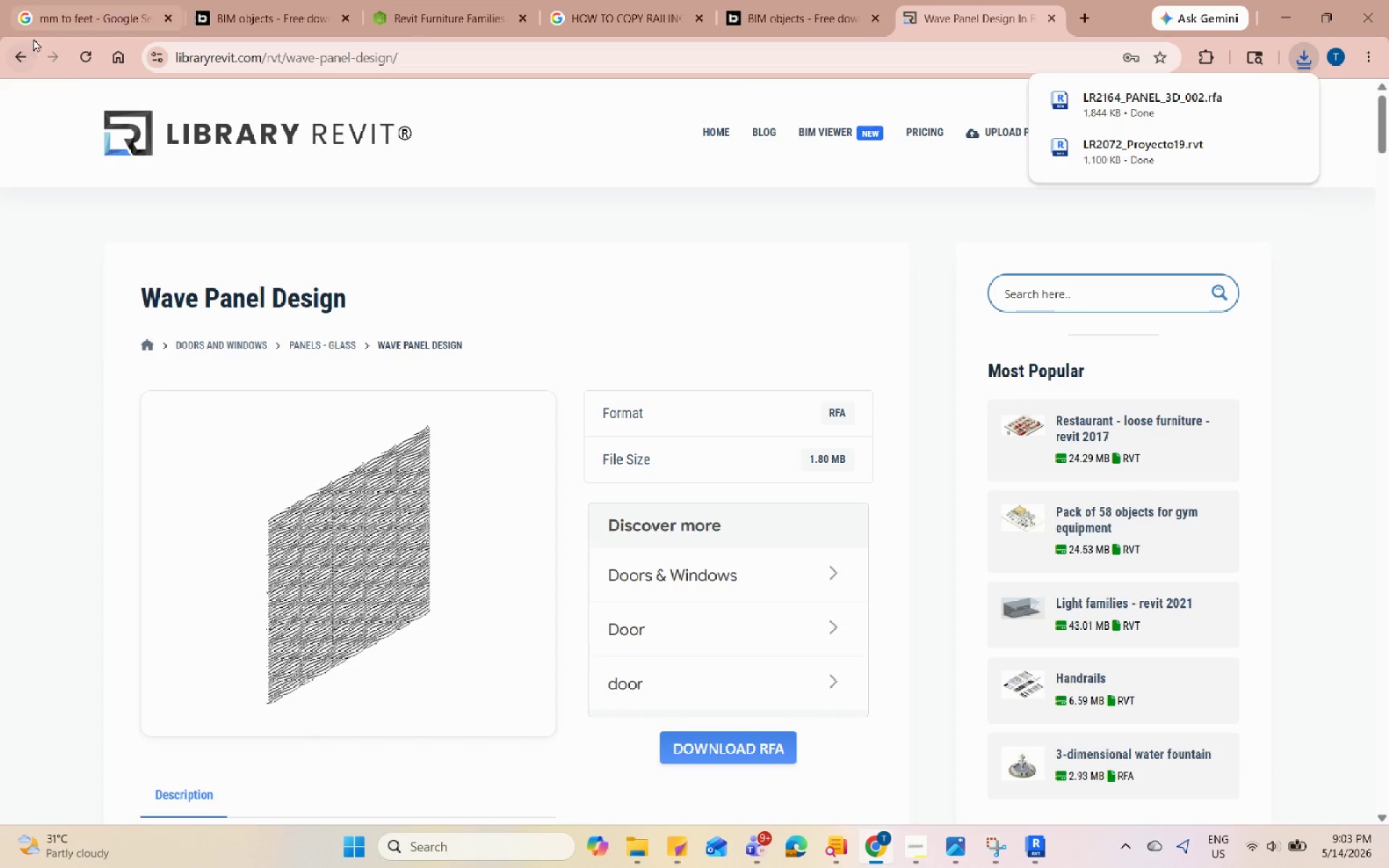 
left_click([11, 59])
 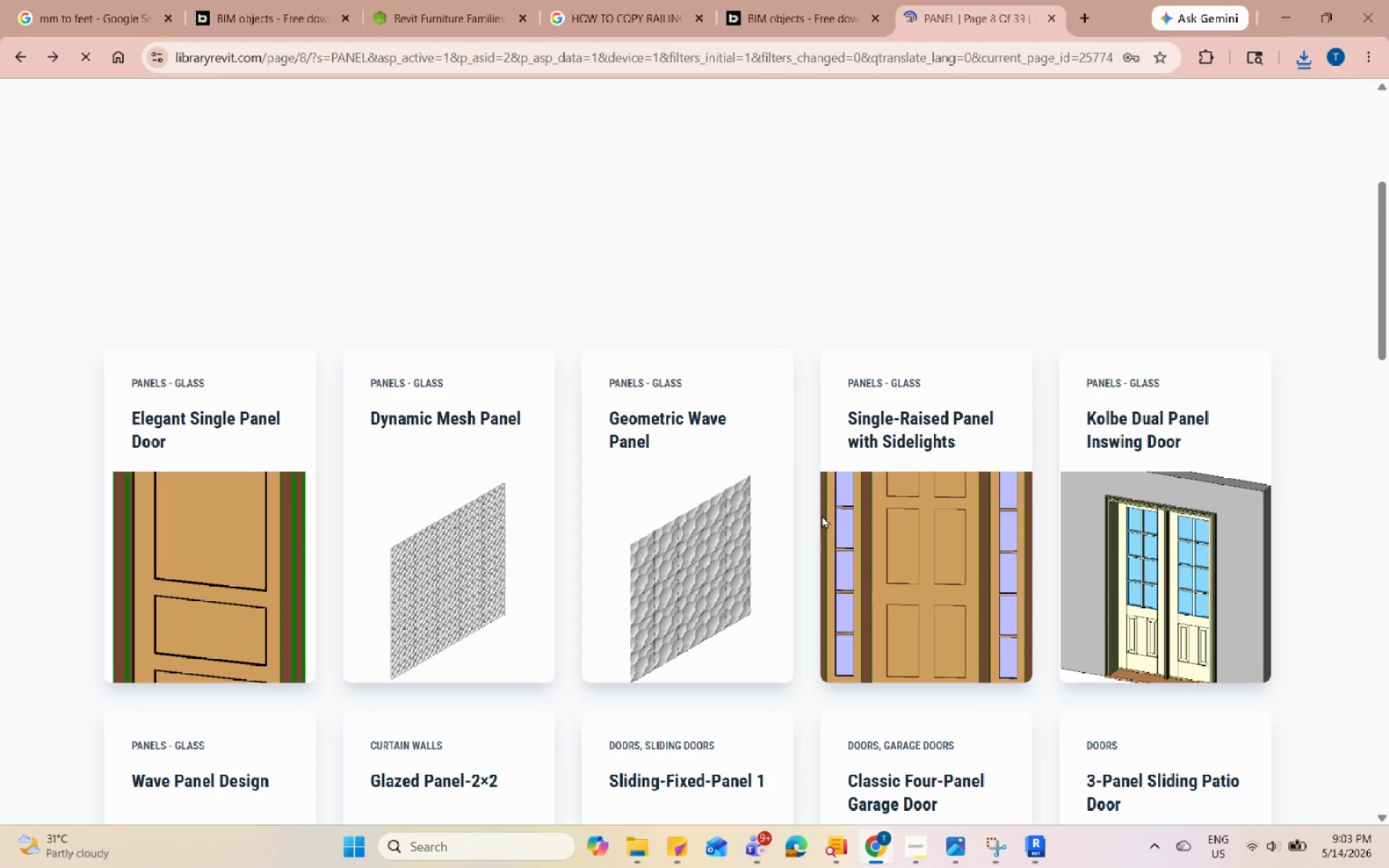 
scroll: coordinate [871, 516], scroll_direction: down, amount: 3.0
 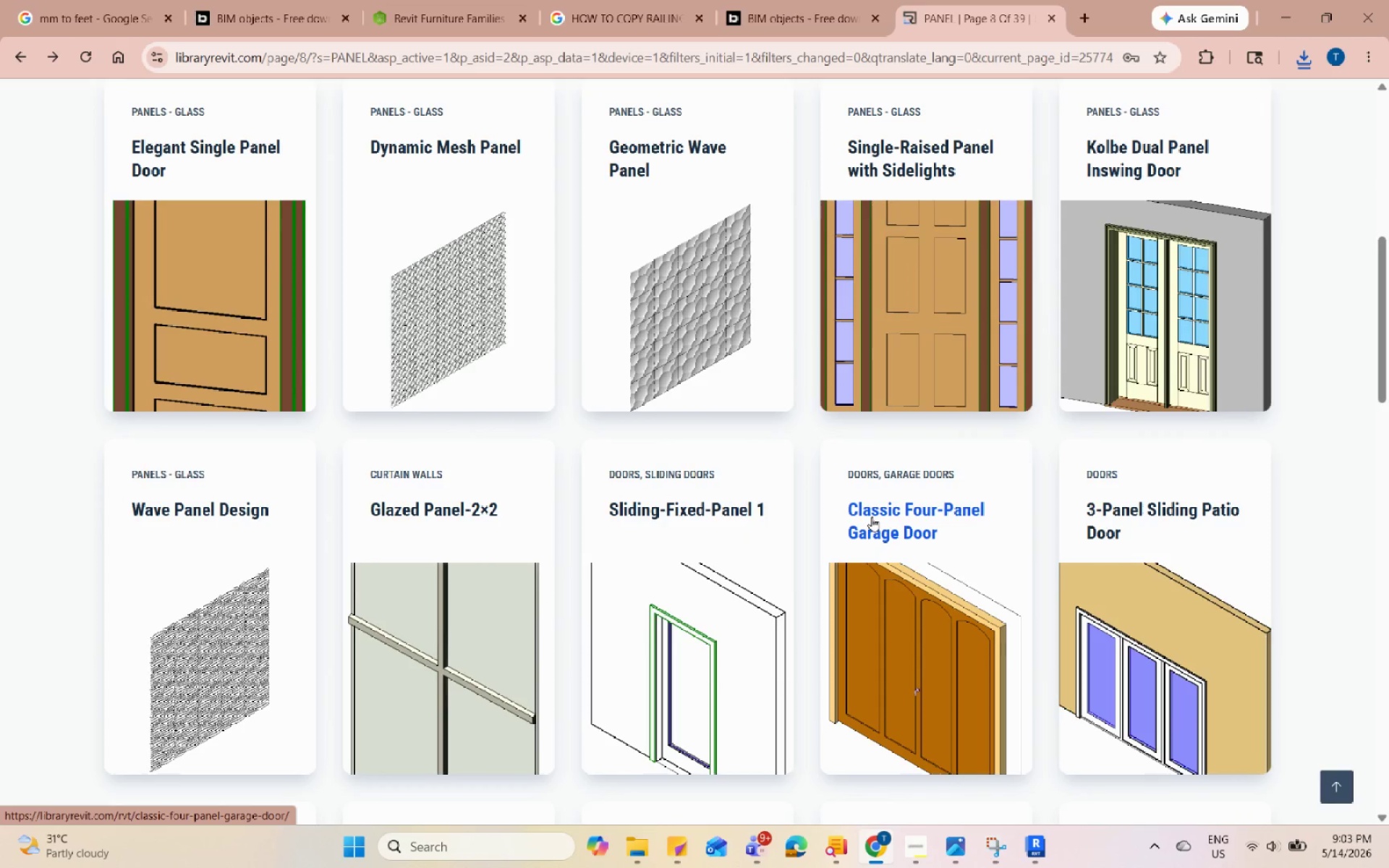 
scroll: coordinate [872, 516], scroll_direction: up, amount: 1.0
 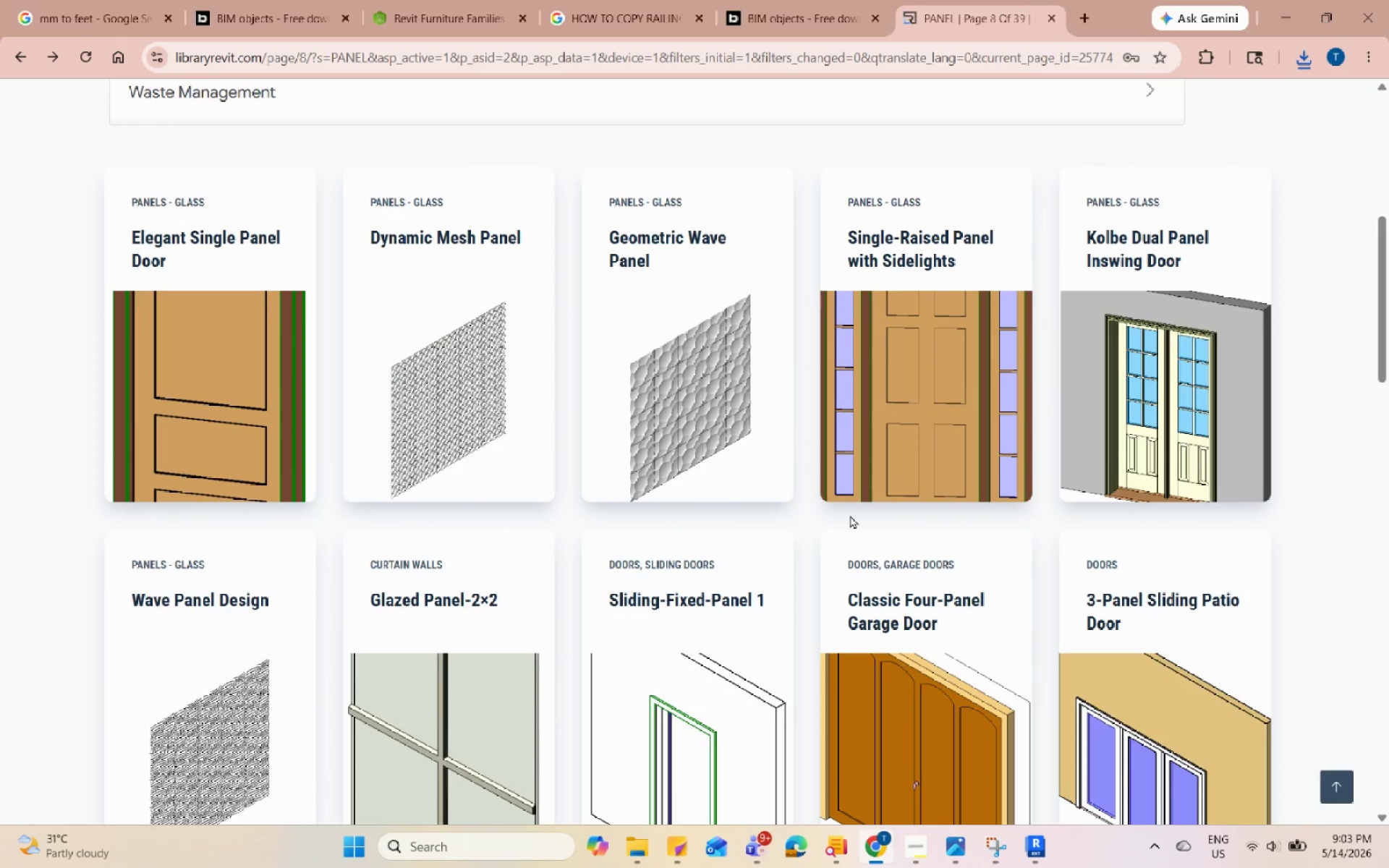 
left_click([408, 421])
 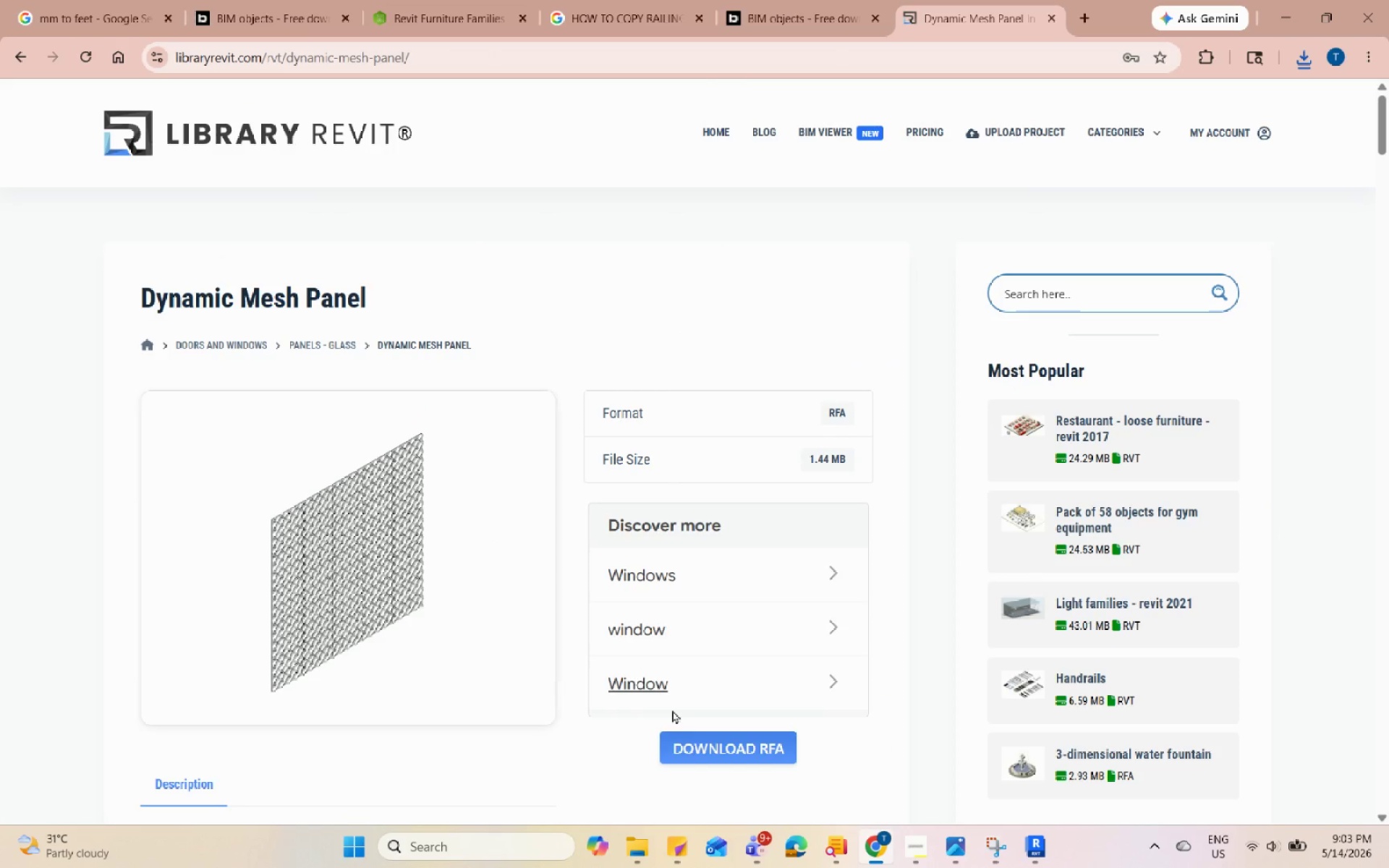 
wait(5.23)
 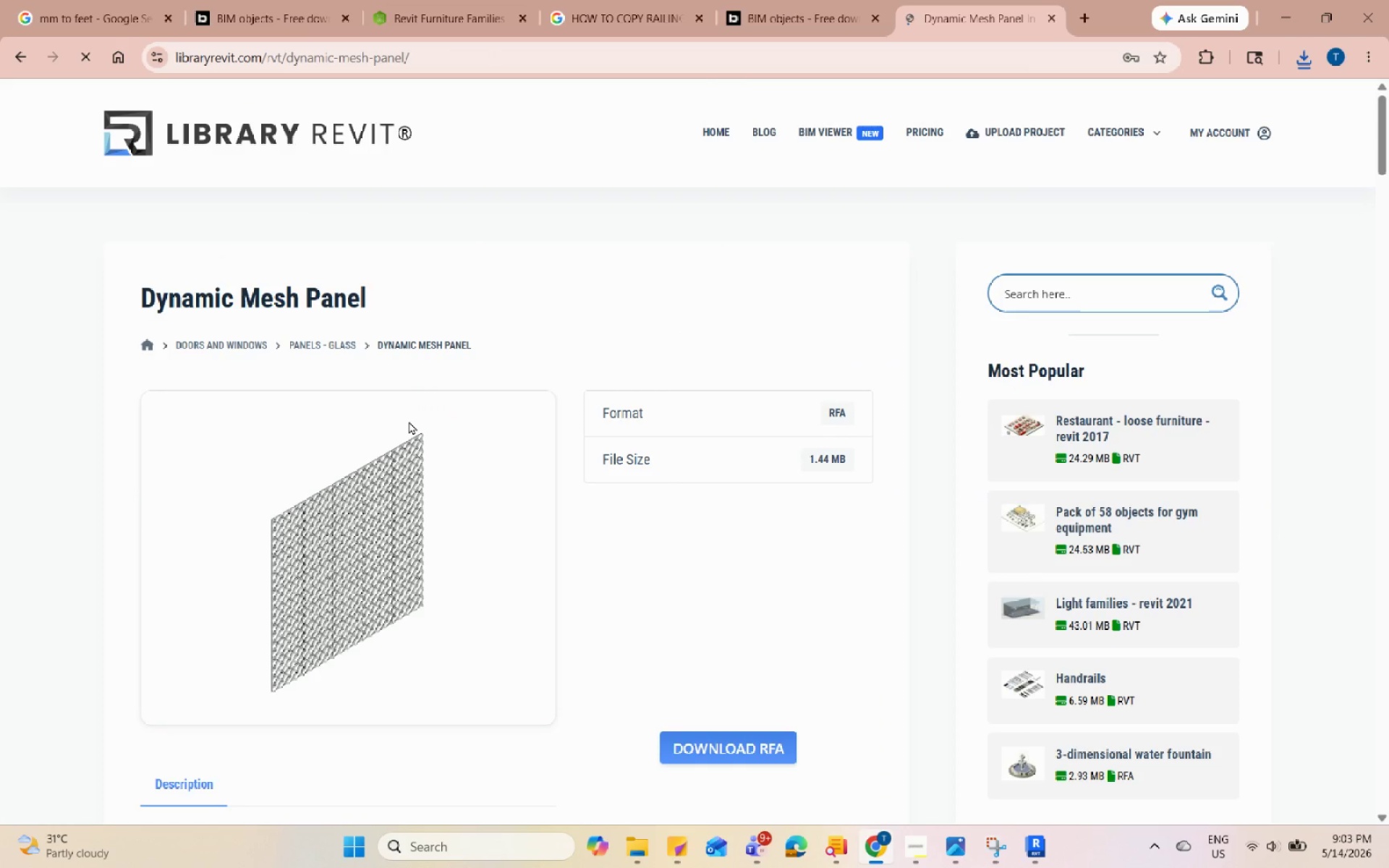 
left_click([716, 744])
 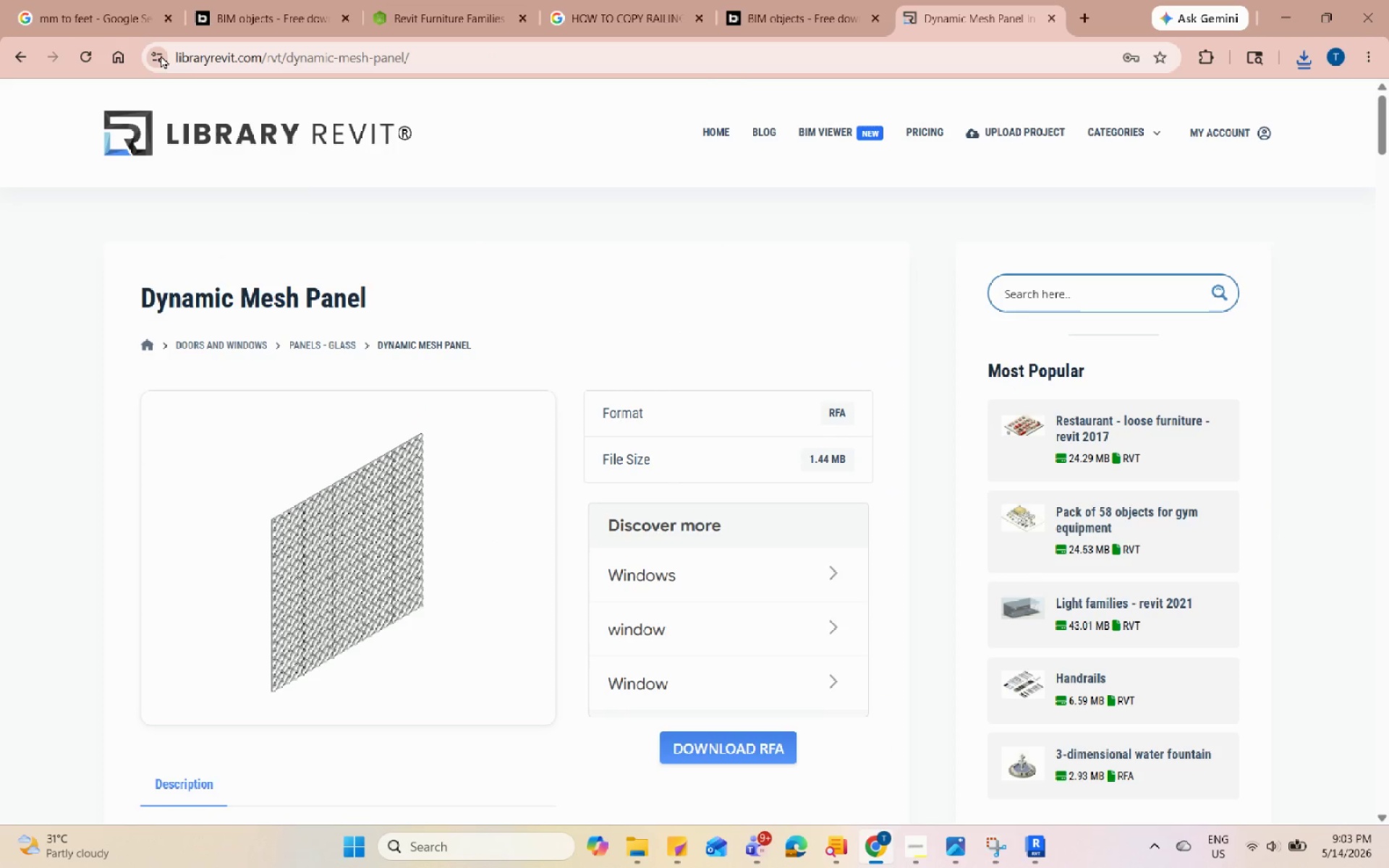 
left_click([26, 59])
 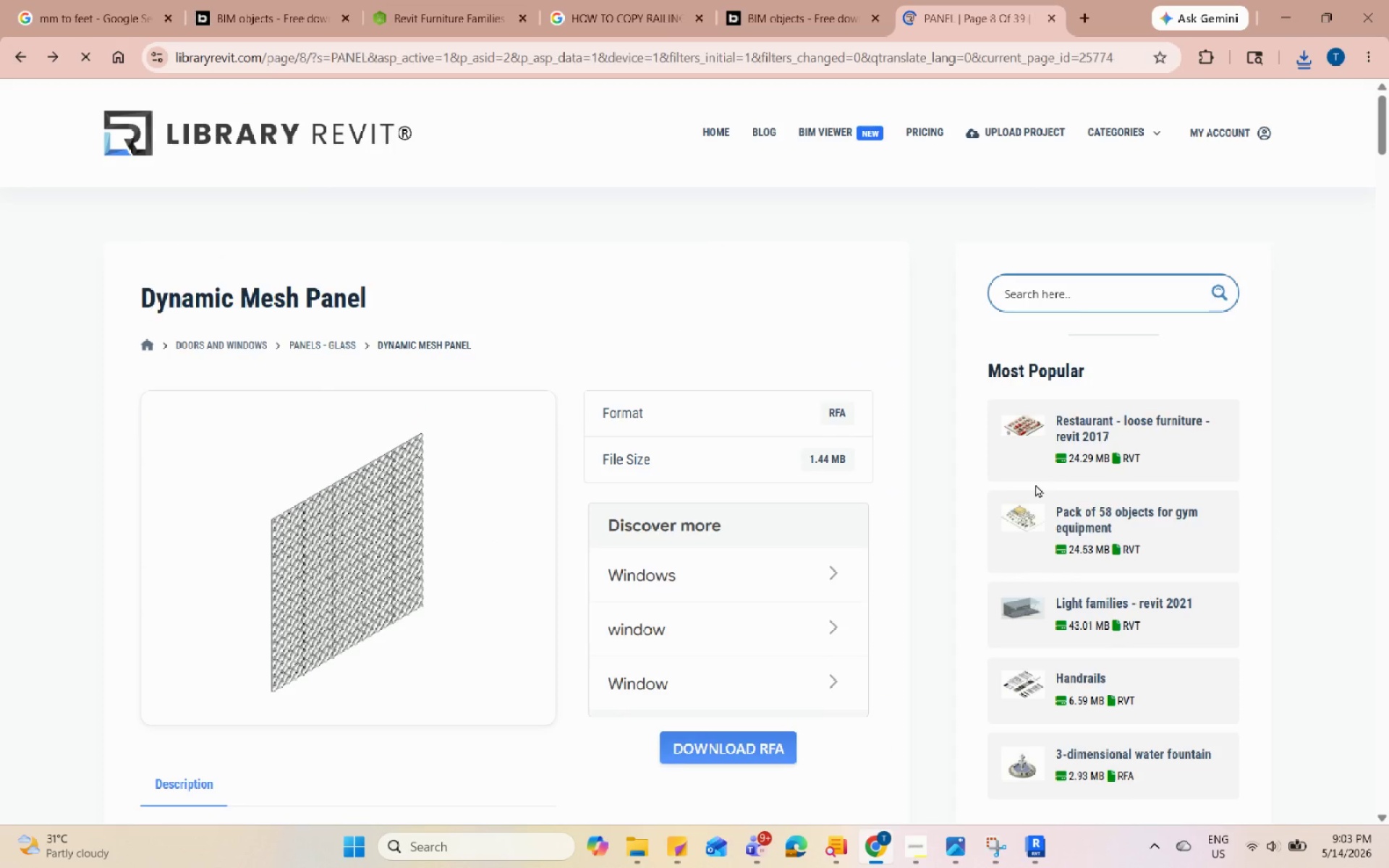 
scroll: coordinate [1036, 490], scroll_direction: down, amount: 9.0
 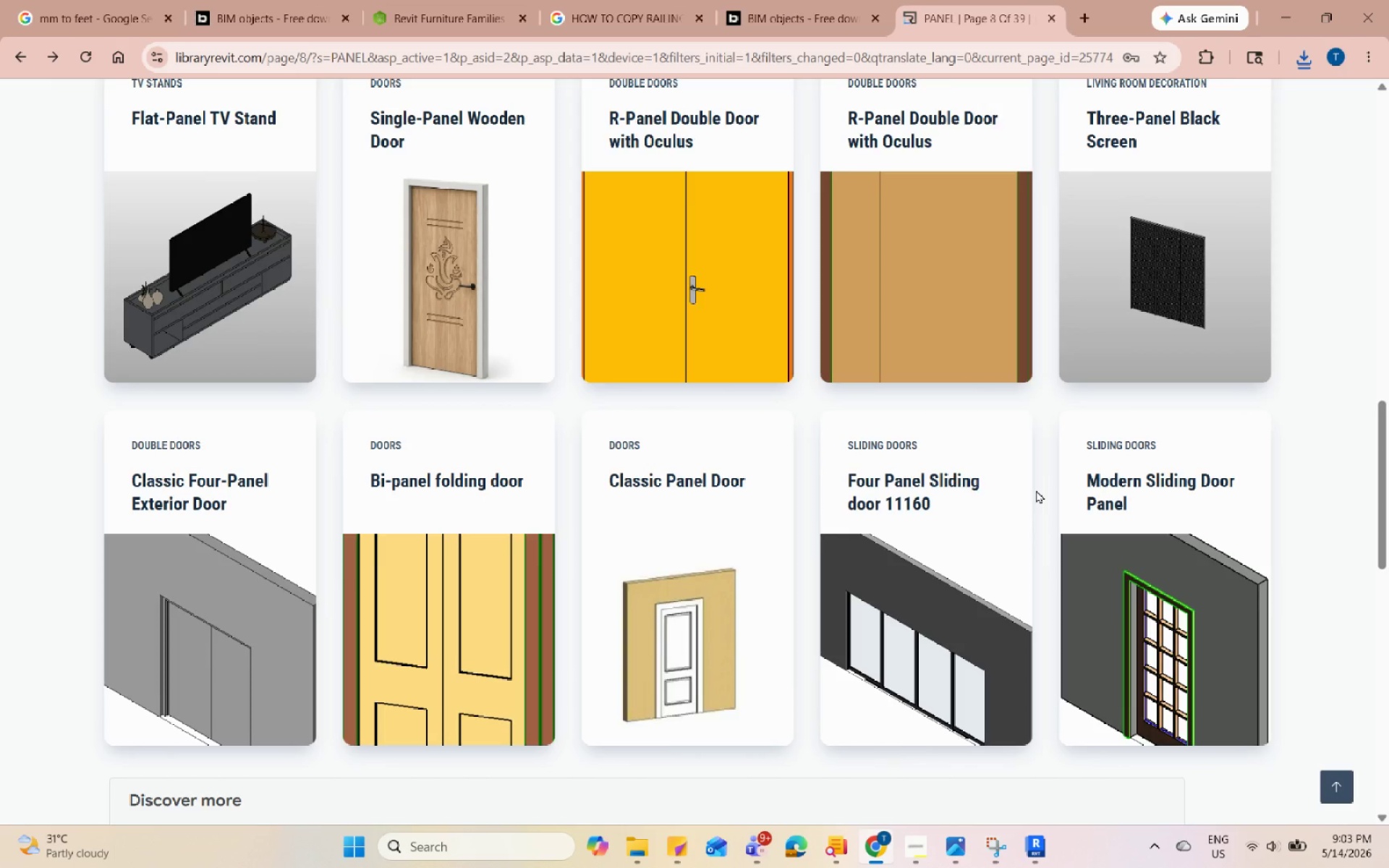 
scroll: coordinate [1036, 490], scroll_direction: up, amount: 1.0
 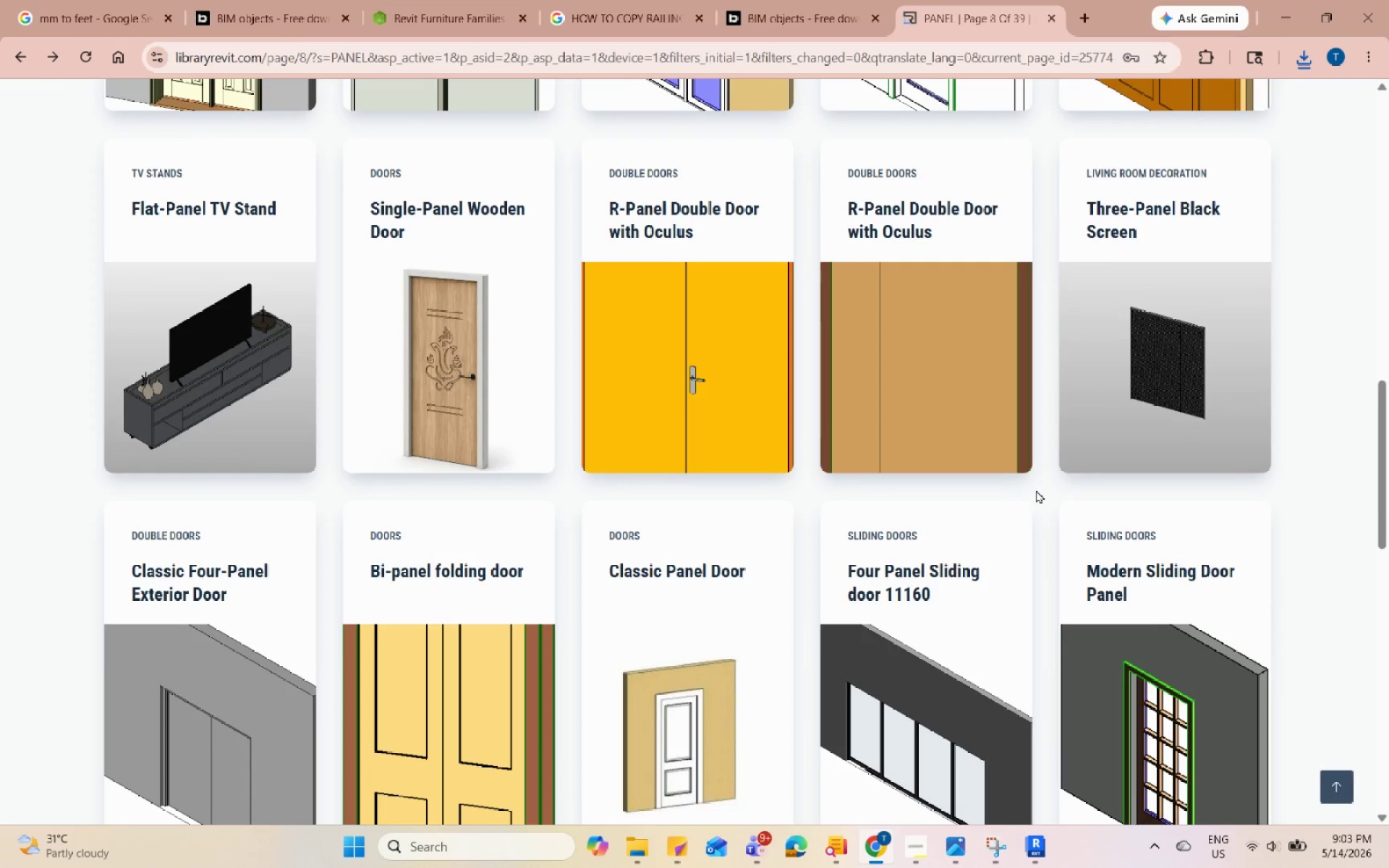 
scroll: coordinate [1037, 490], scroll_direction: down, amount: 5.0
 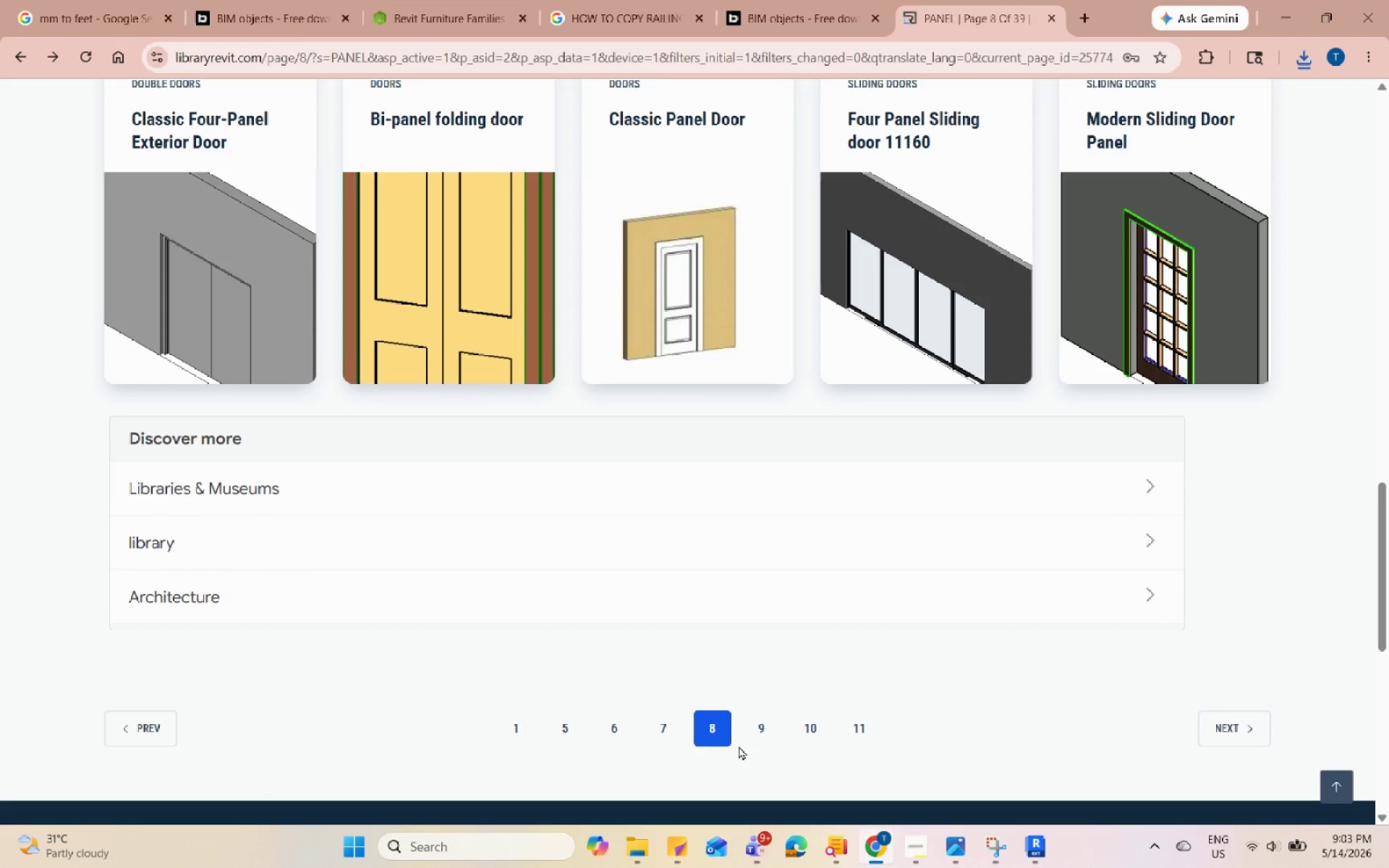 
left_click([751, 724])
 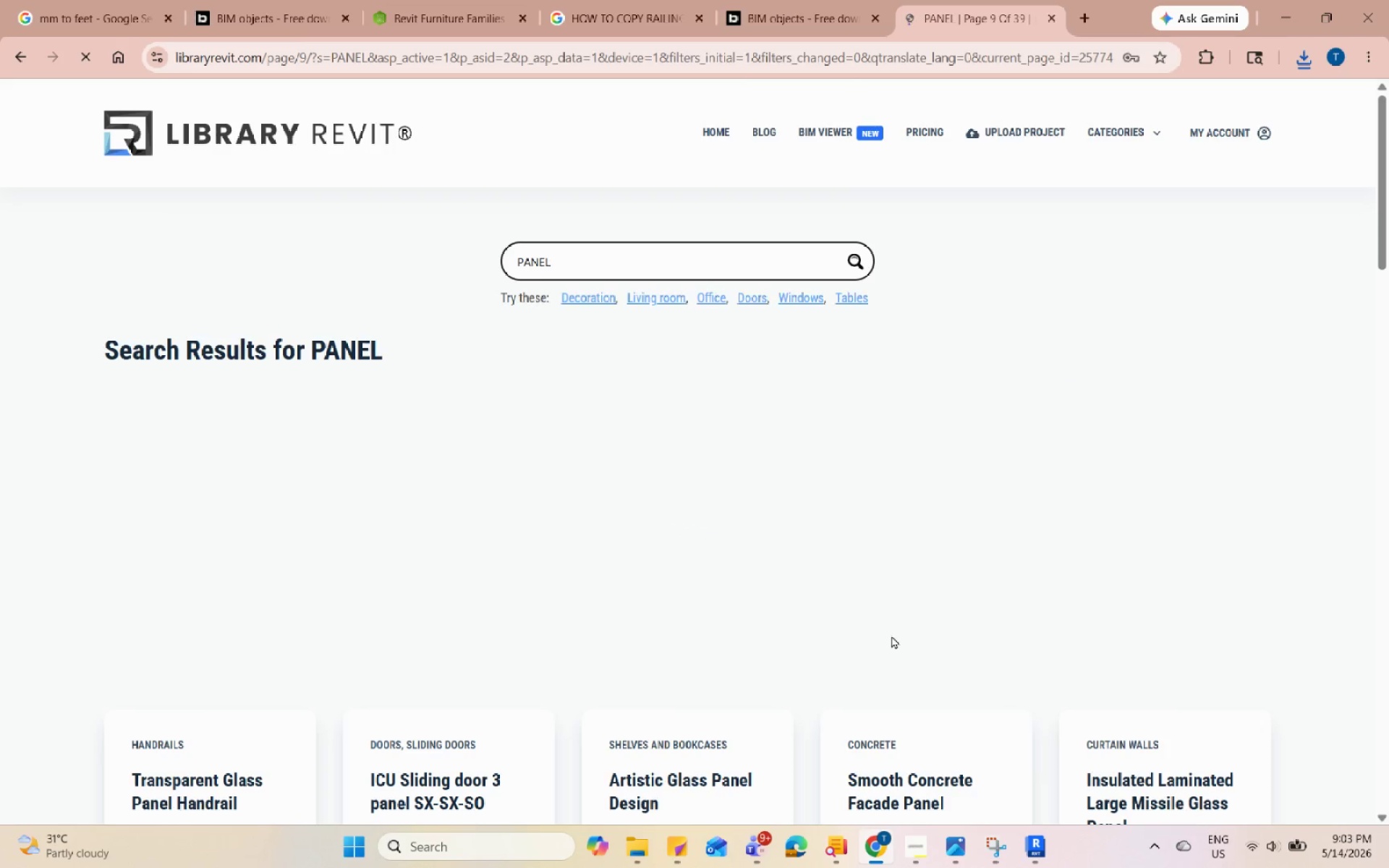 
scroll: coordinate [896, 637], scroll_direction: down, amount: 20.0
 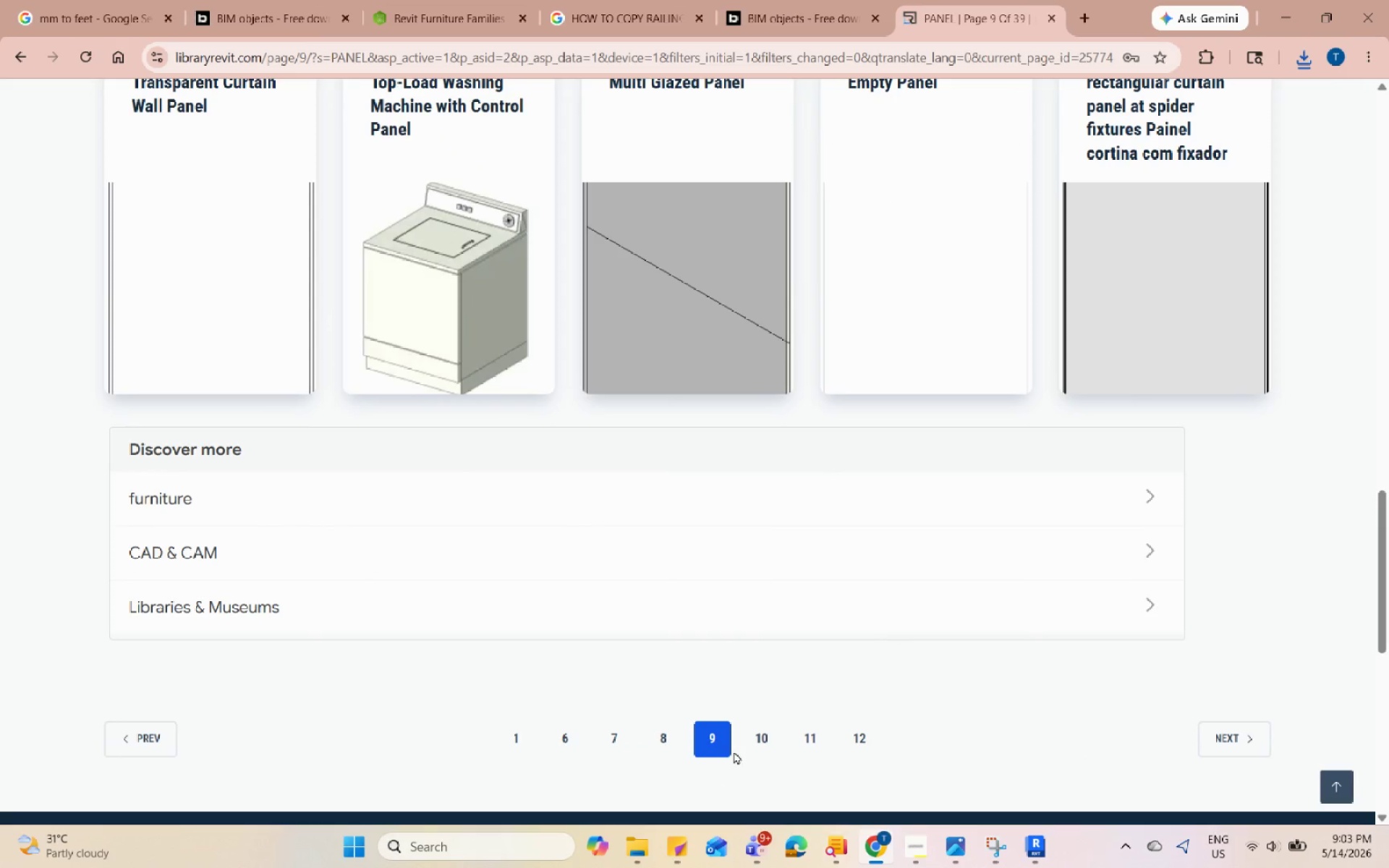 
left_click([748, 741])
 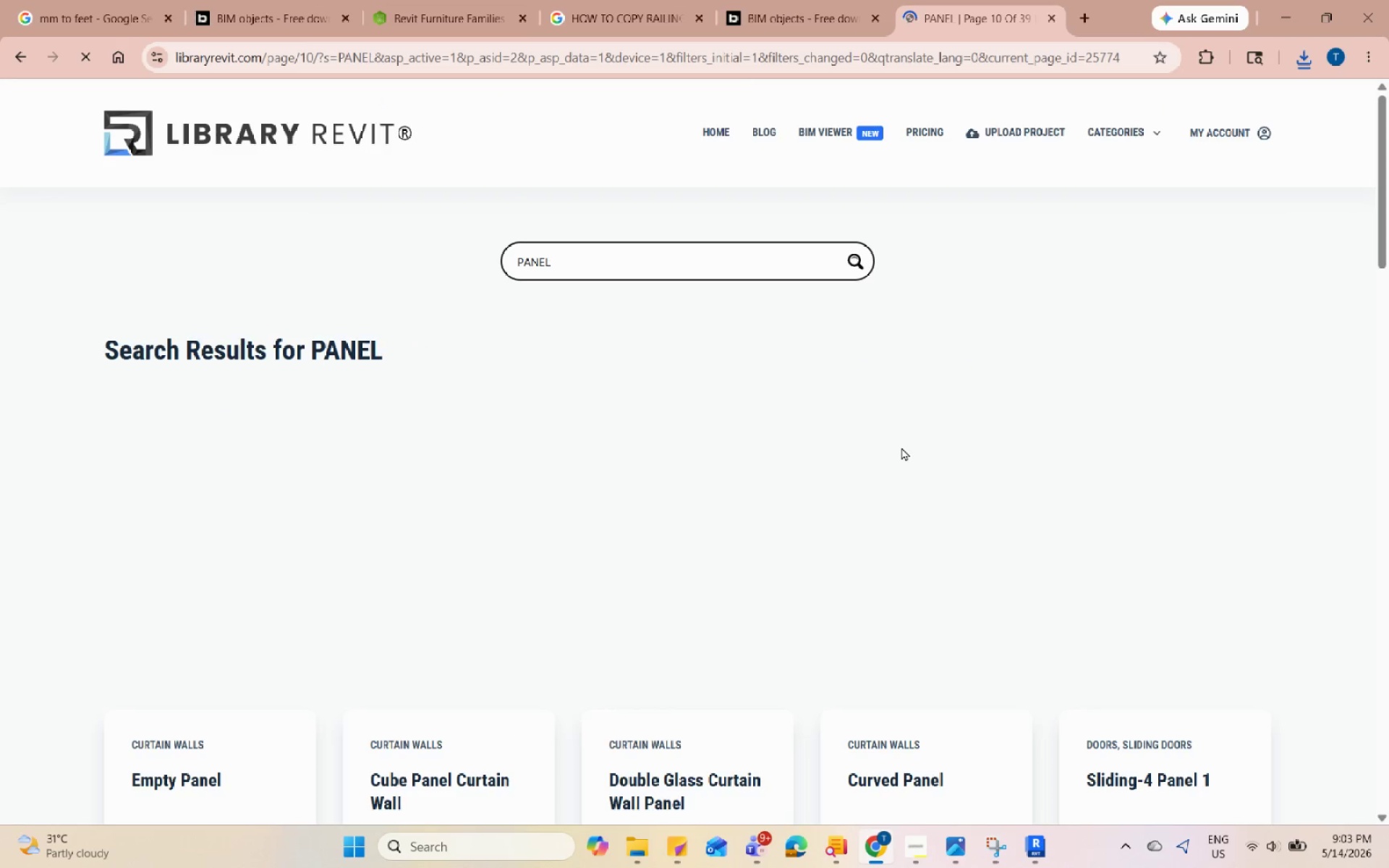 
scroll: coordinate [901, 450], scroll_direction: down, amount: 11.0
 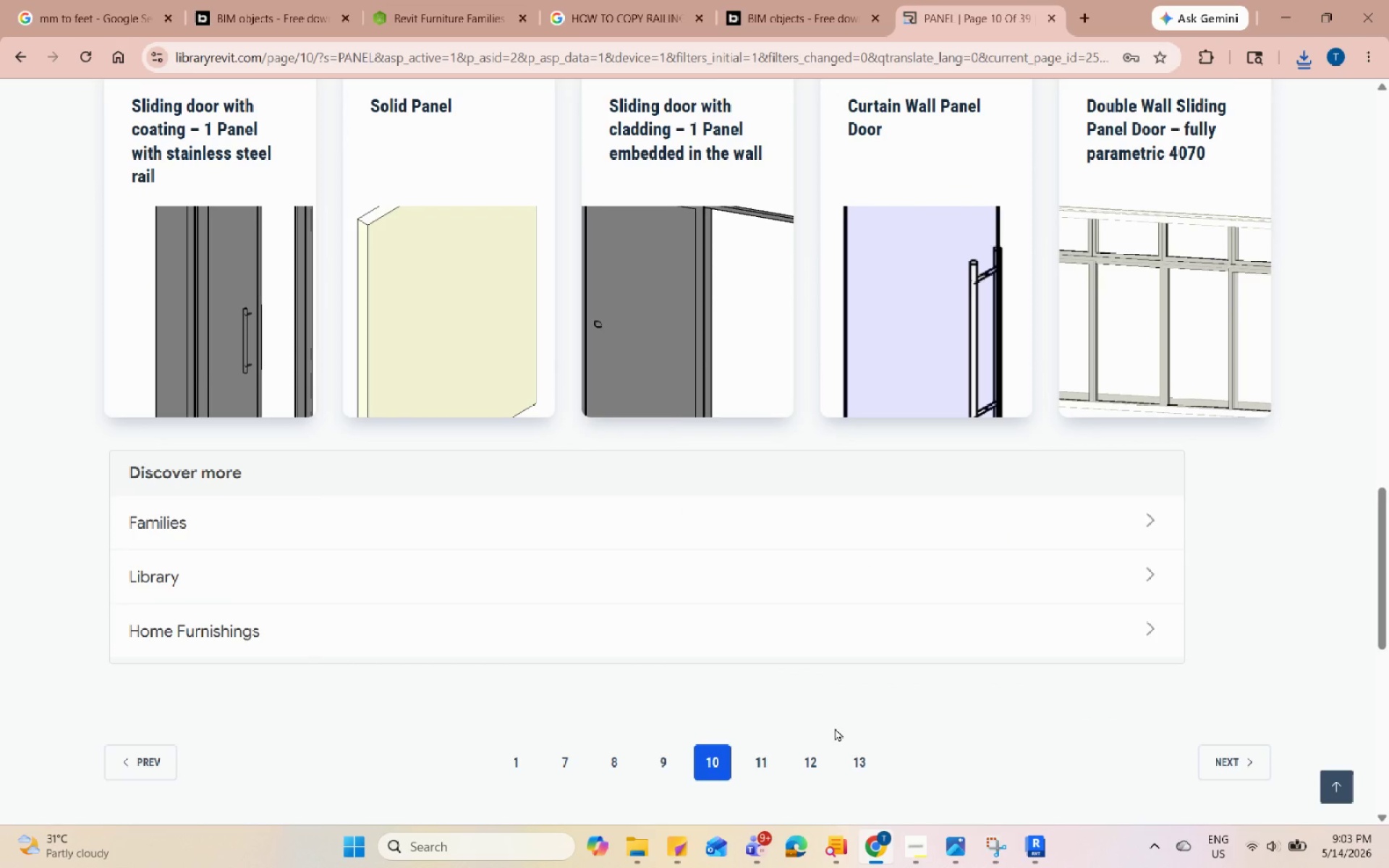 
left_click([770, 757])
 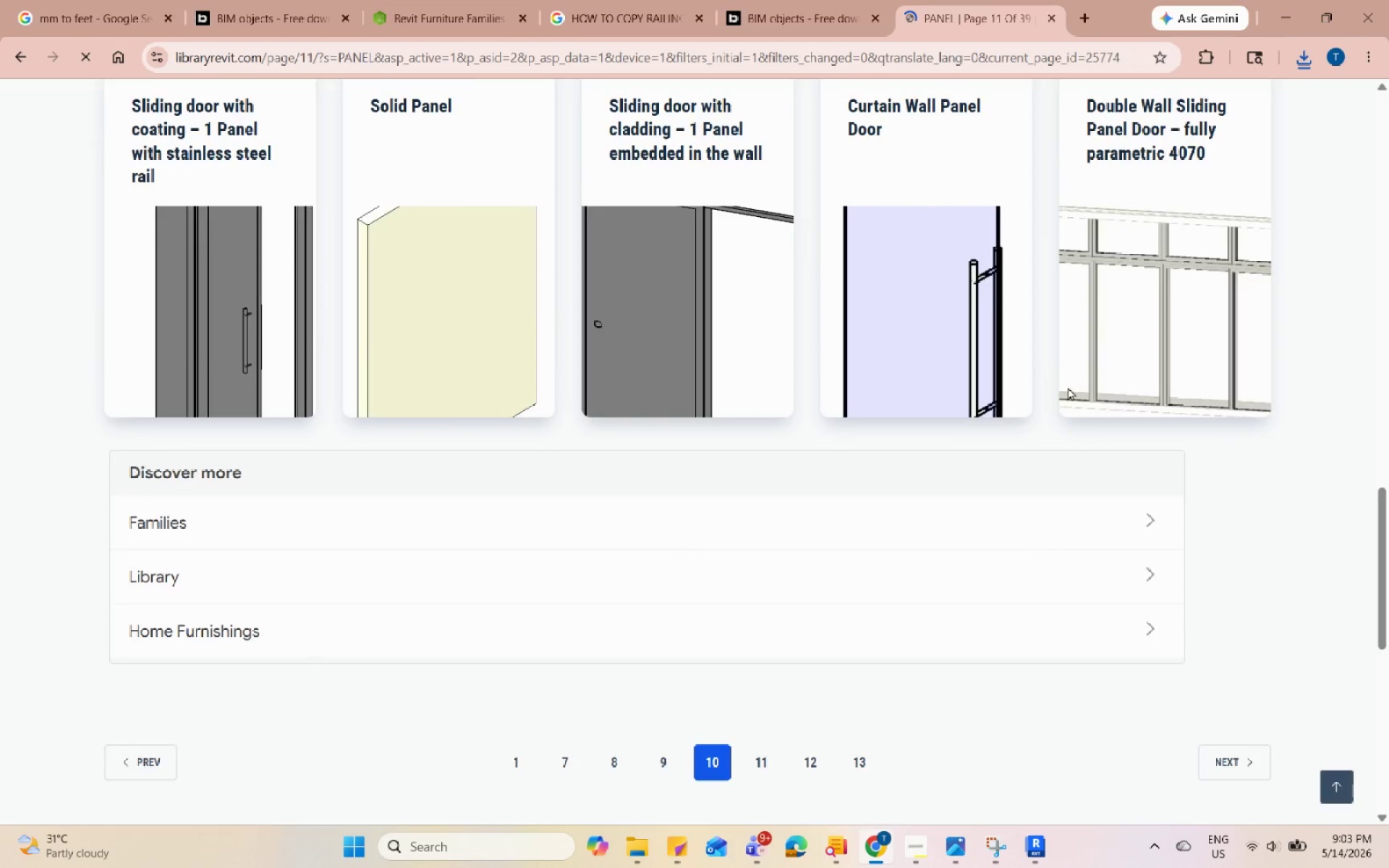 
scroll: coordinate [1077, 466], scroll_direction: down, amount: 6.0
 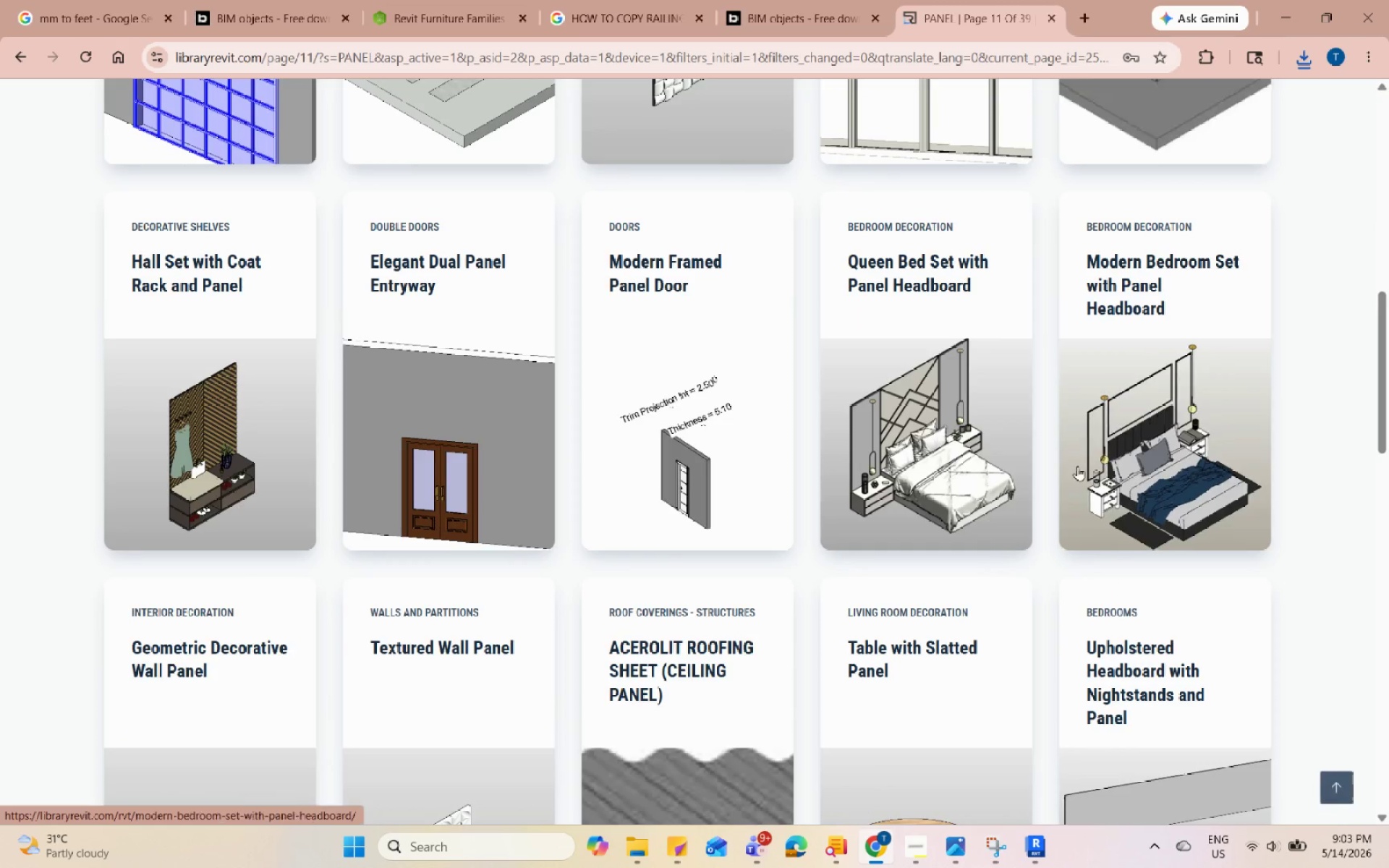 
scroll: coordinate [1077, 466], scroll_direction: up, amount: 4.0
 